 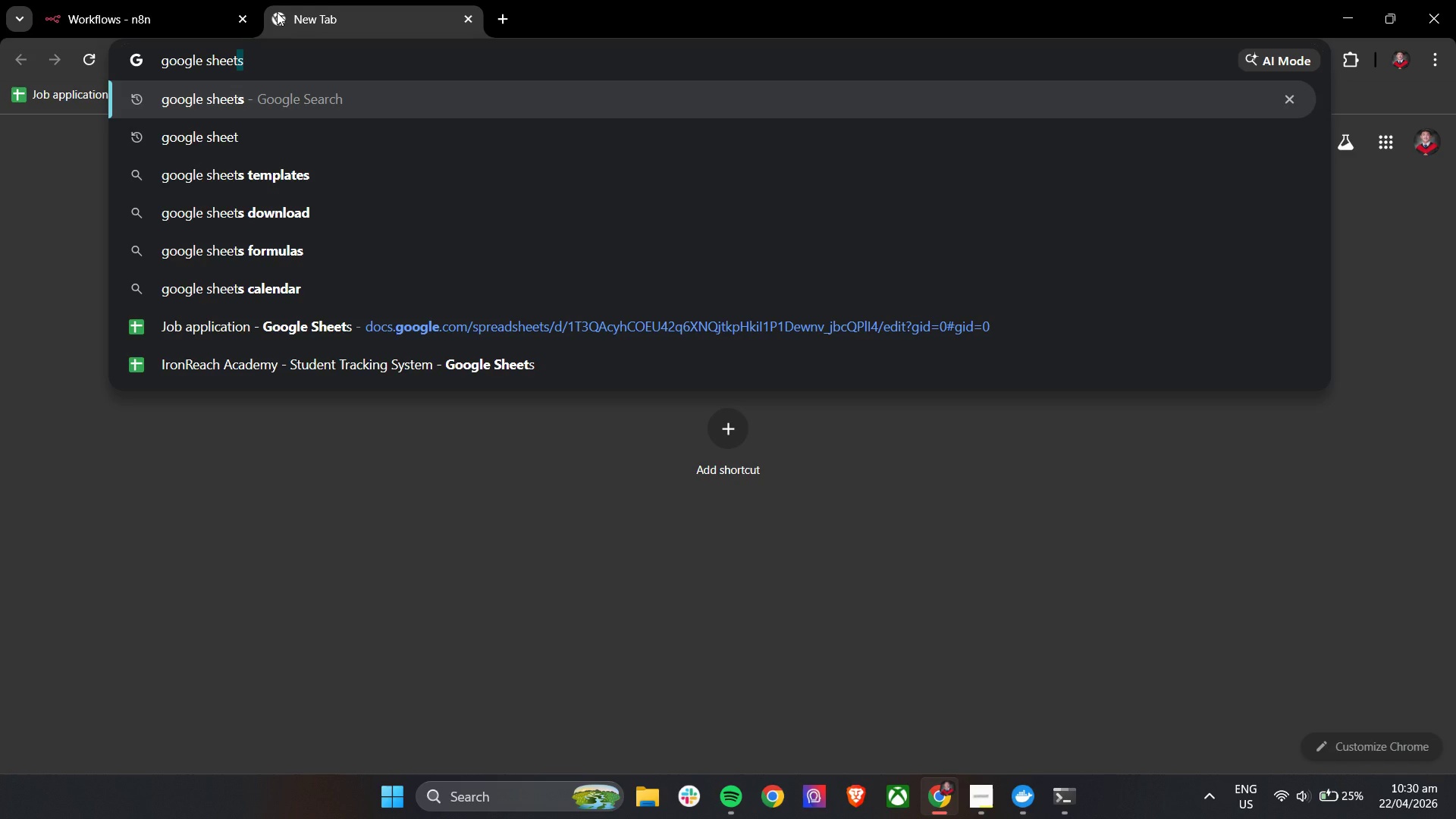 
key(Enter)
 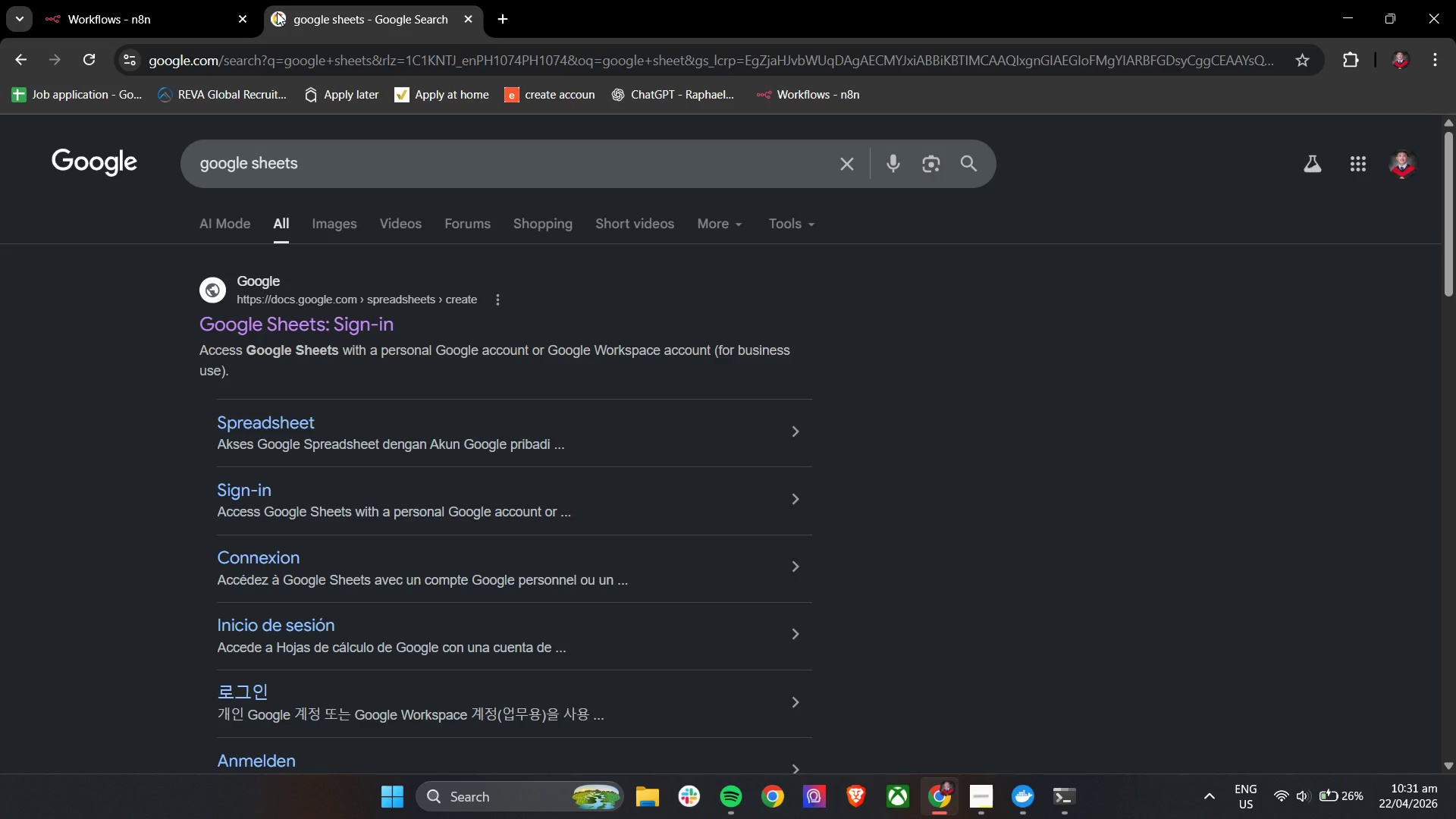 
wait(35.61)
 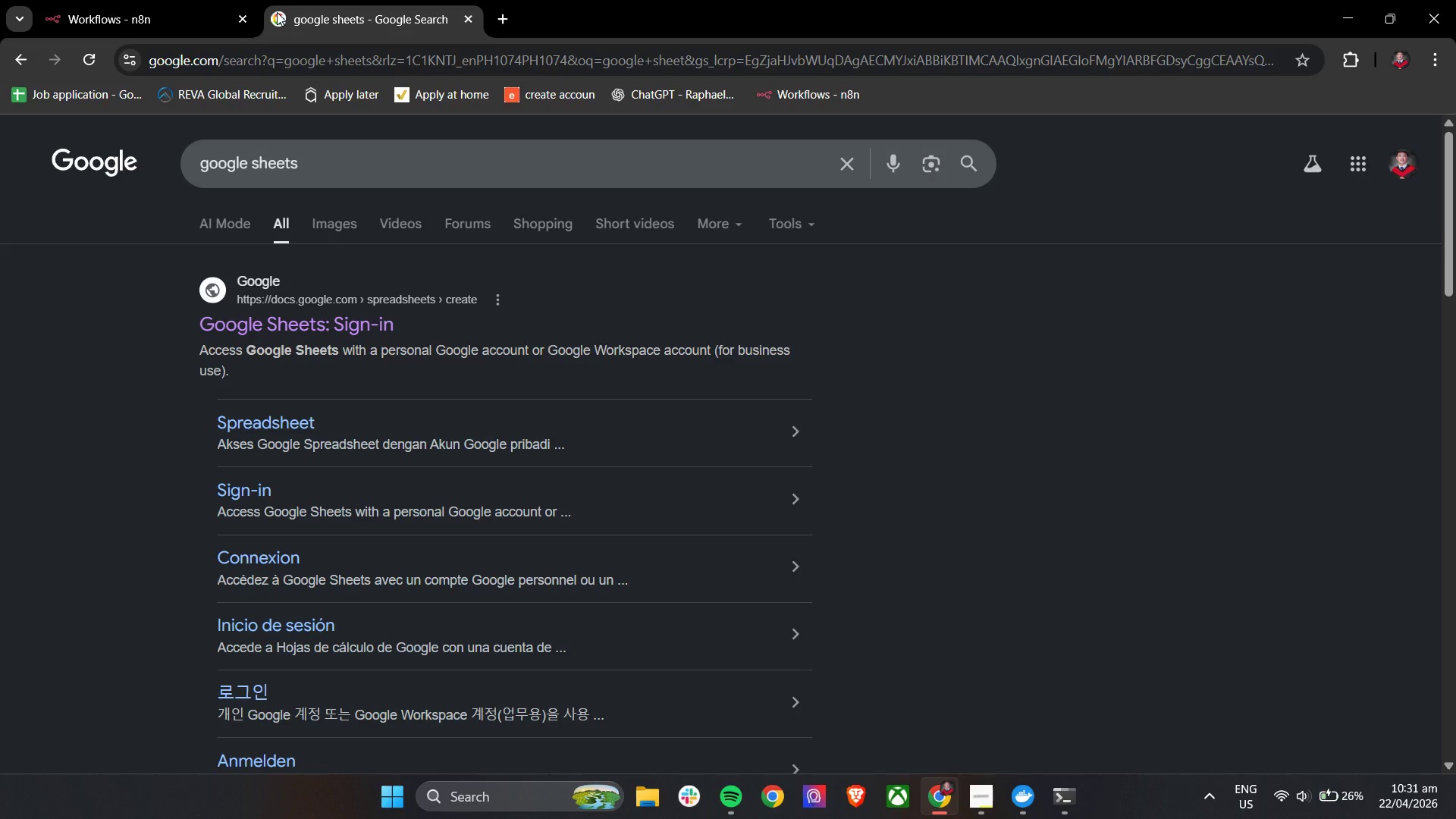 
left_click([228, 322])
 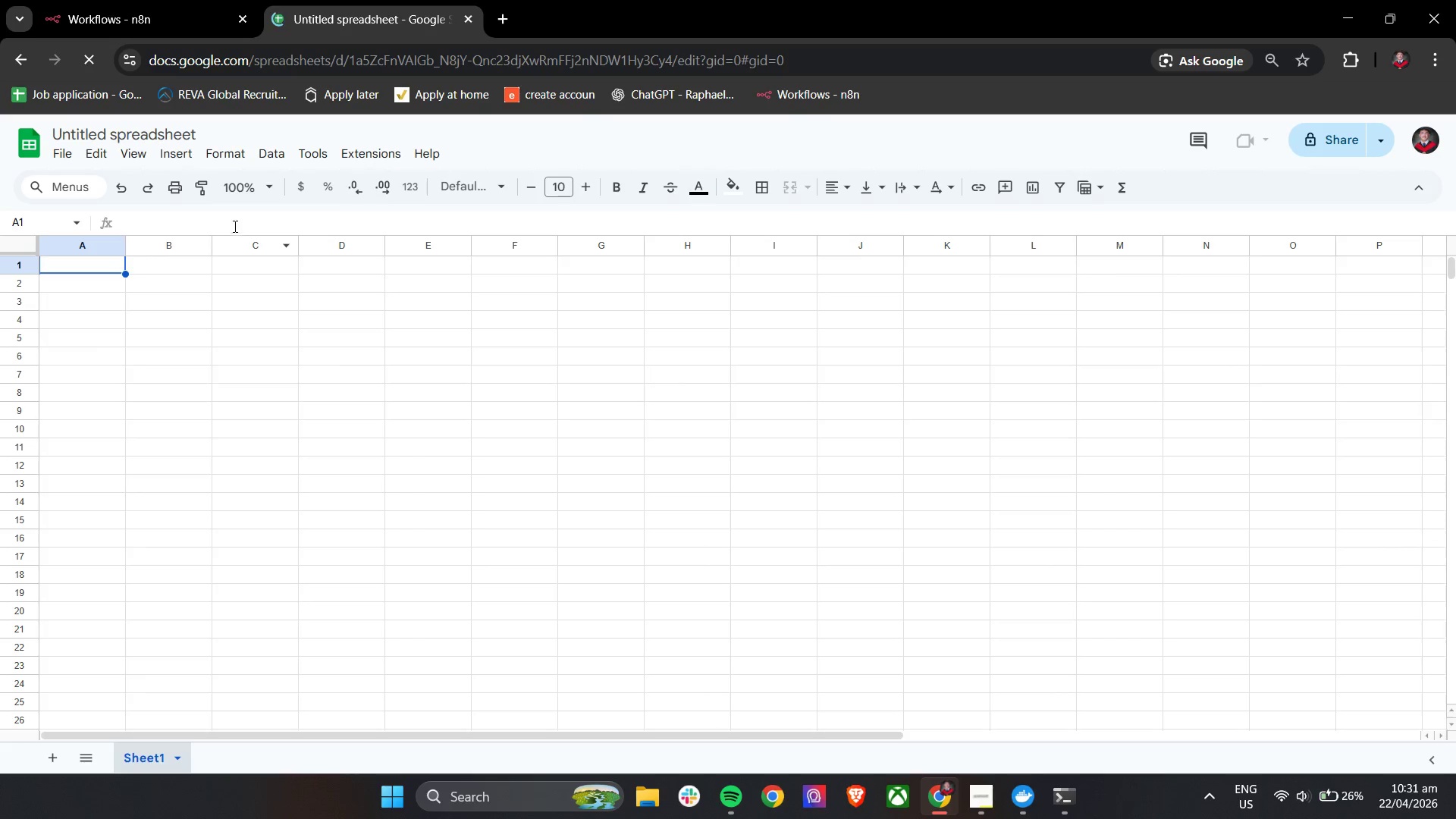 
key(Control+A)
 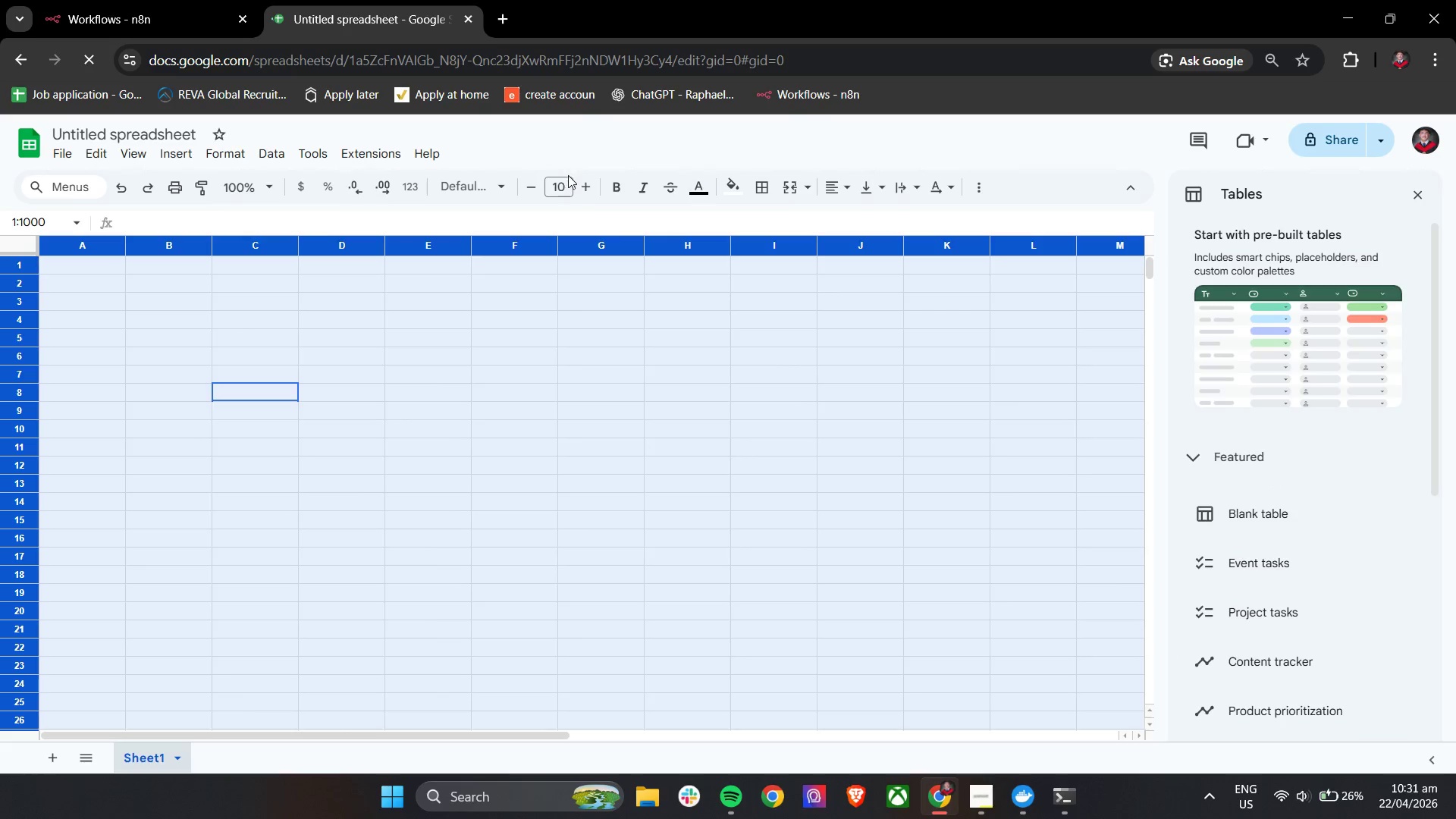 
left_click([582, 184])
 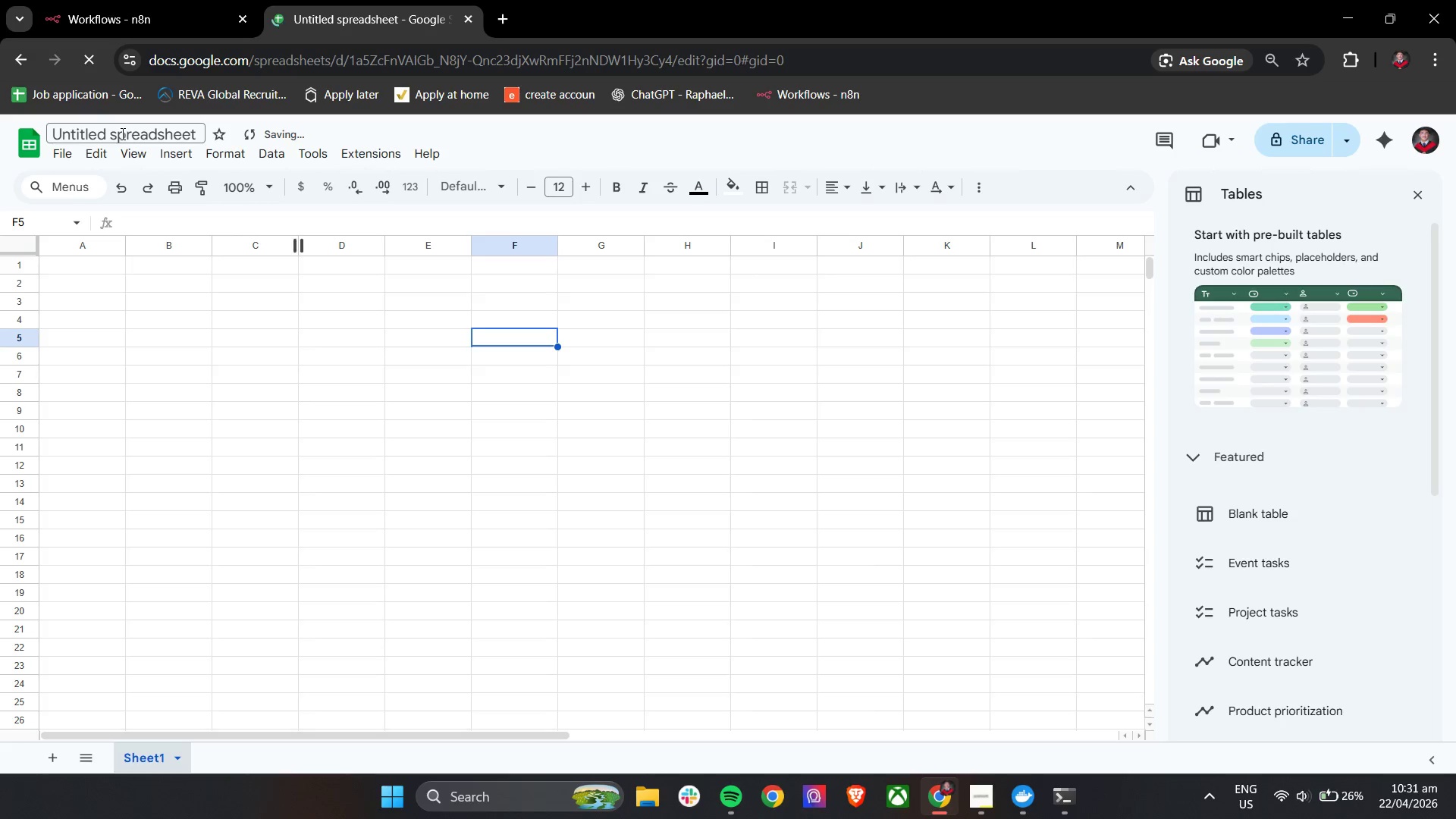 
left_click([121, 133])
 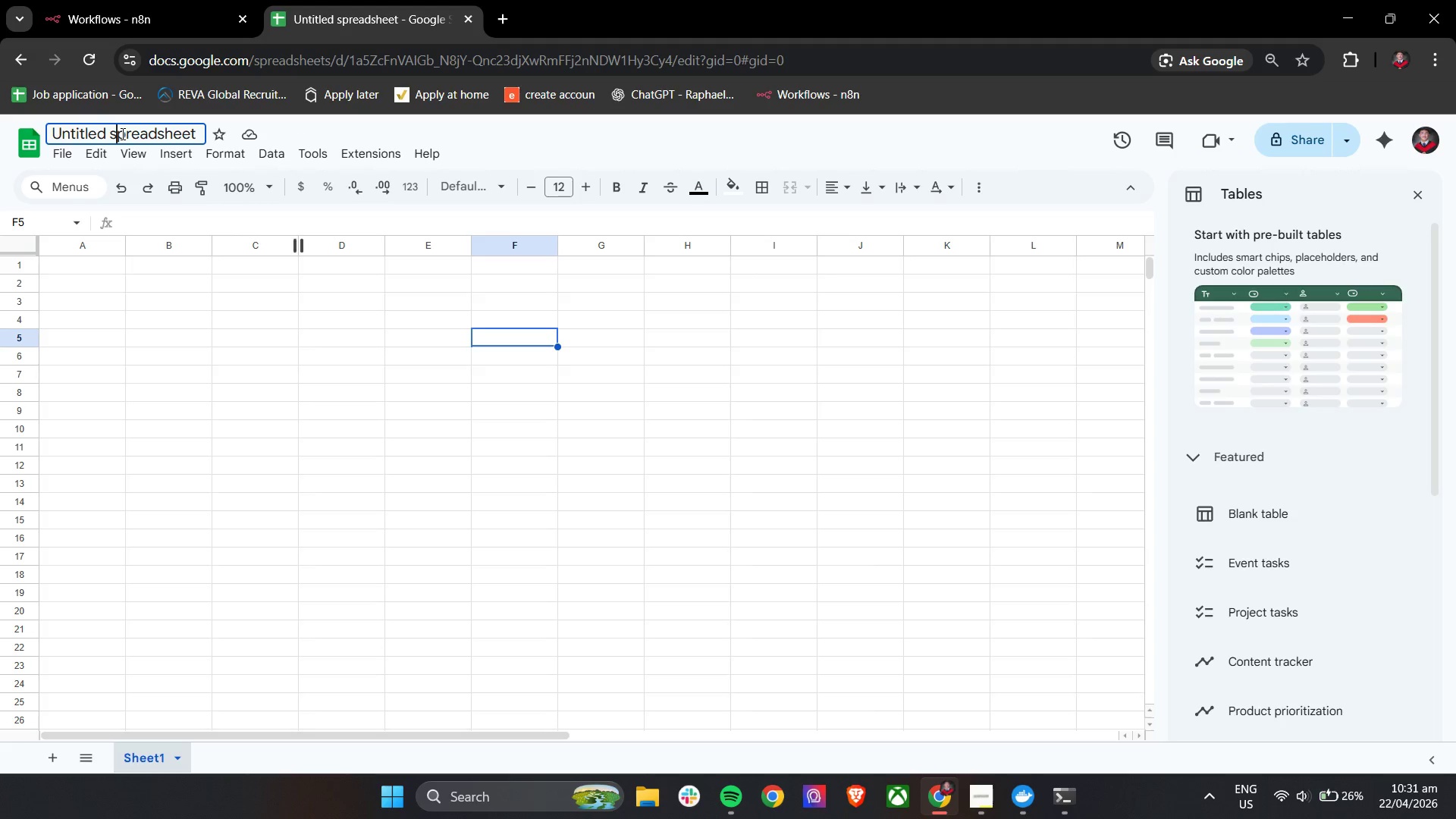 
wait(9.74)
 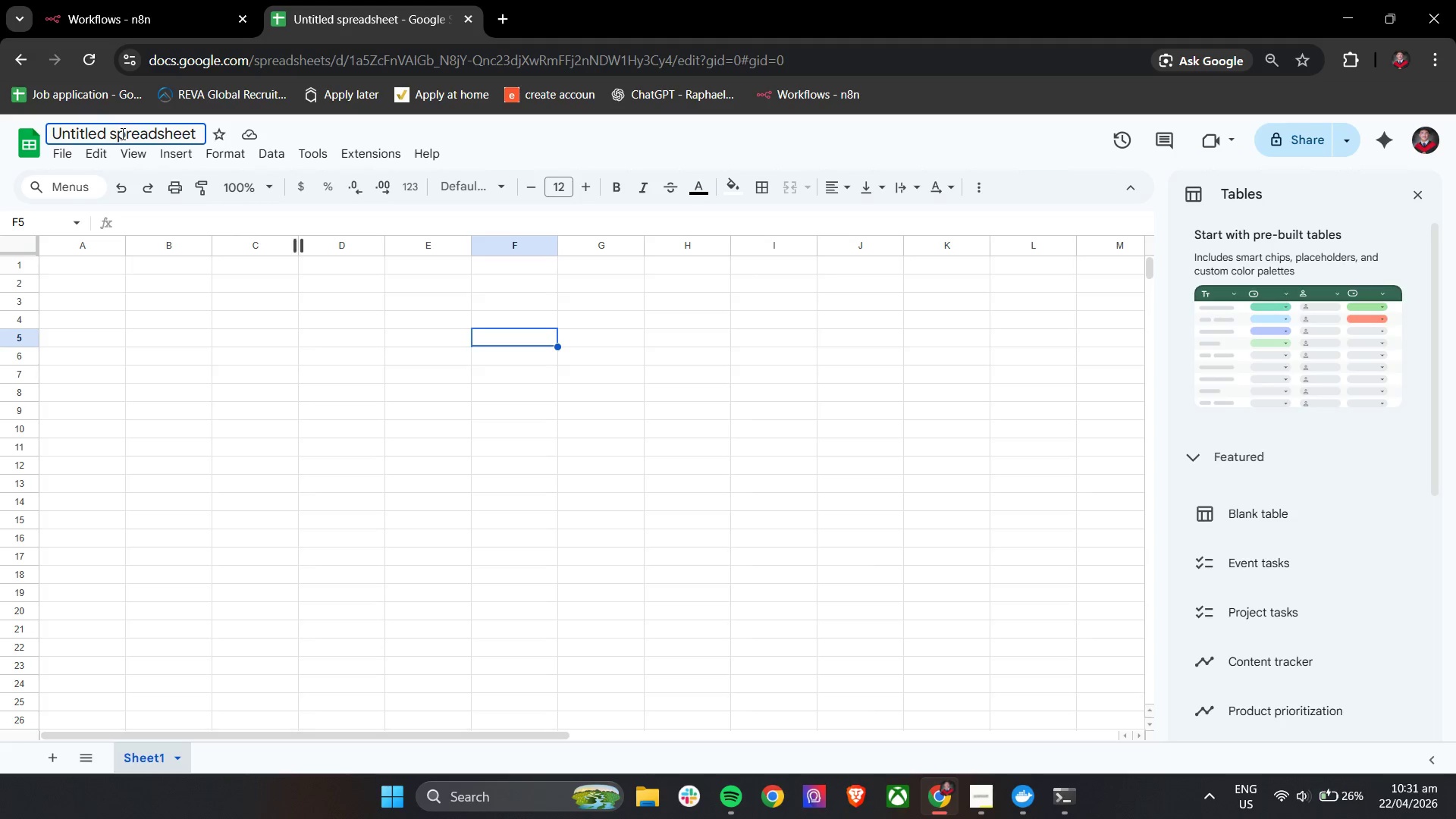 
type(Vehi)
 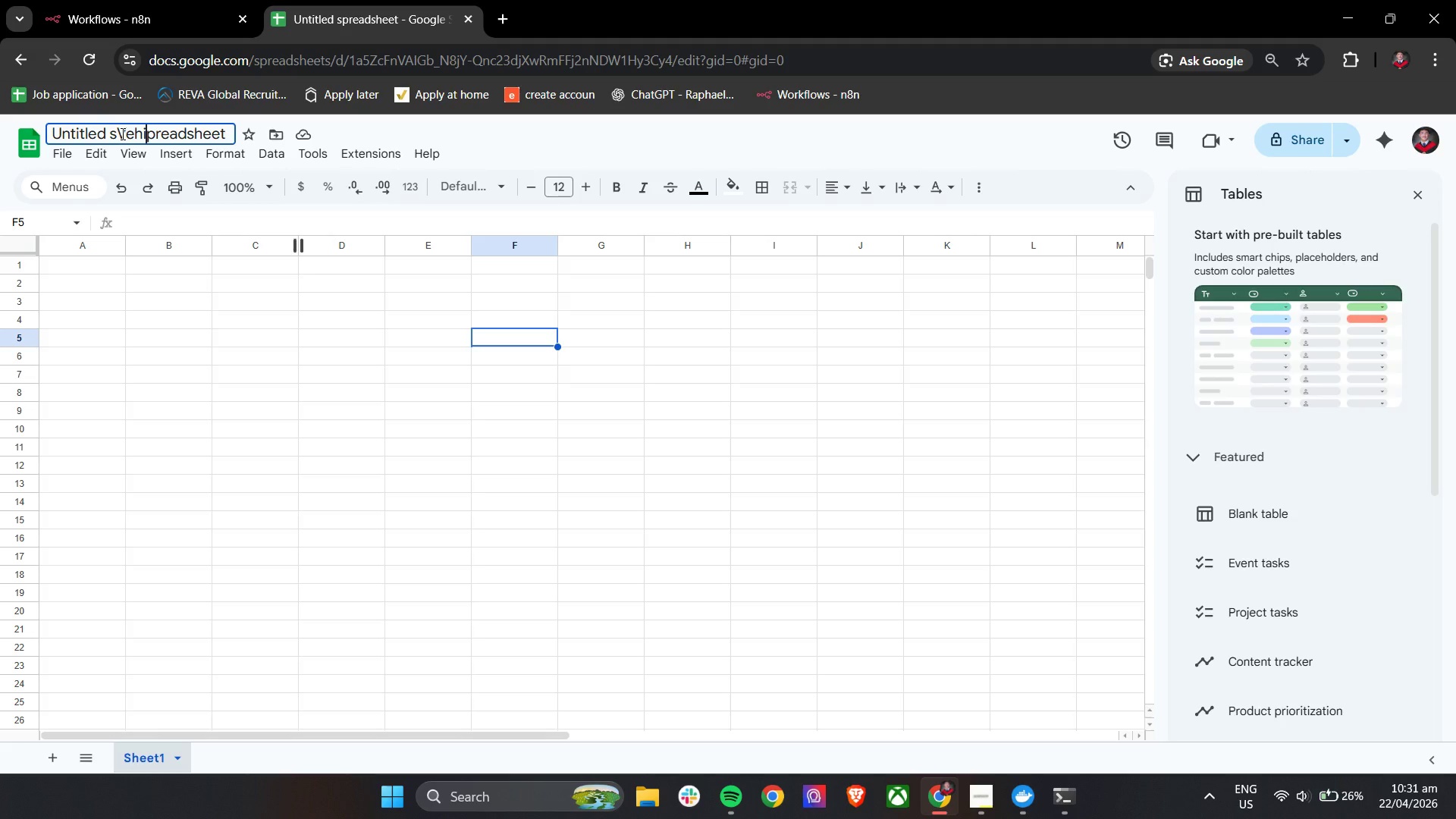 
key(Control+A)
 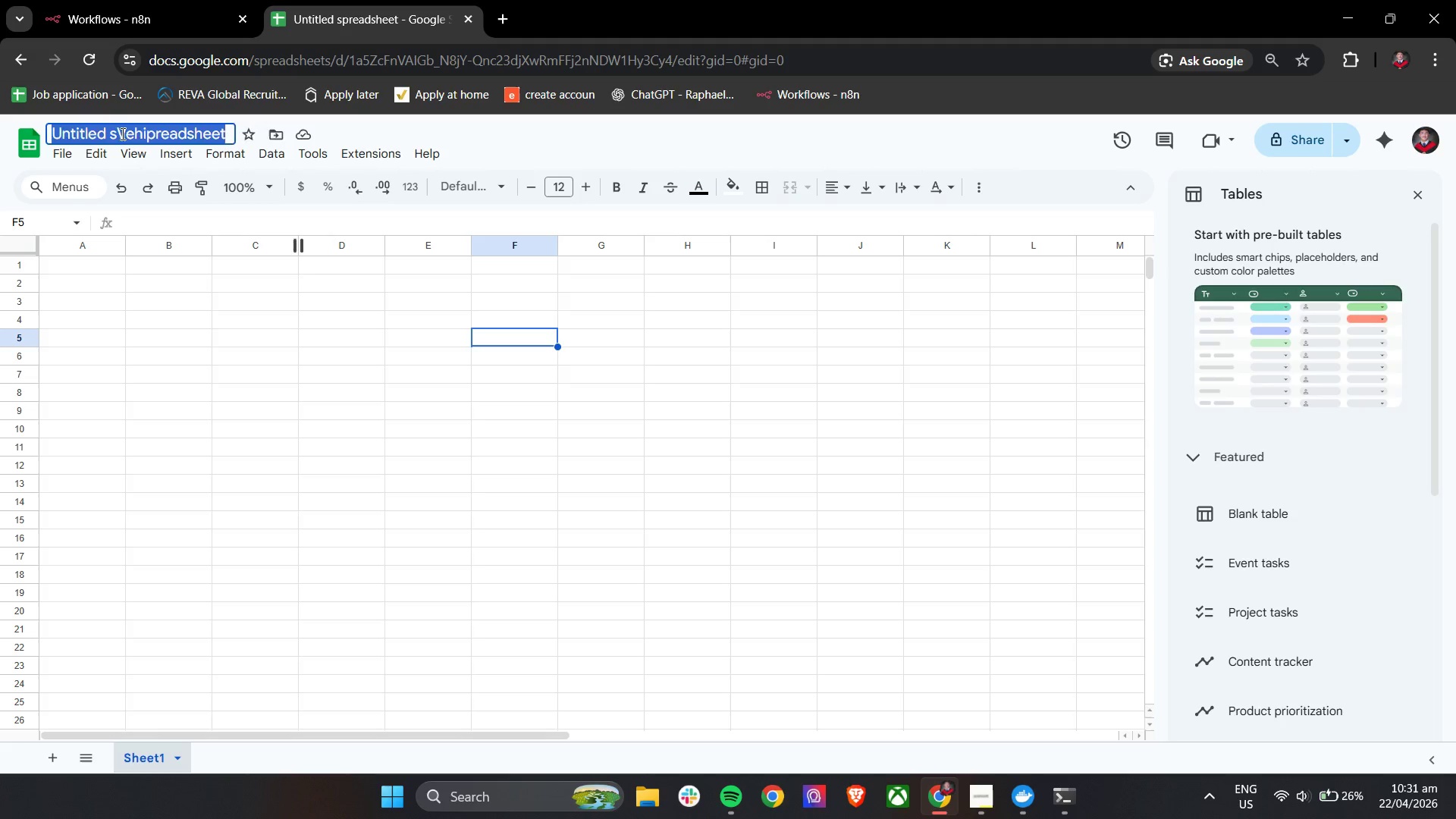 
key(Backspace)
type(Chi)
key(Backspace)
key(Backspace)
key(Backspace)
type(Vehicle w)
key(Backspace)
type(Wrap Proofing Log)
 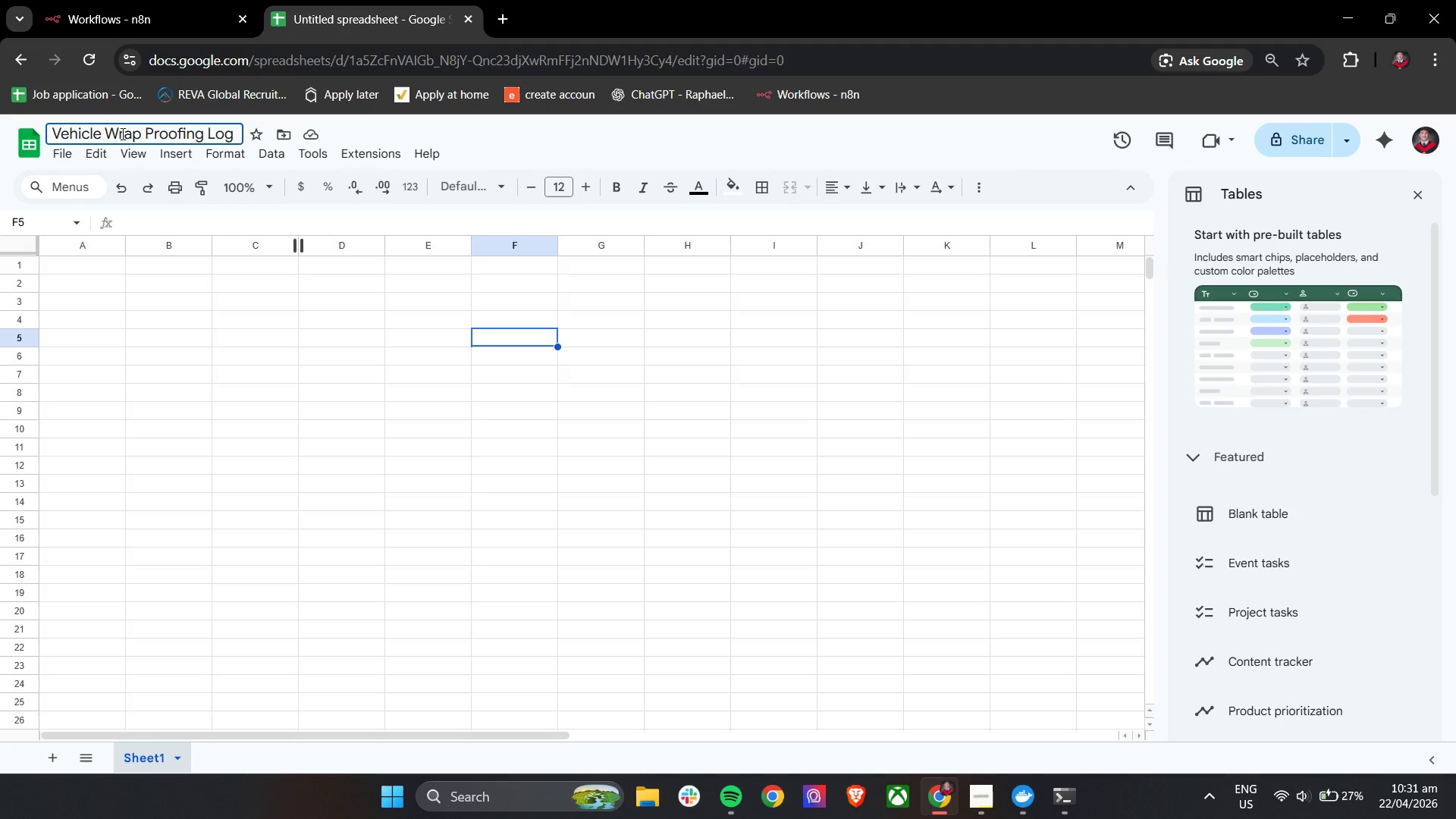 
left_click([288, 188])
 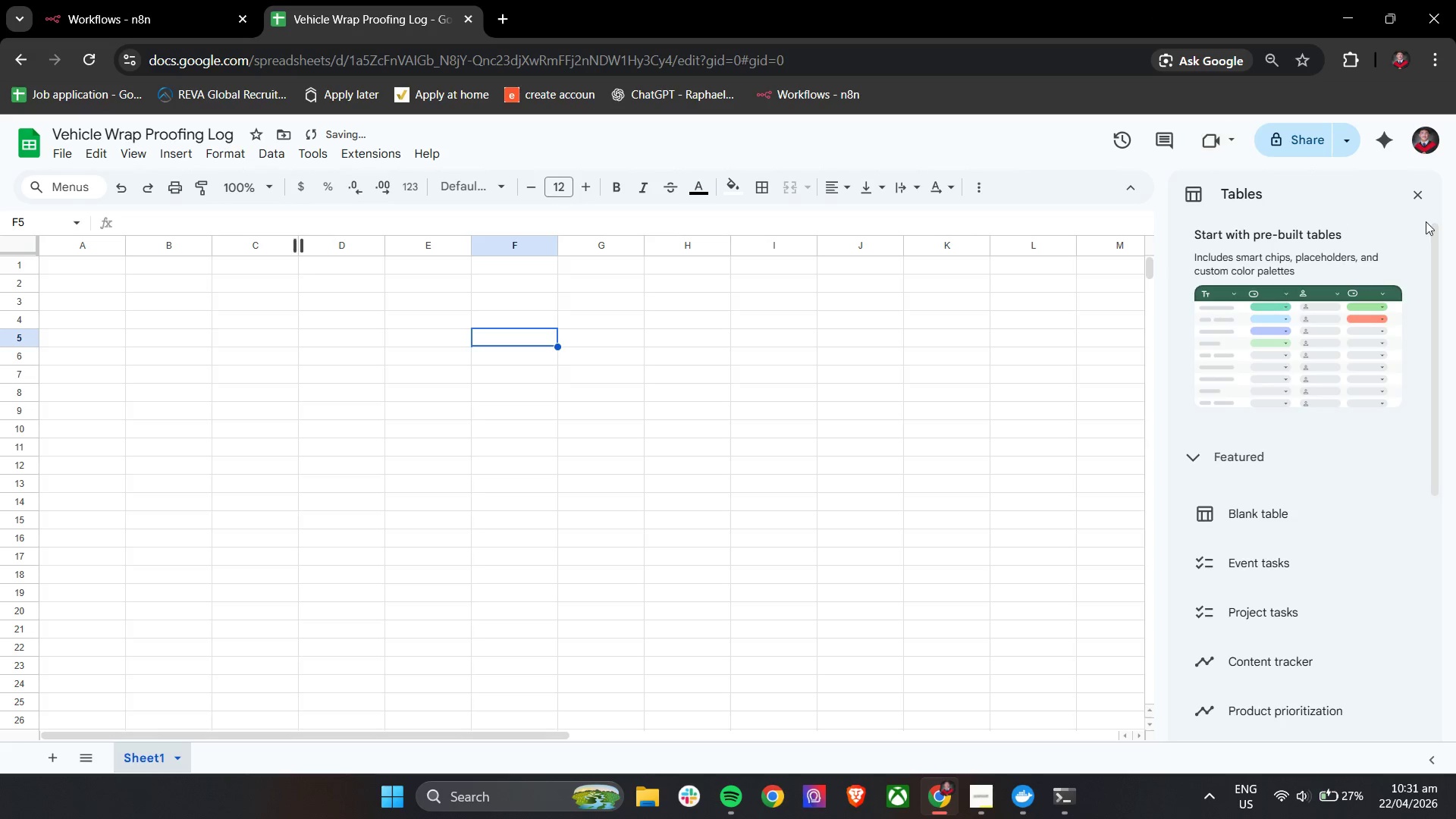 
left_click([1417, 187])
 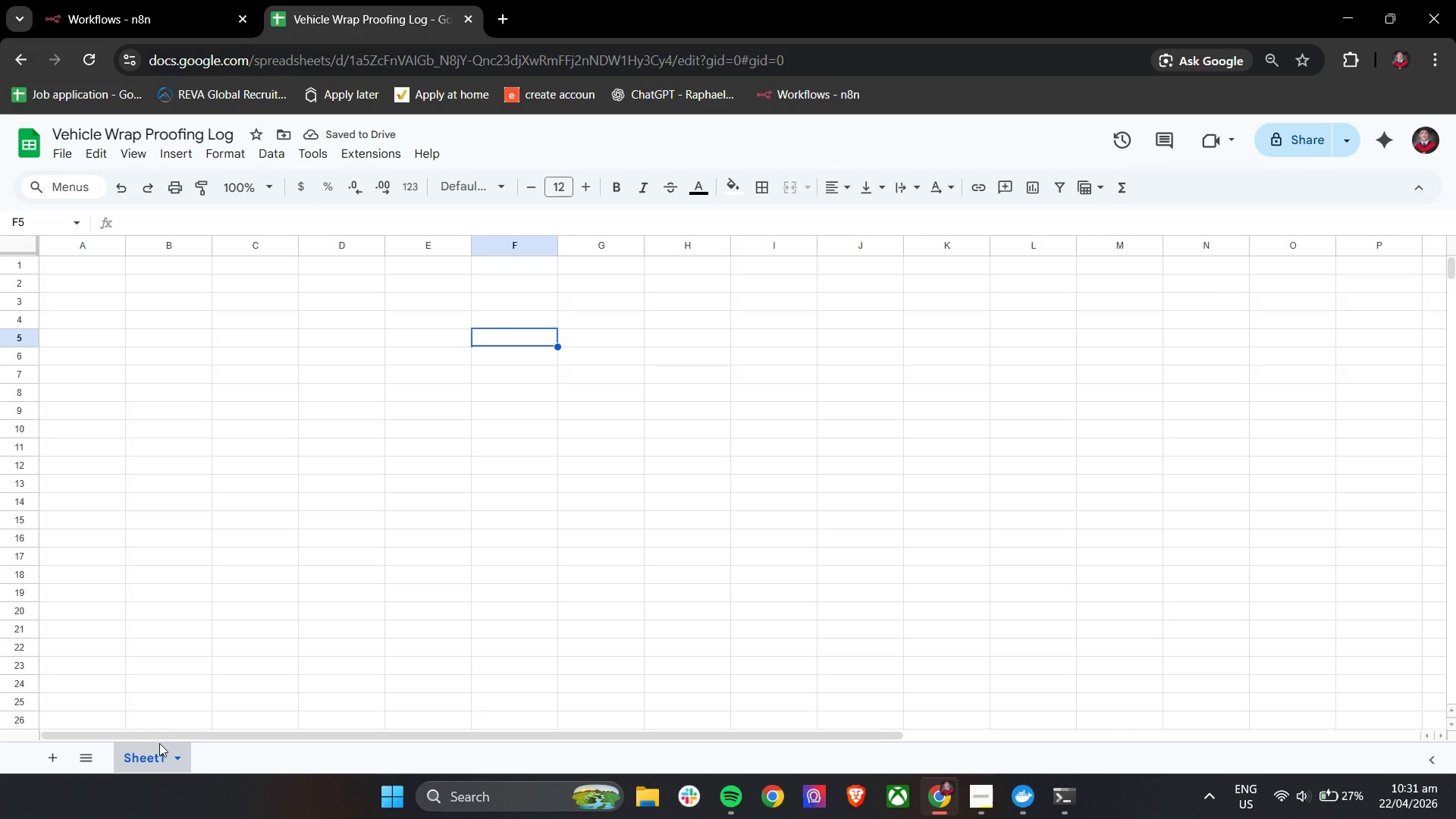 
left_click([144, 762])
 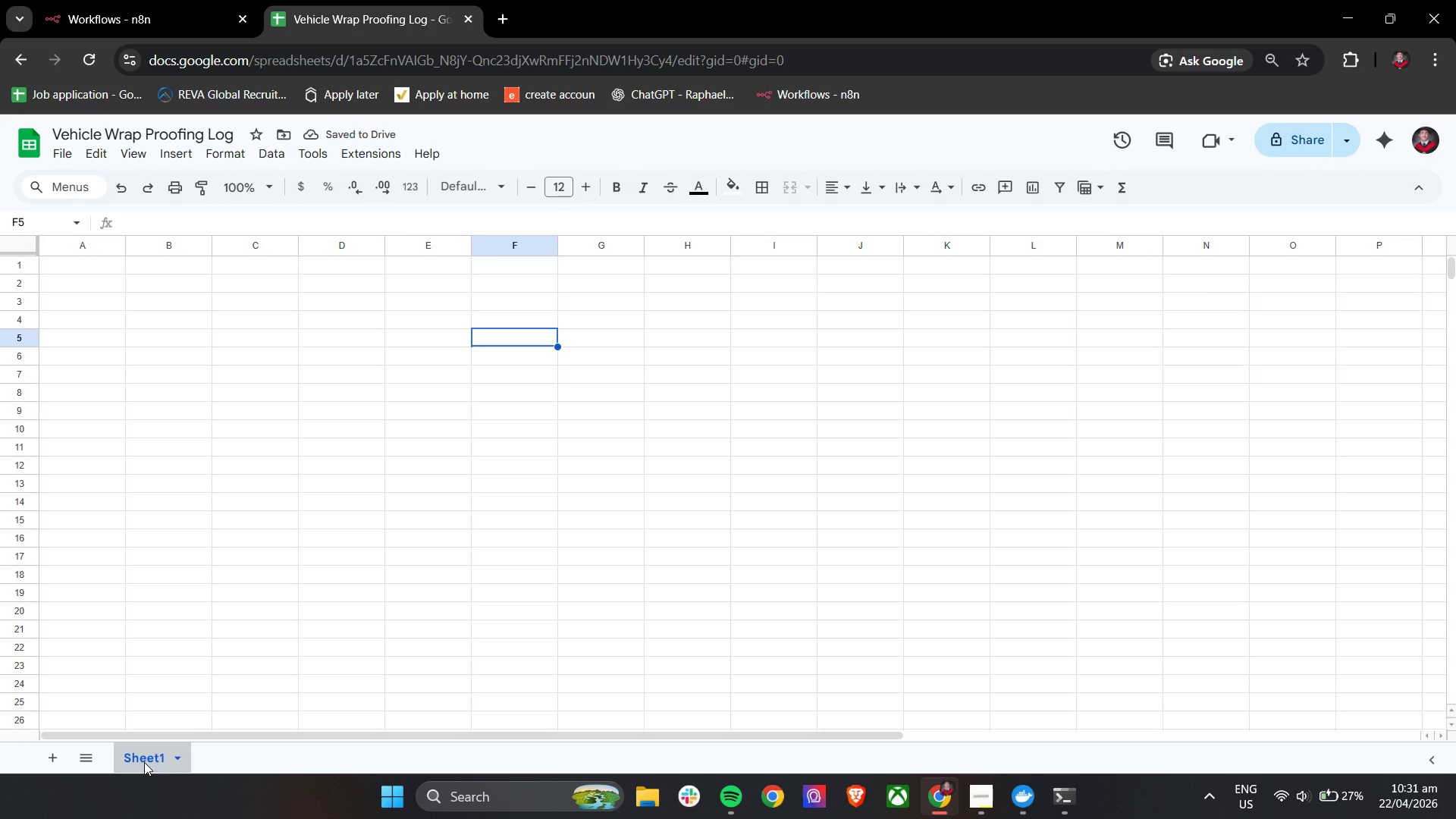 
double_click([144, 762])
 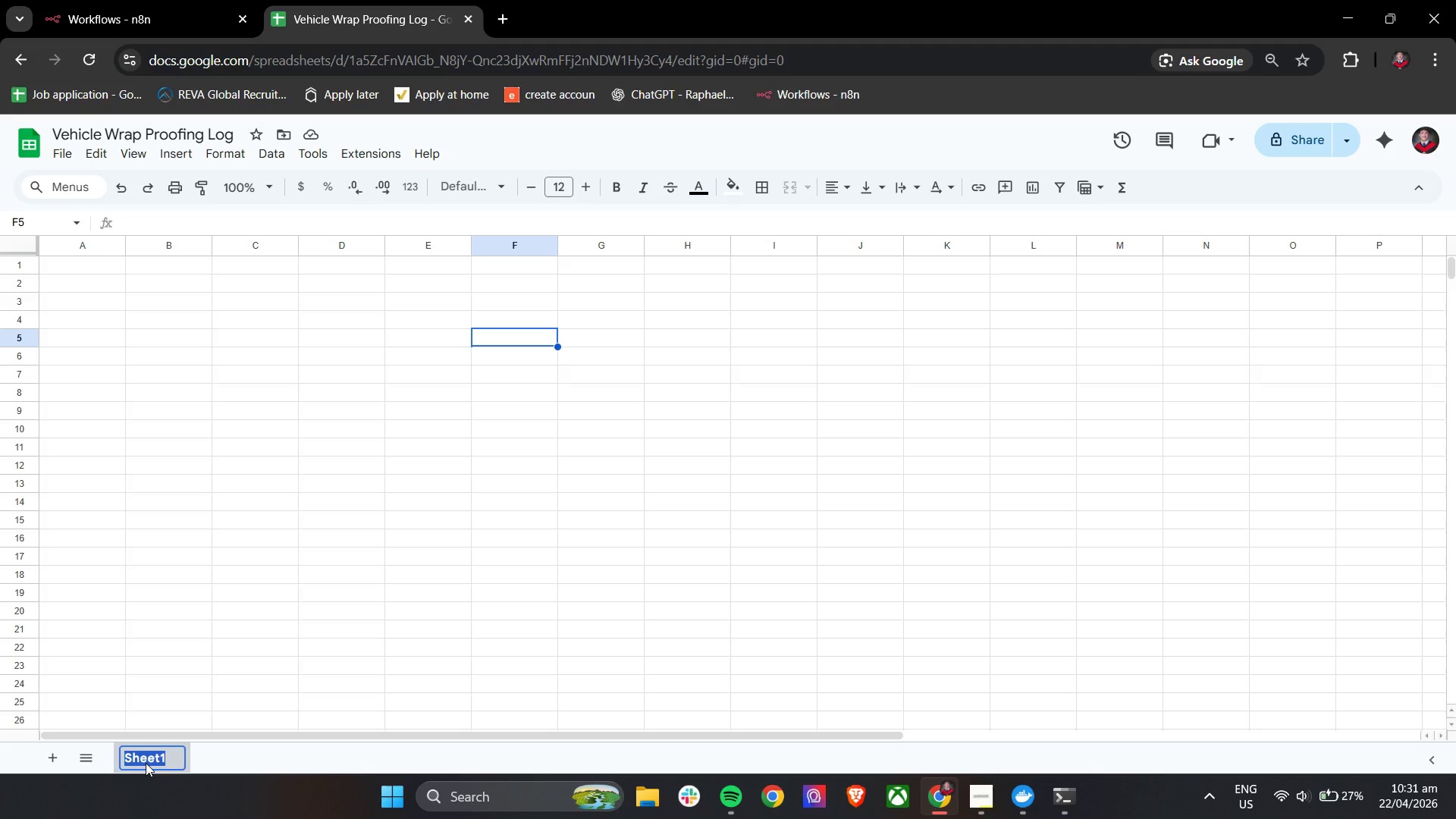 
type(Customer Feedback)
 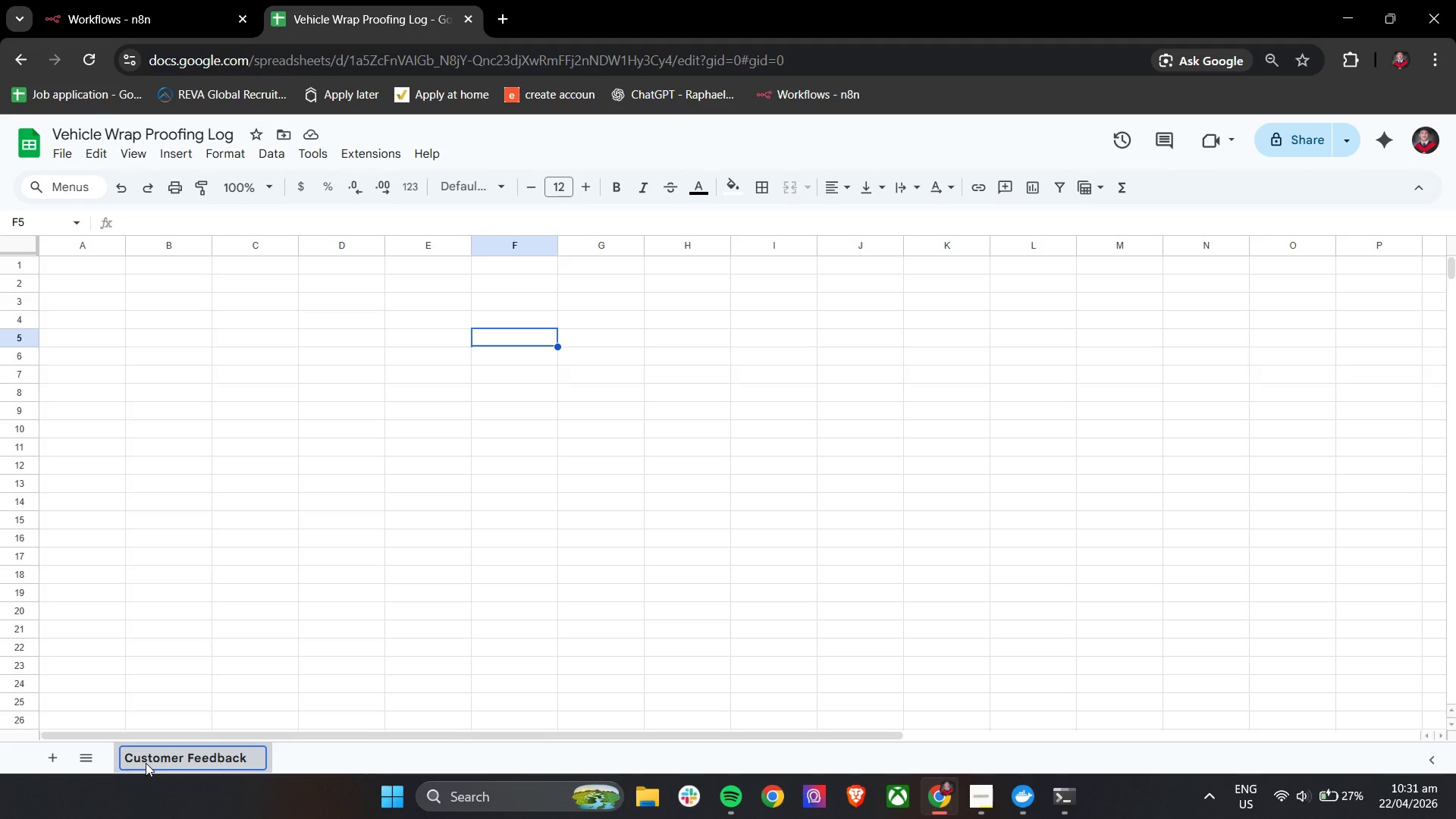 
left_click([334, 758])
 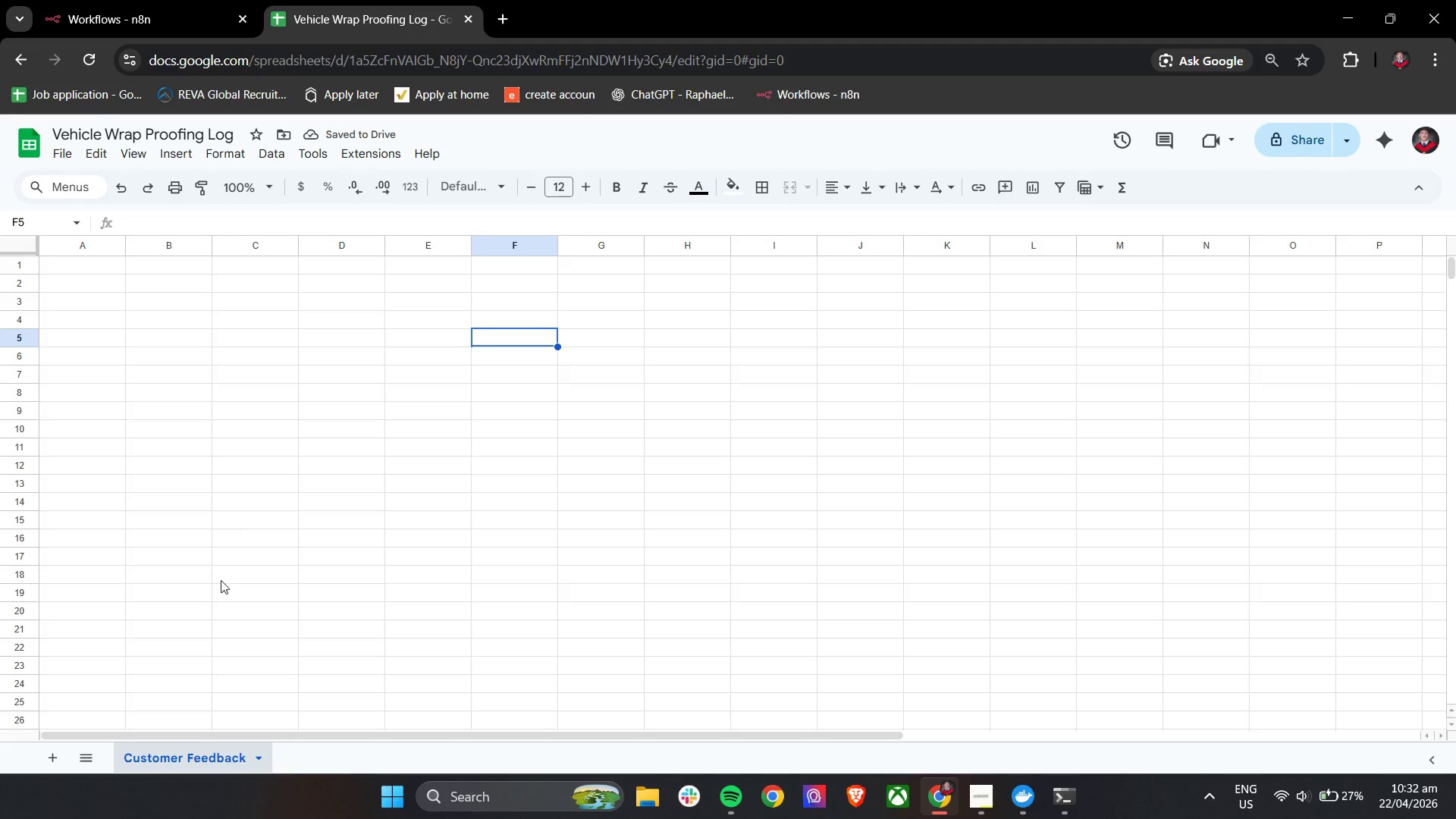 
wait(5.36)
 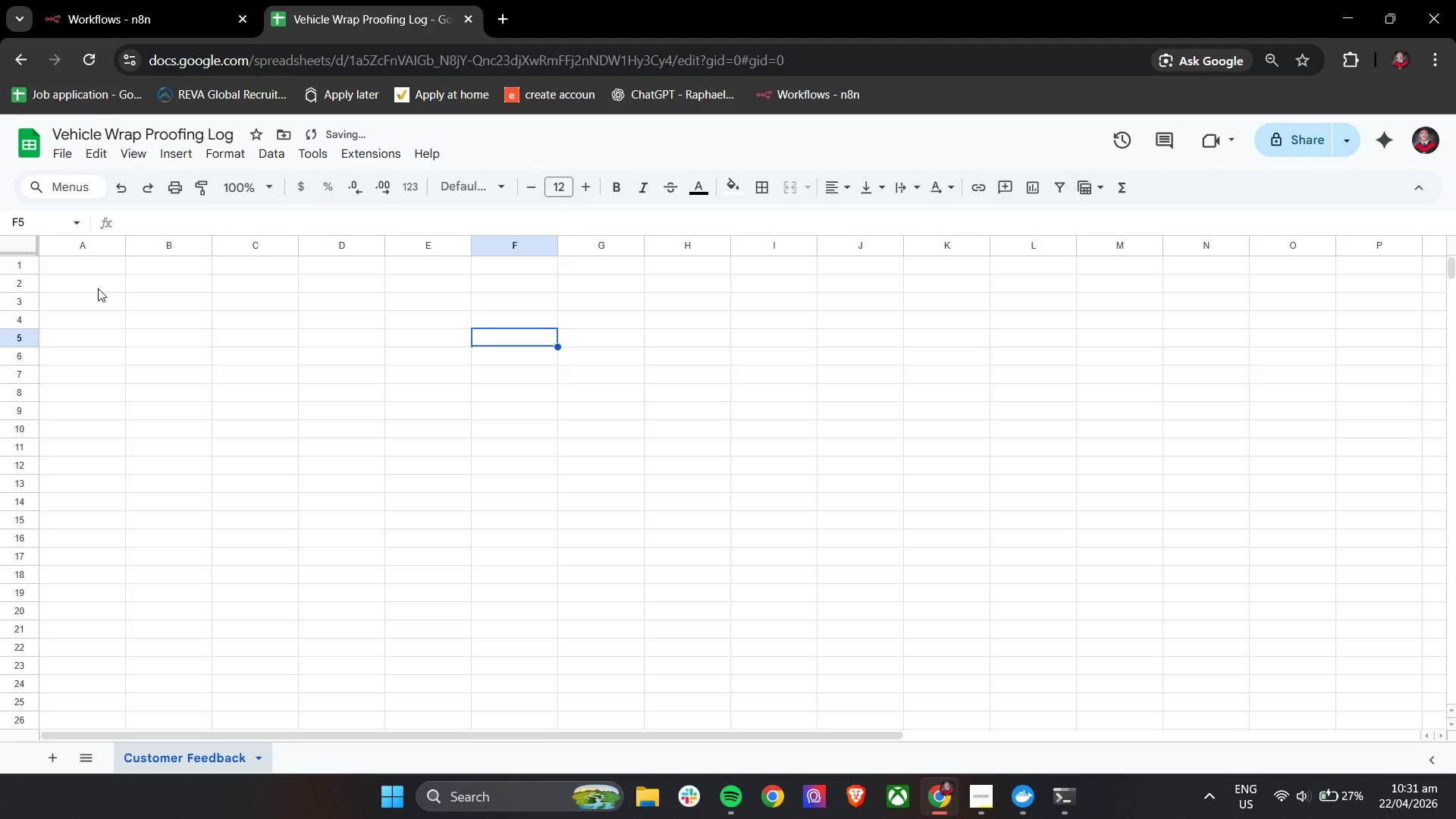 
left_click([98, 262])
 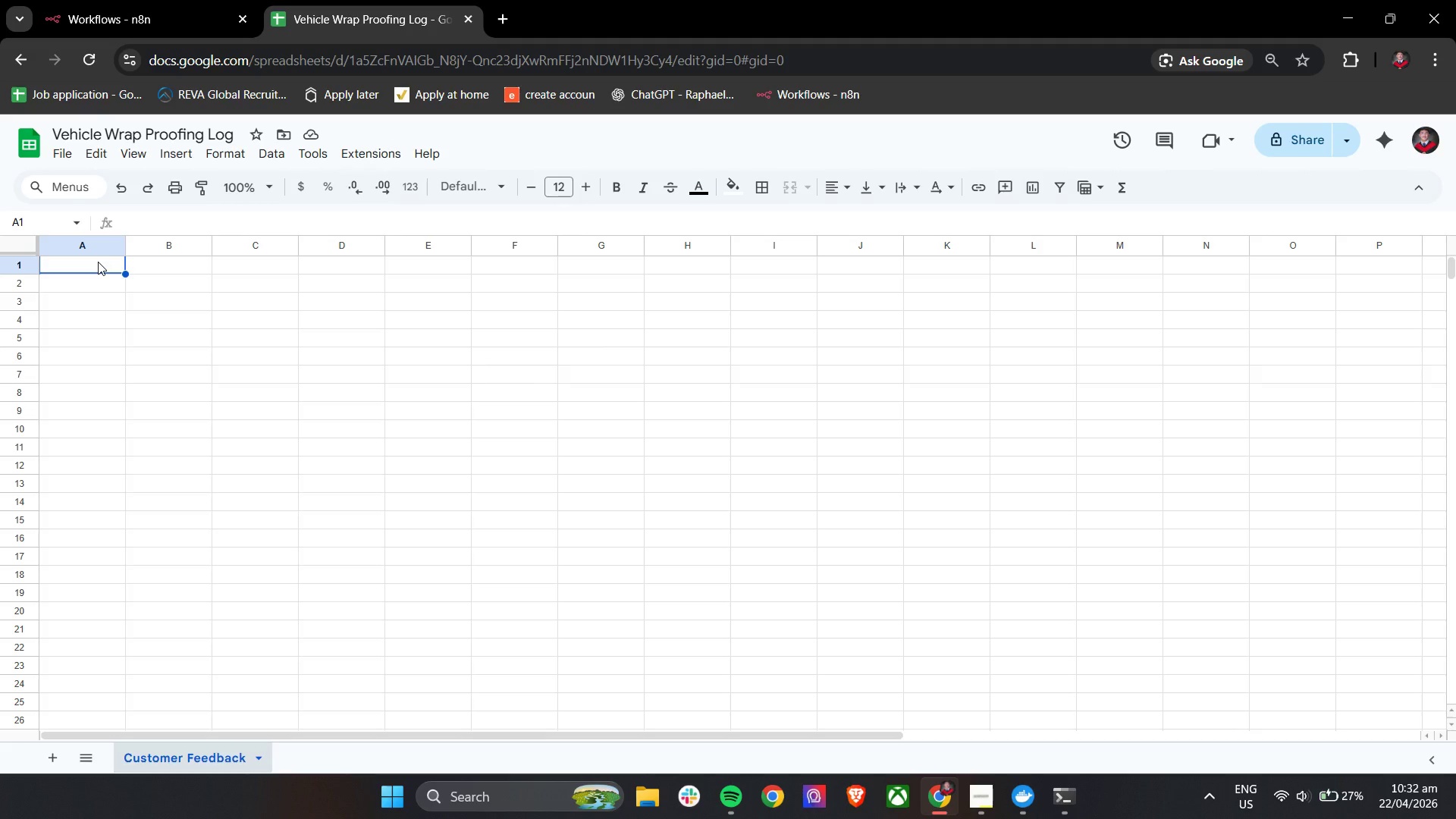 
type(Customer Name)
 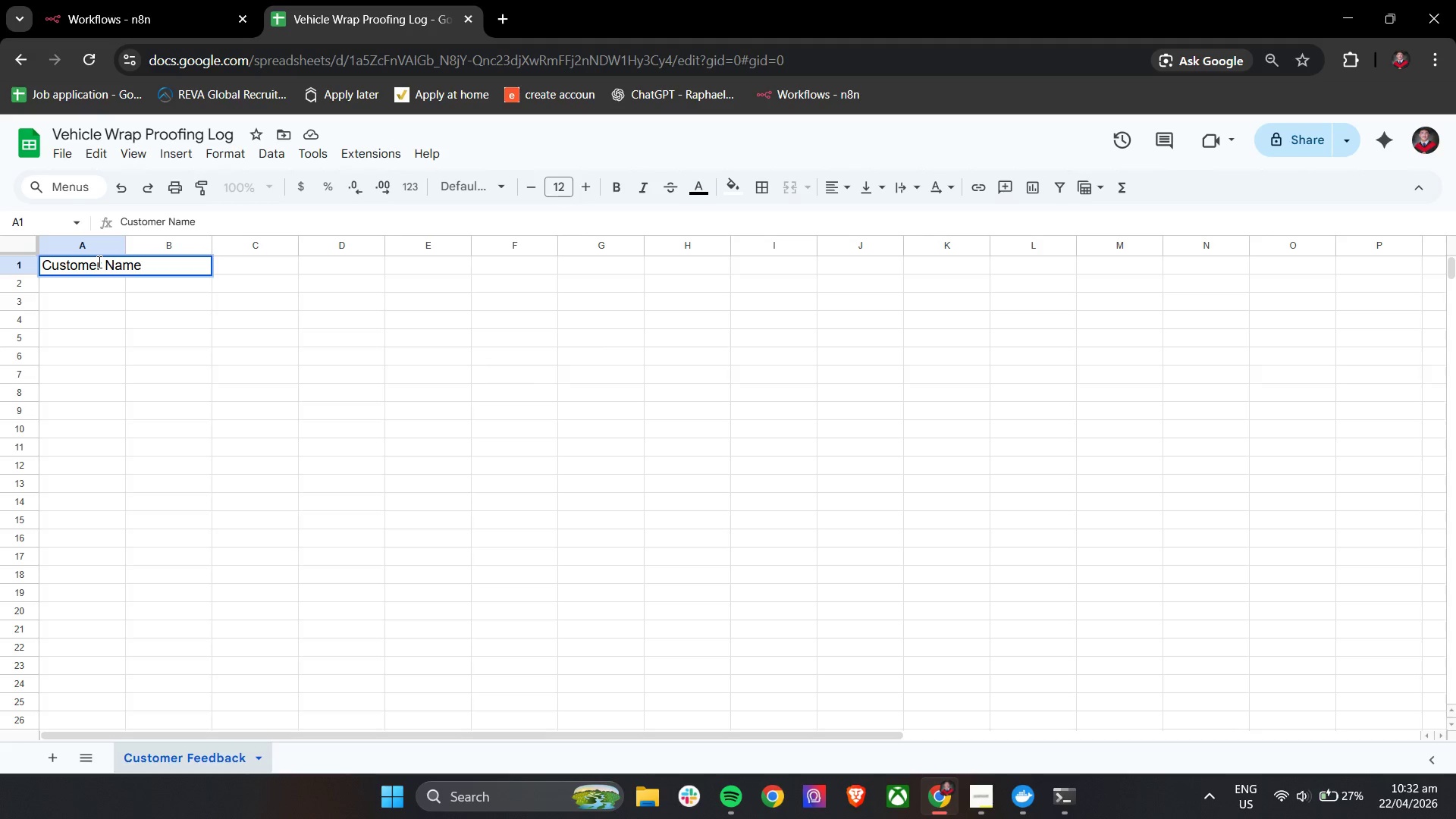 
left_click([136, 375])
 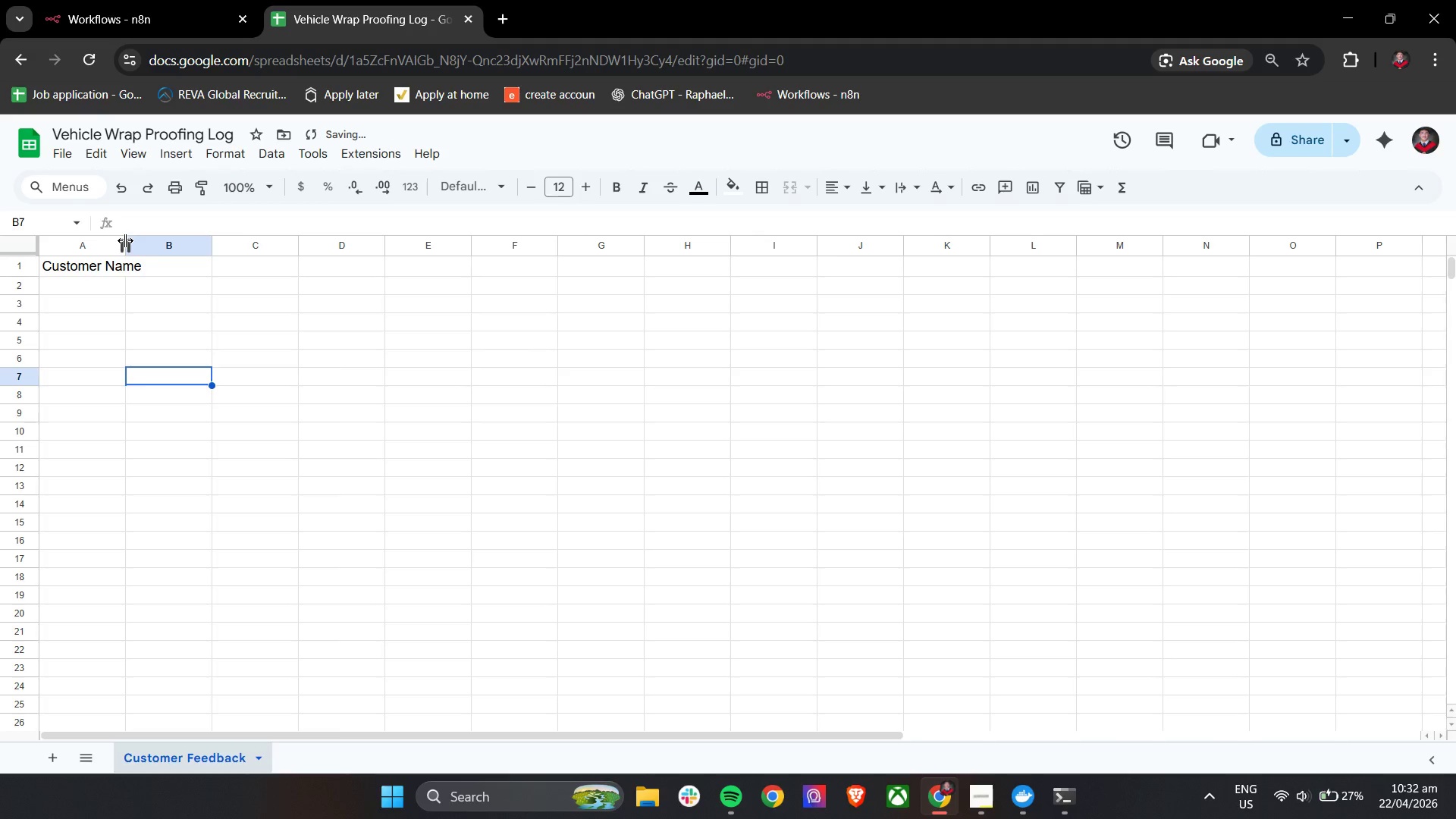 
left_click_drag(start_coordinate=[125, 240], to_coordinate=[201, 248])
 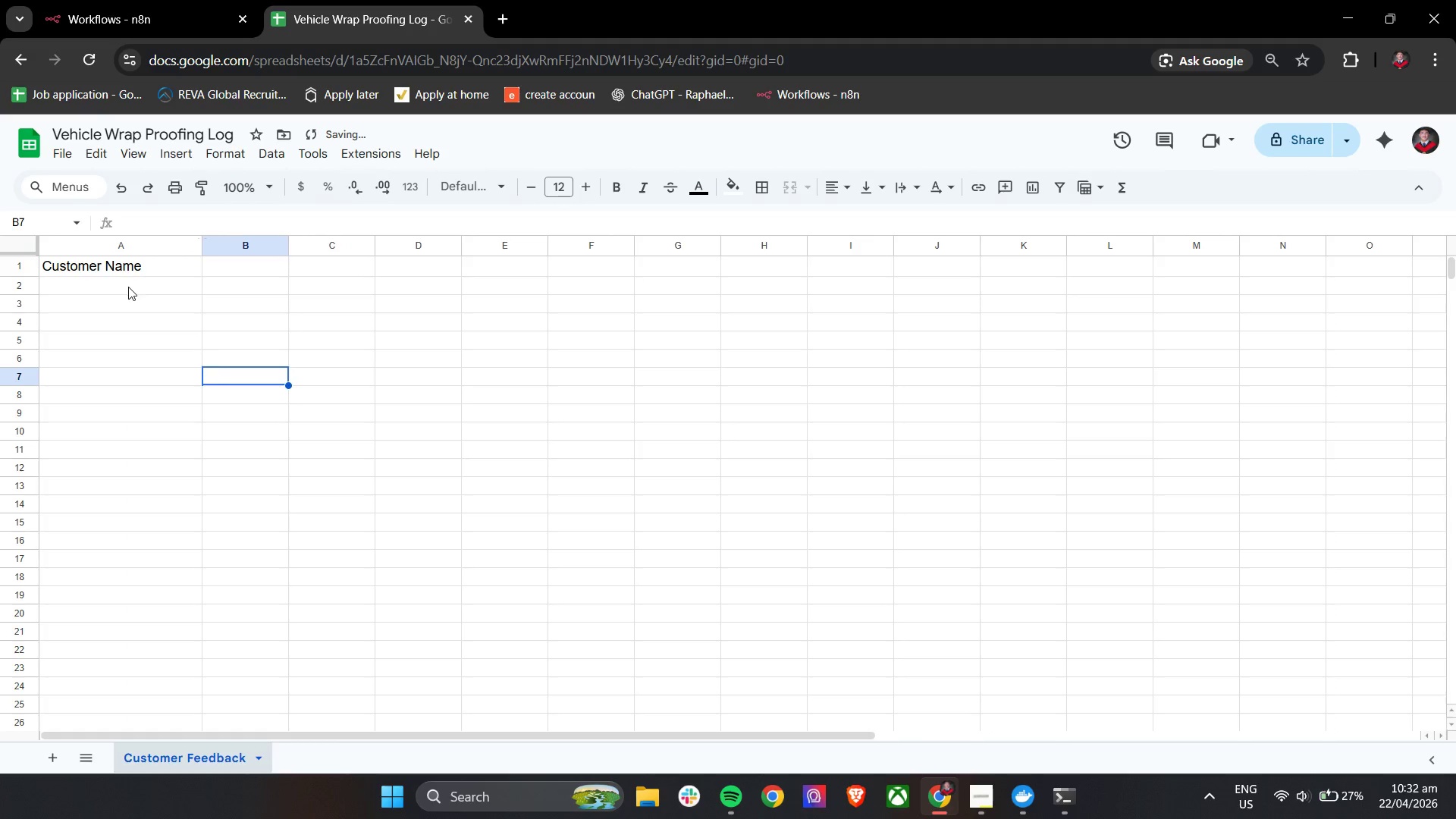 
left_click([128, 287])
 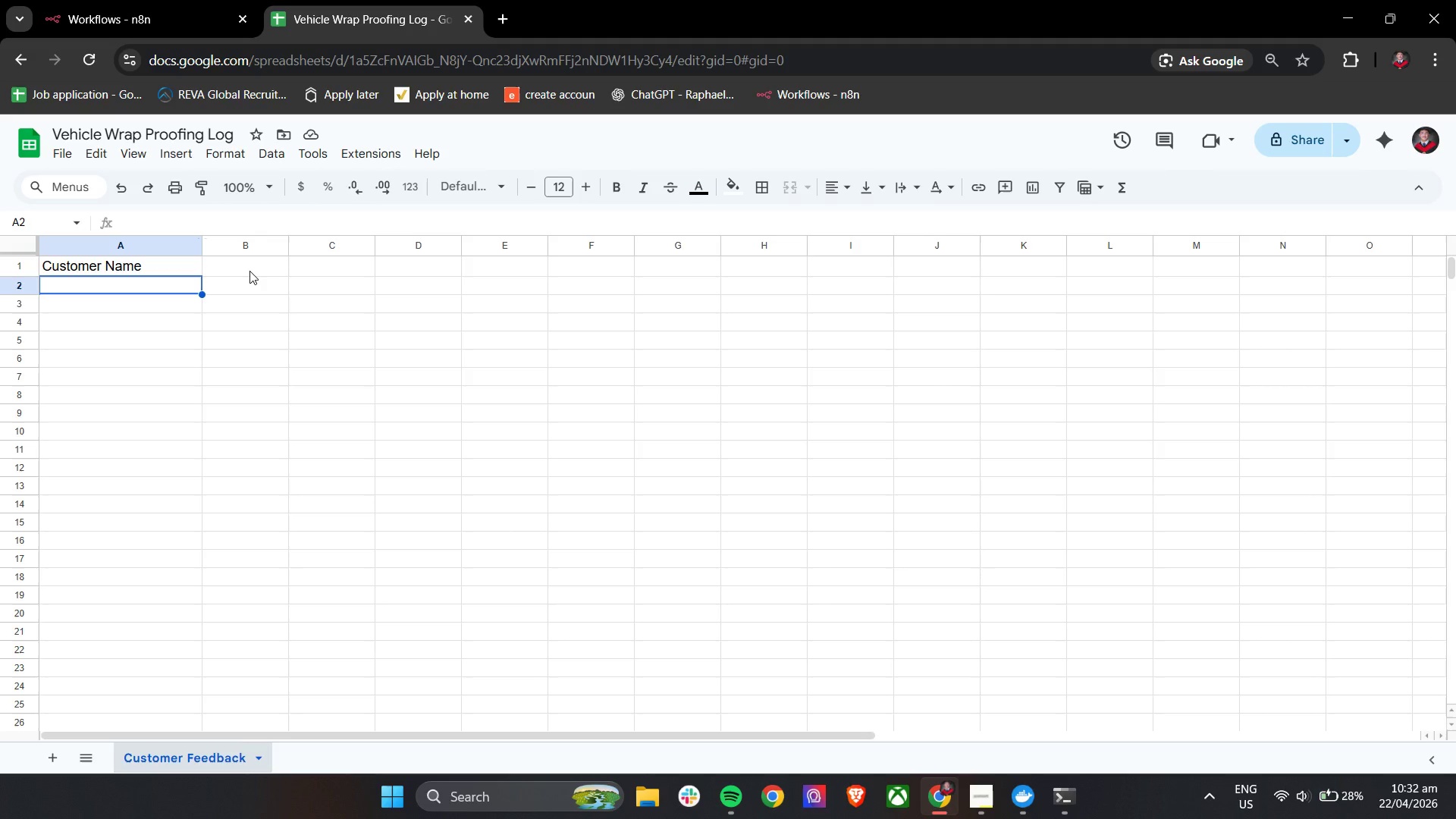 
wait(23.06)
 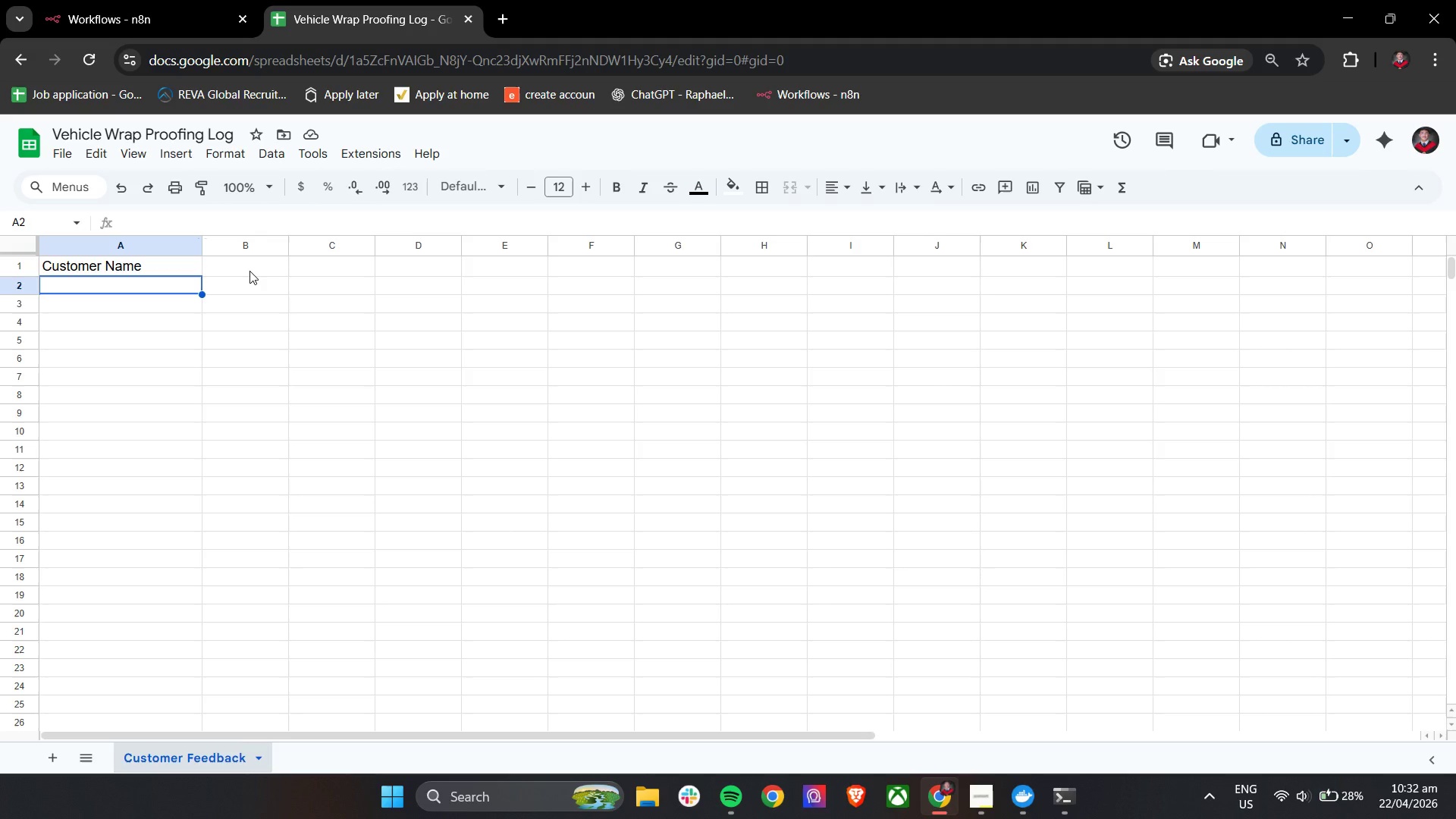 
left_click([246, 271])
 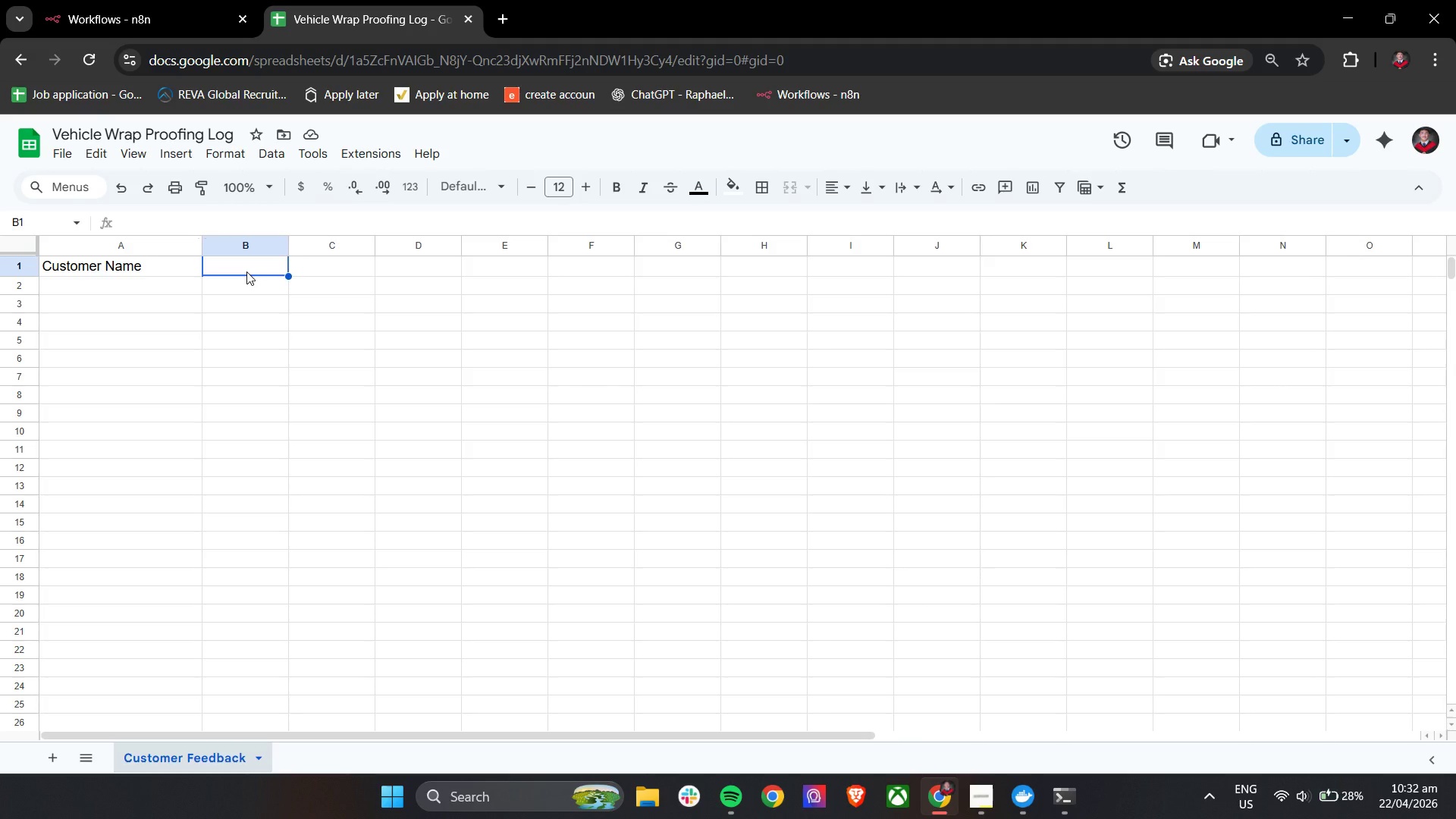 
type(Vehice)
key(Backspace)
type(le Type)
 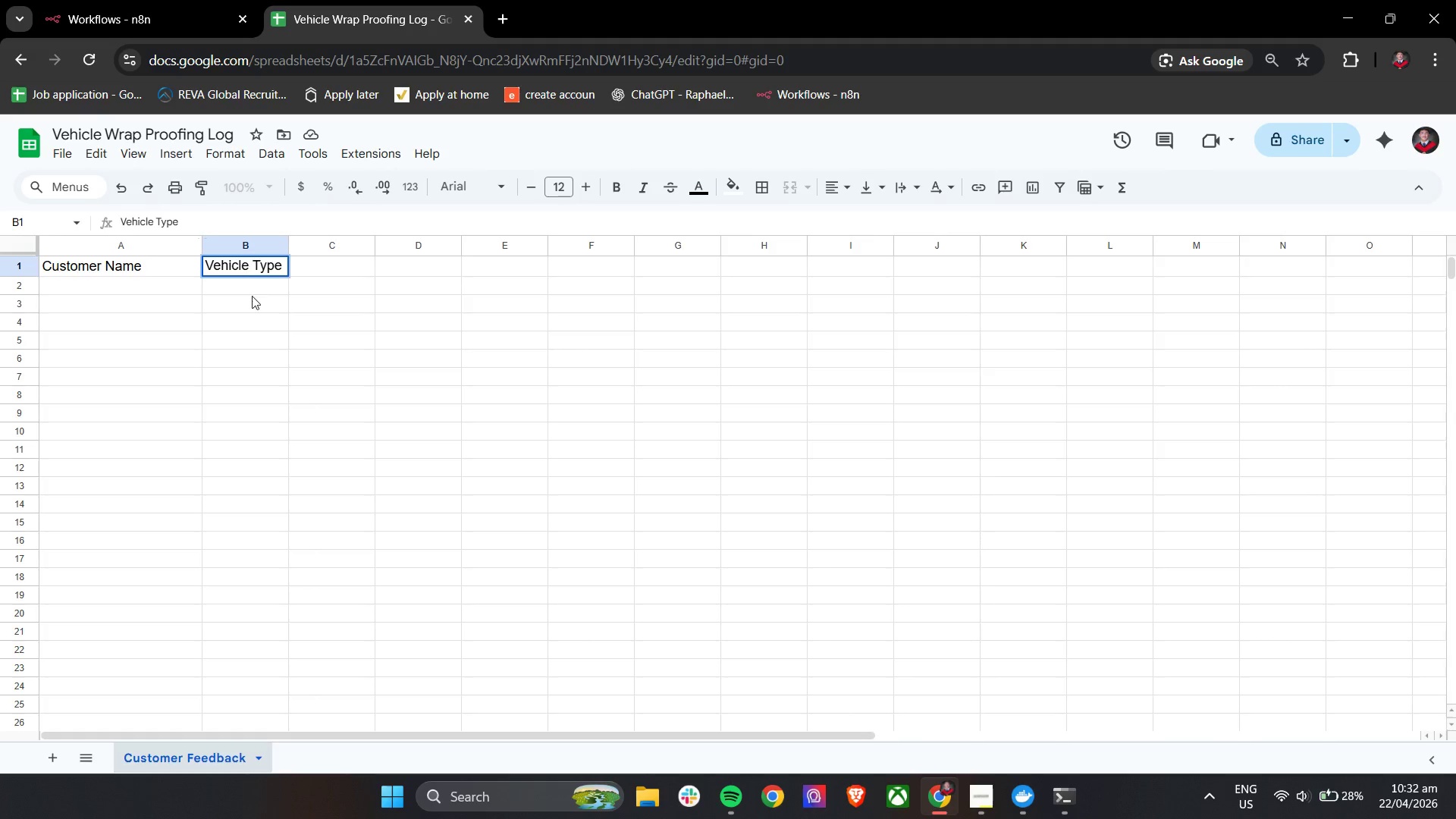 
left_click([270, 348])
 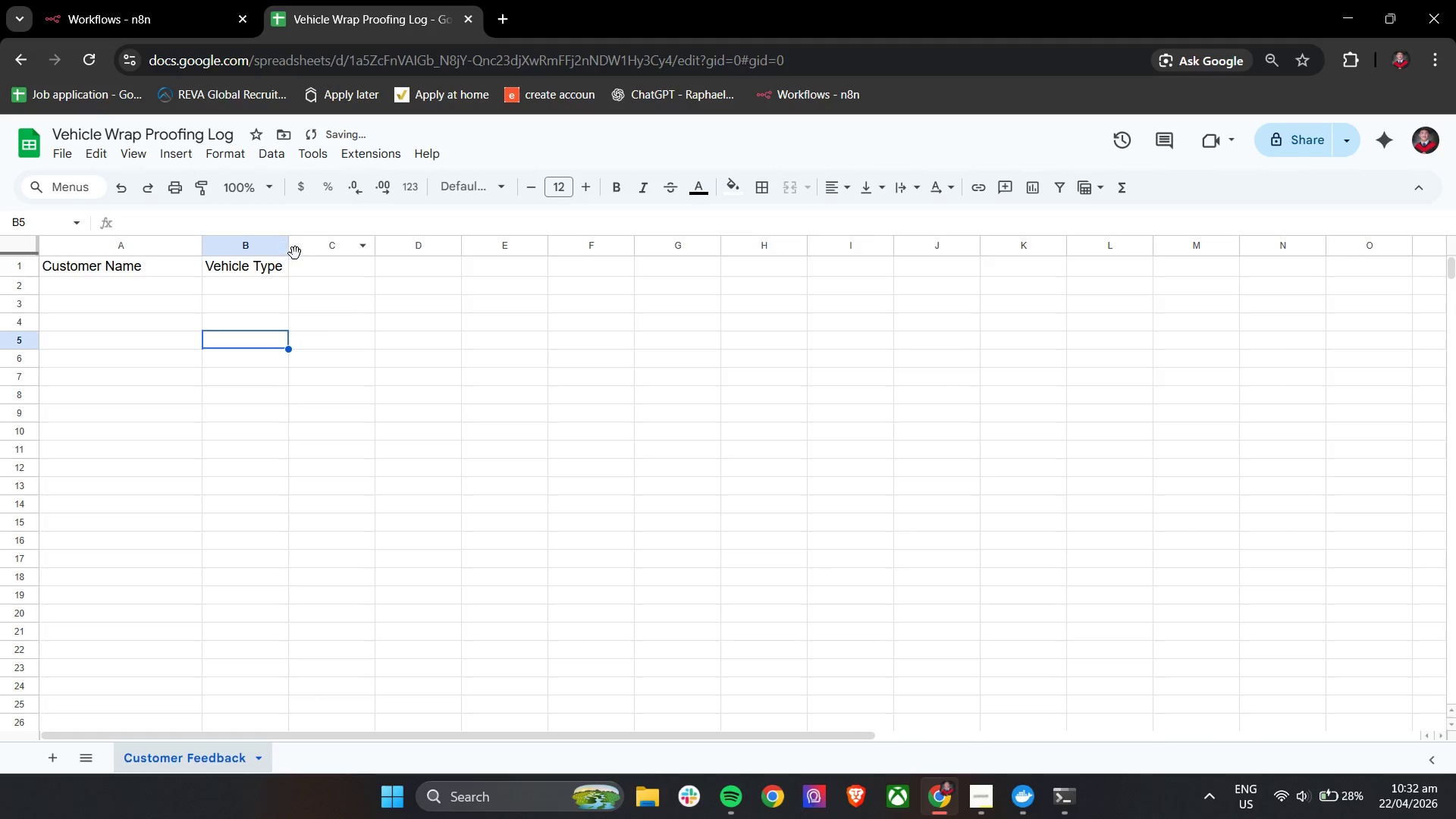 
left_click_drag(start_coordinate=[288, 249], to_coordinate=[356, 249])
 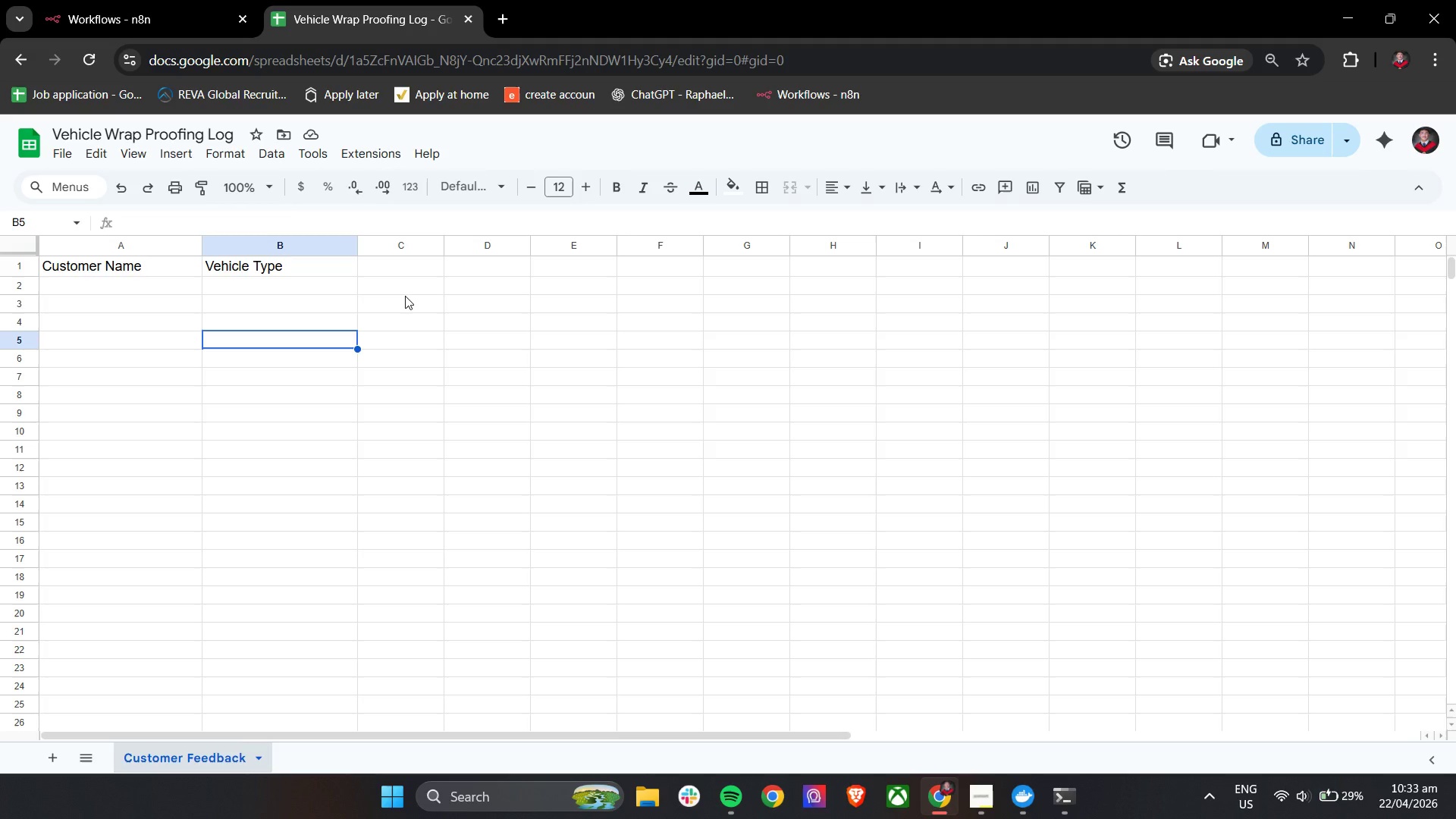 
wait(53.89)
 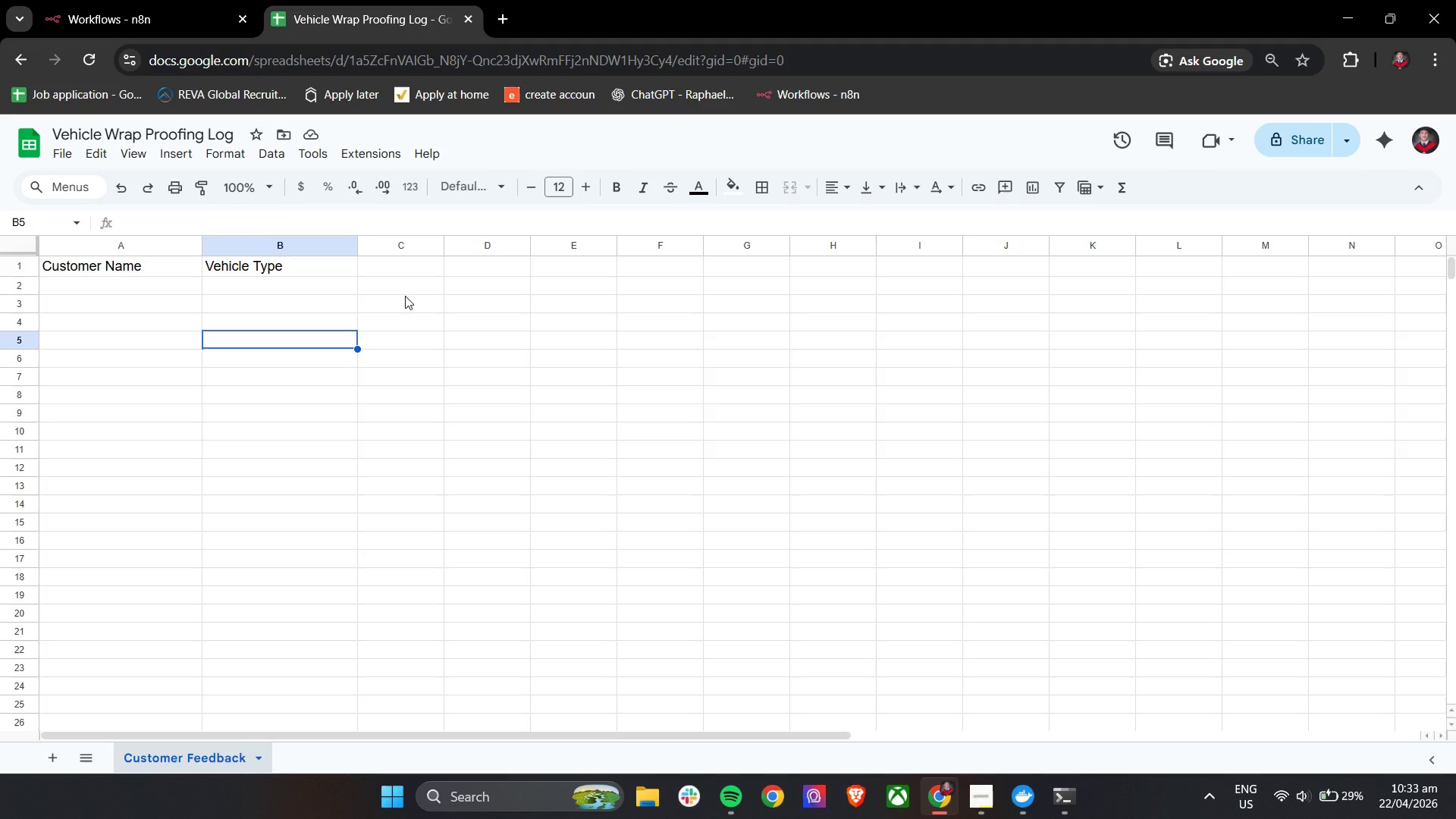 
left_click([407, 267])
 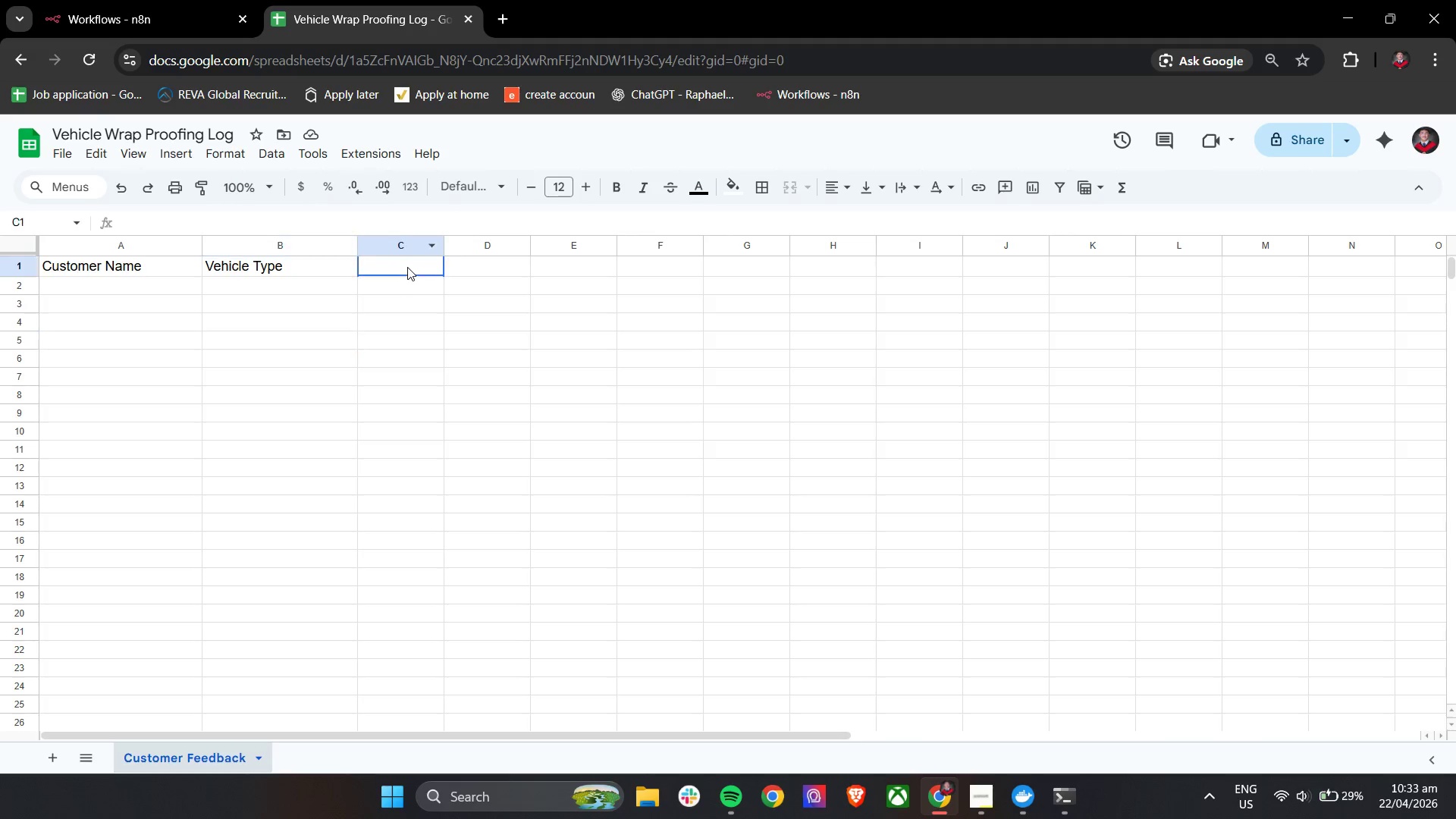 
type(Status)
 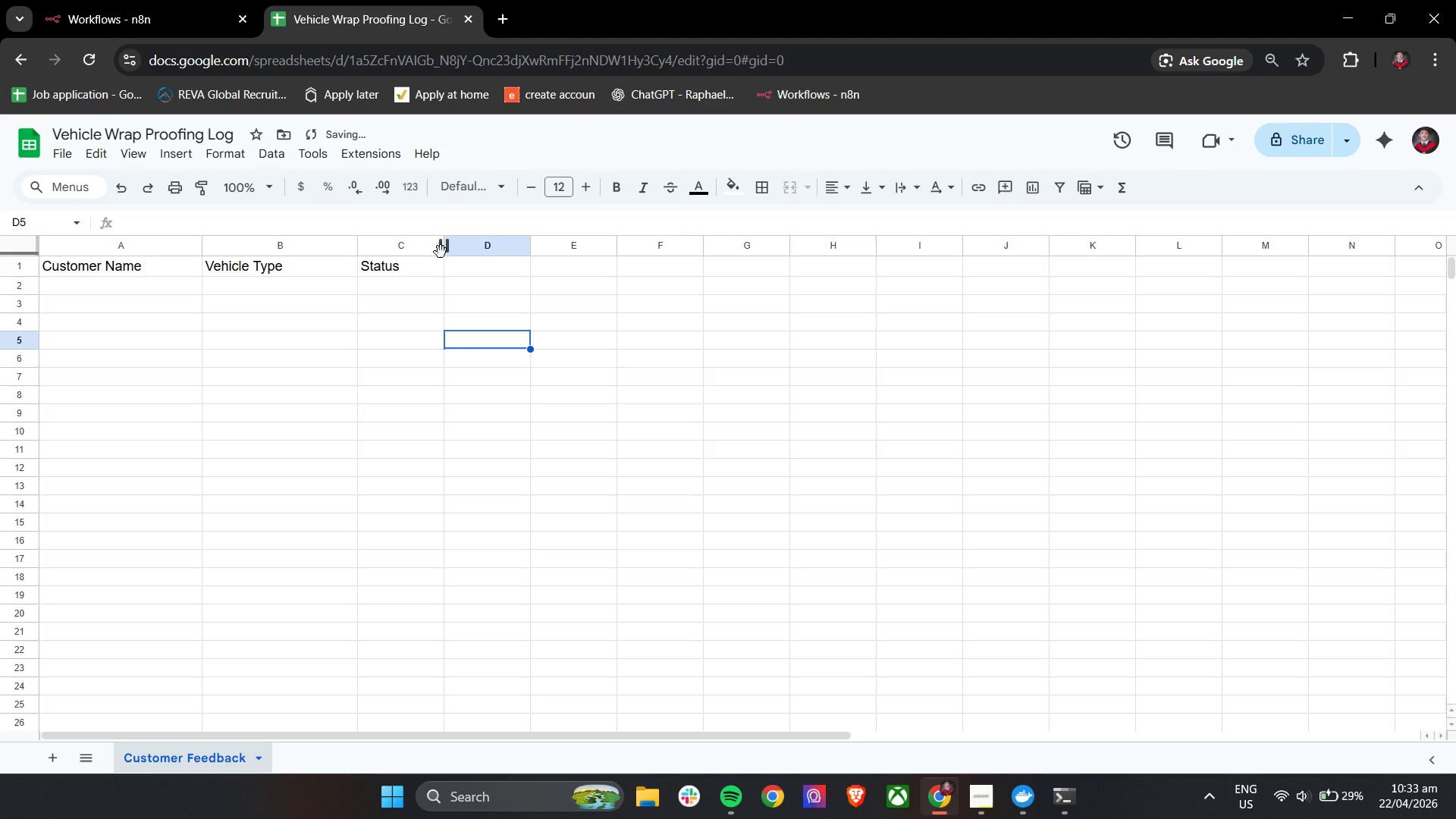 
left_click_drag(start_coordinate=[441, 249], to_coordinate=[528, 255])
 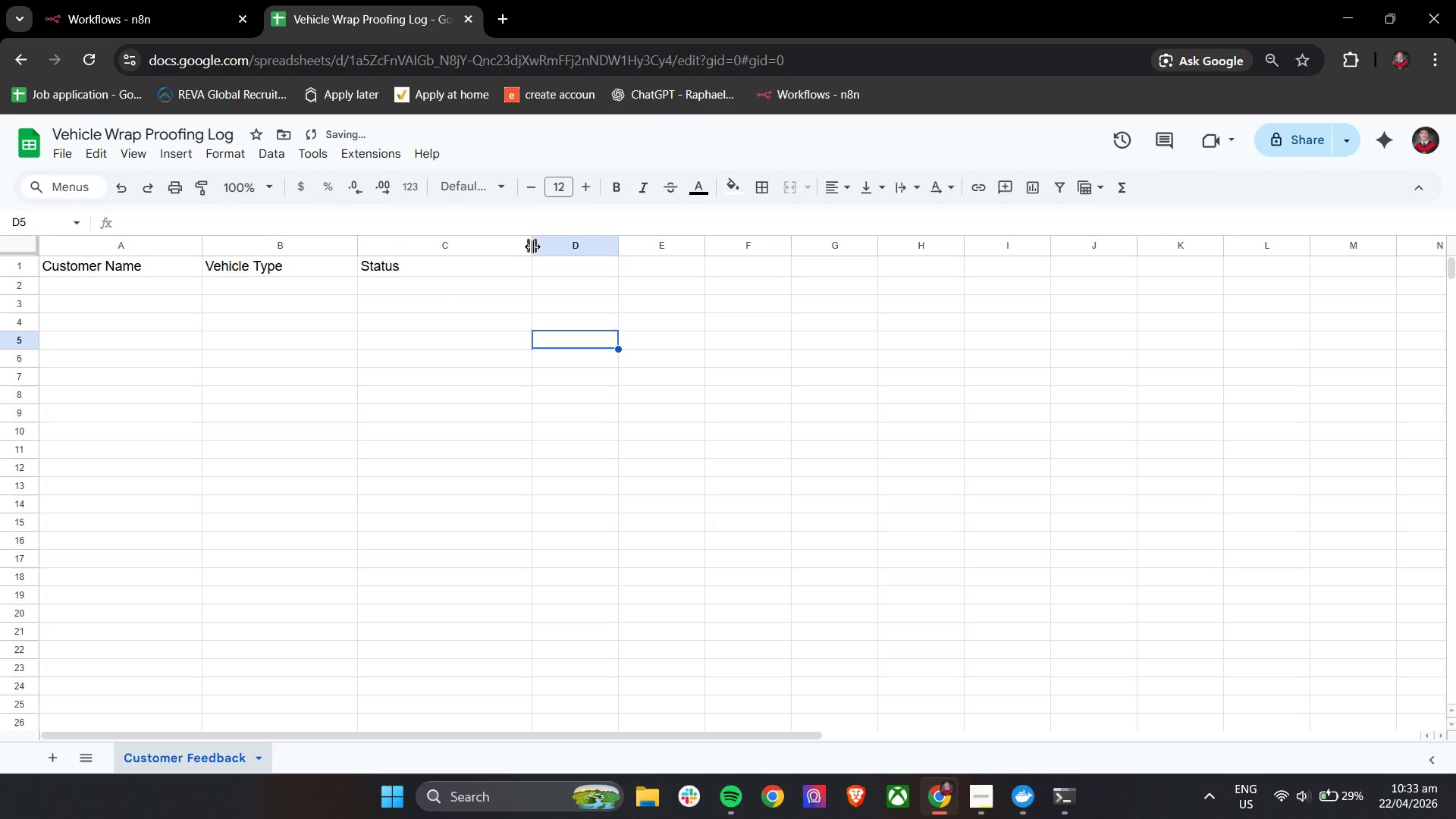 
left_click_drag(start_coordinate=[532, 244], to_coordinate=[481, 250])
 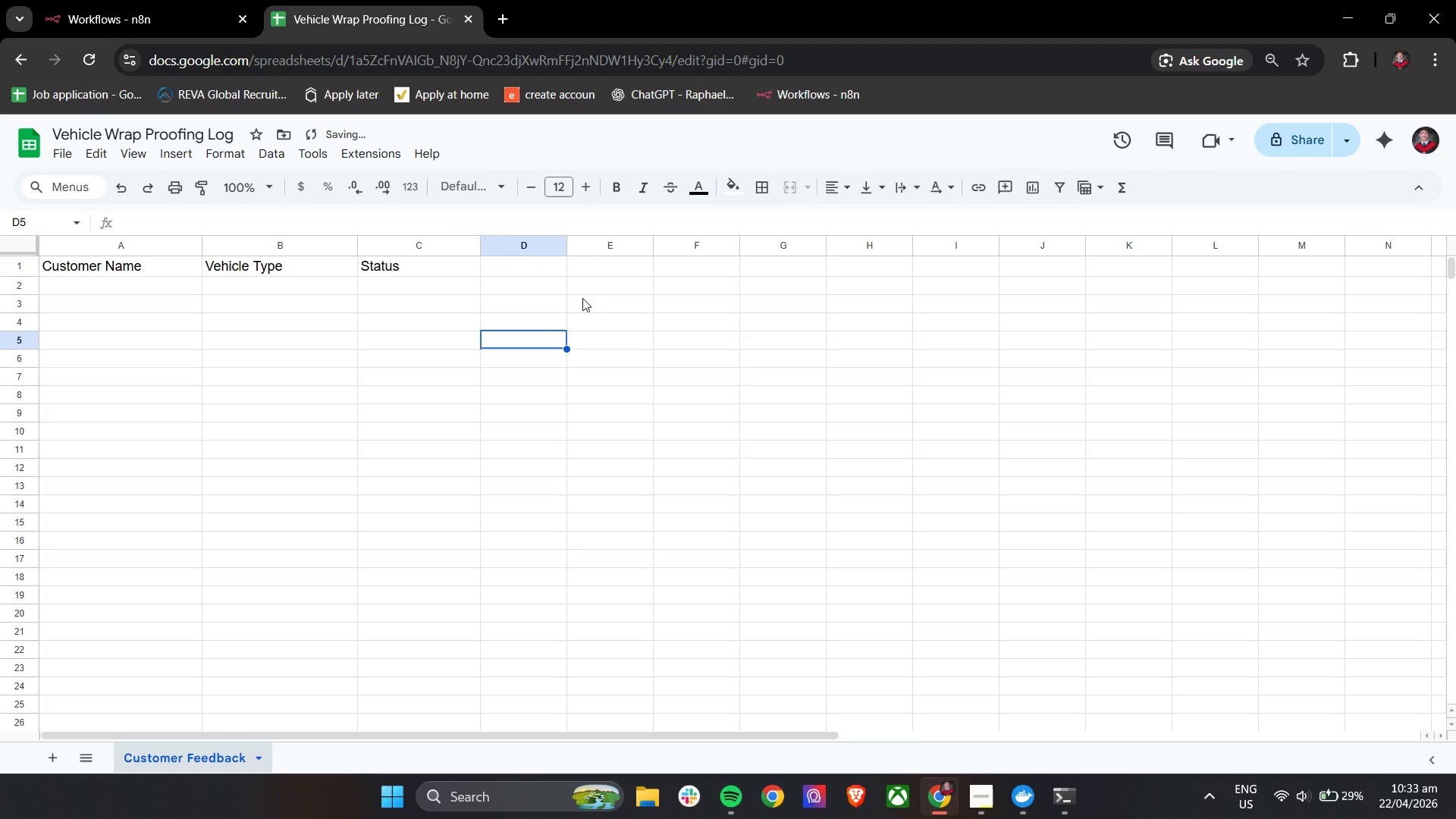 
left_click([538, 263])
 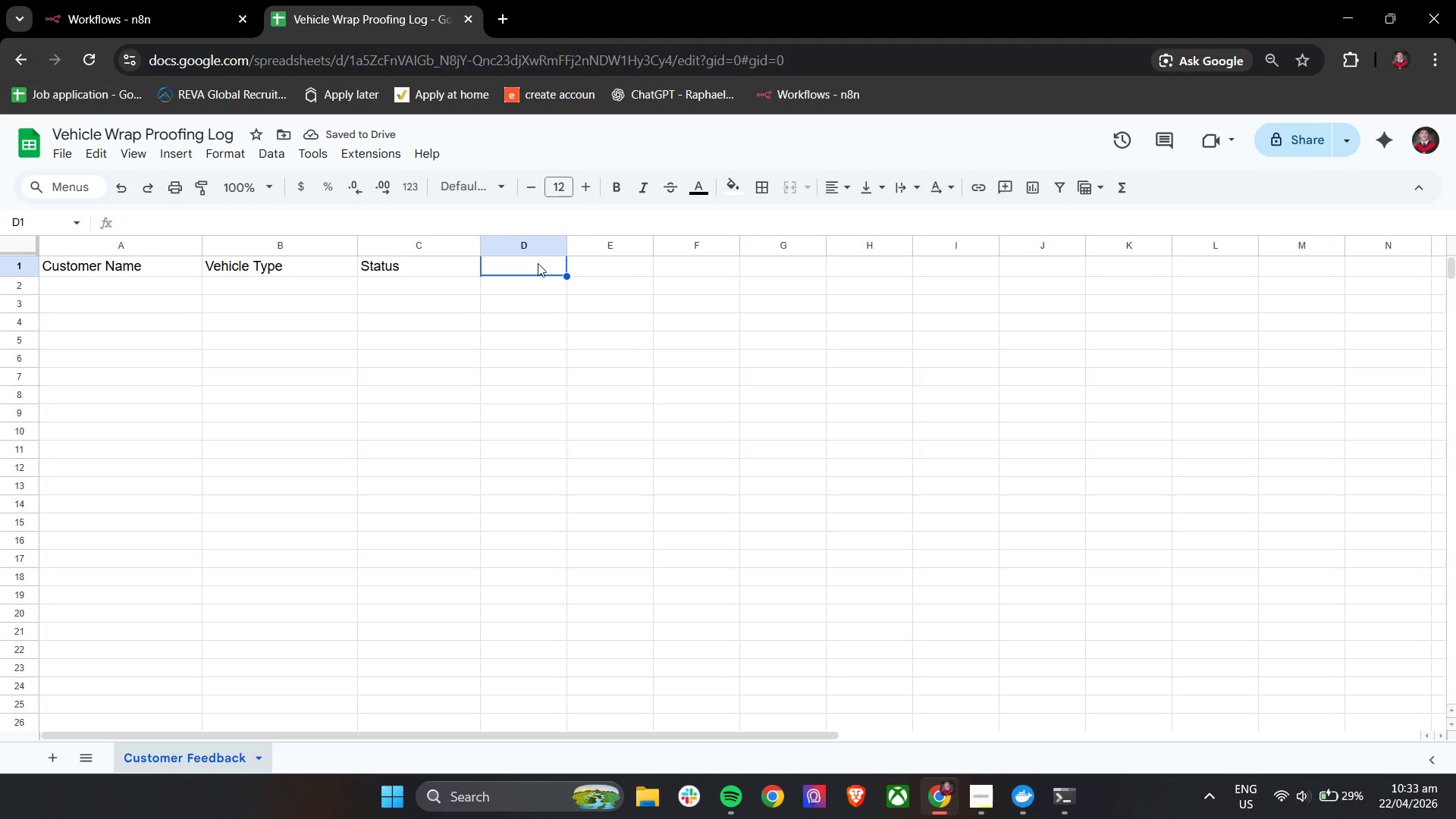 
type(Design File )
 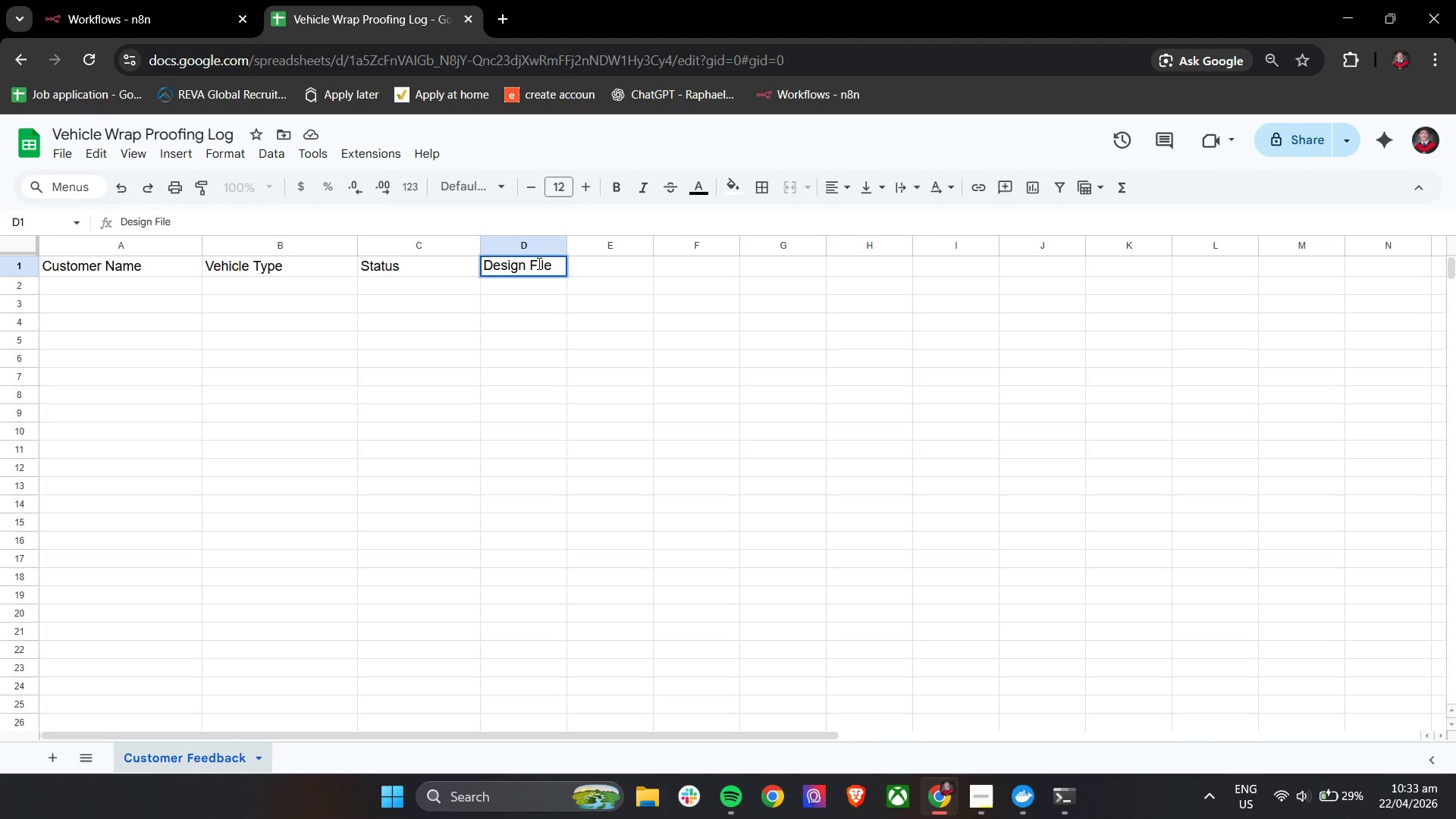 
type(URL)
 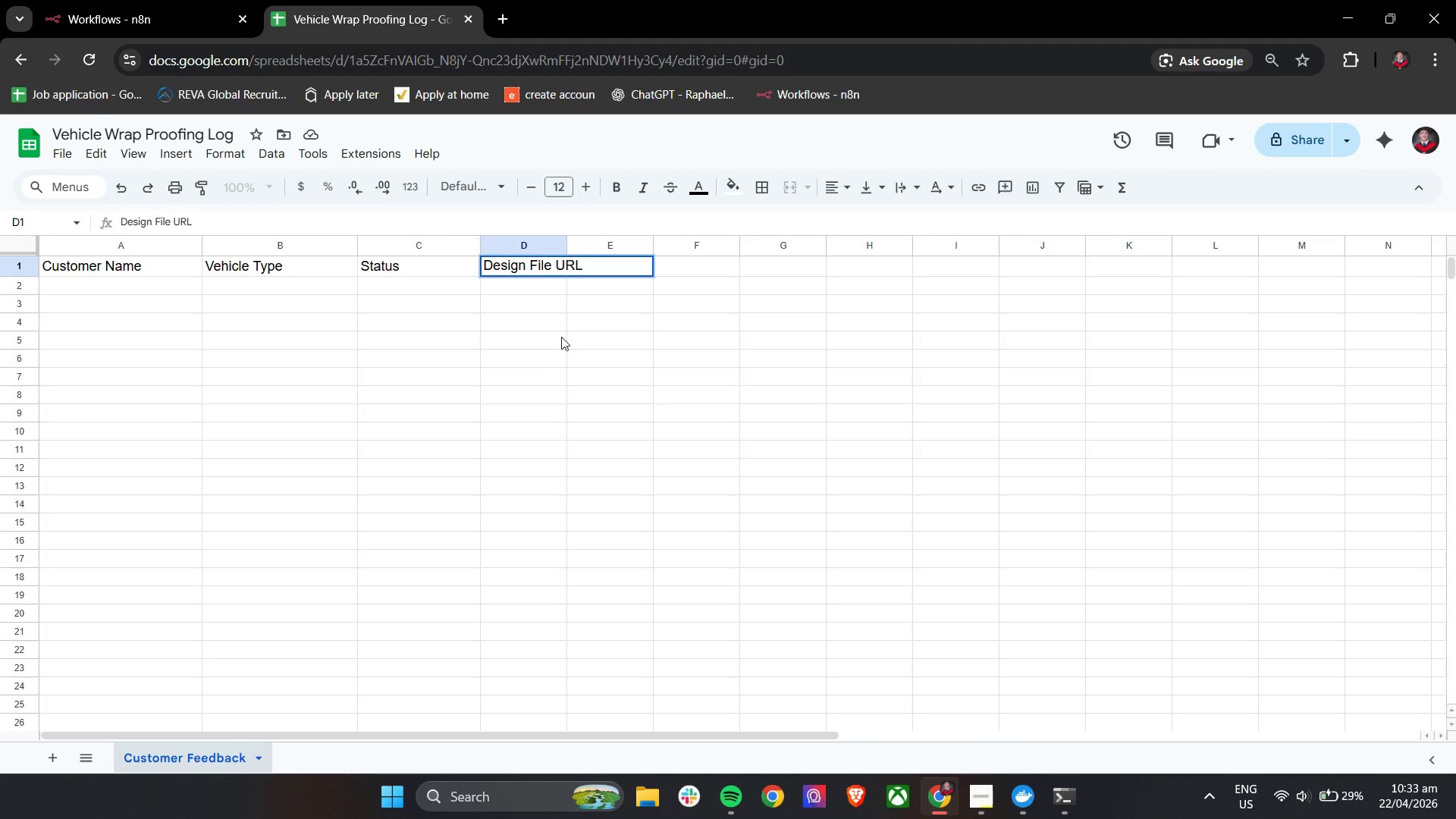 
left_click([538, 383])
 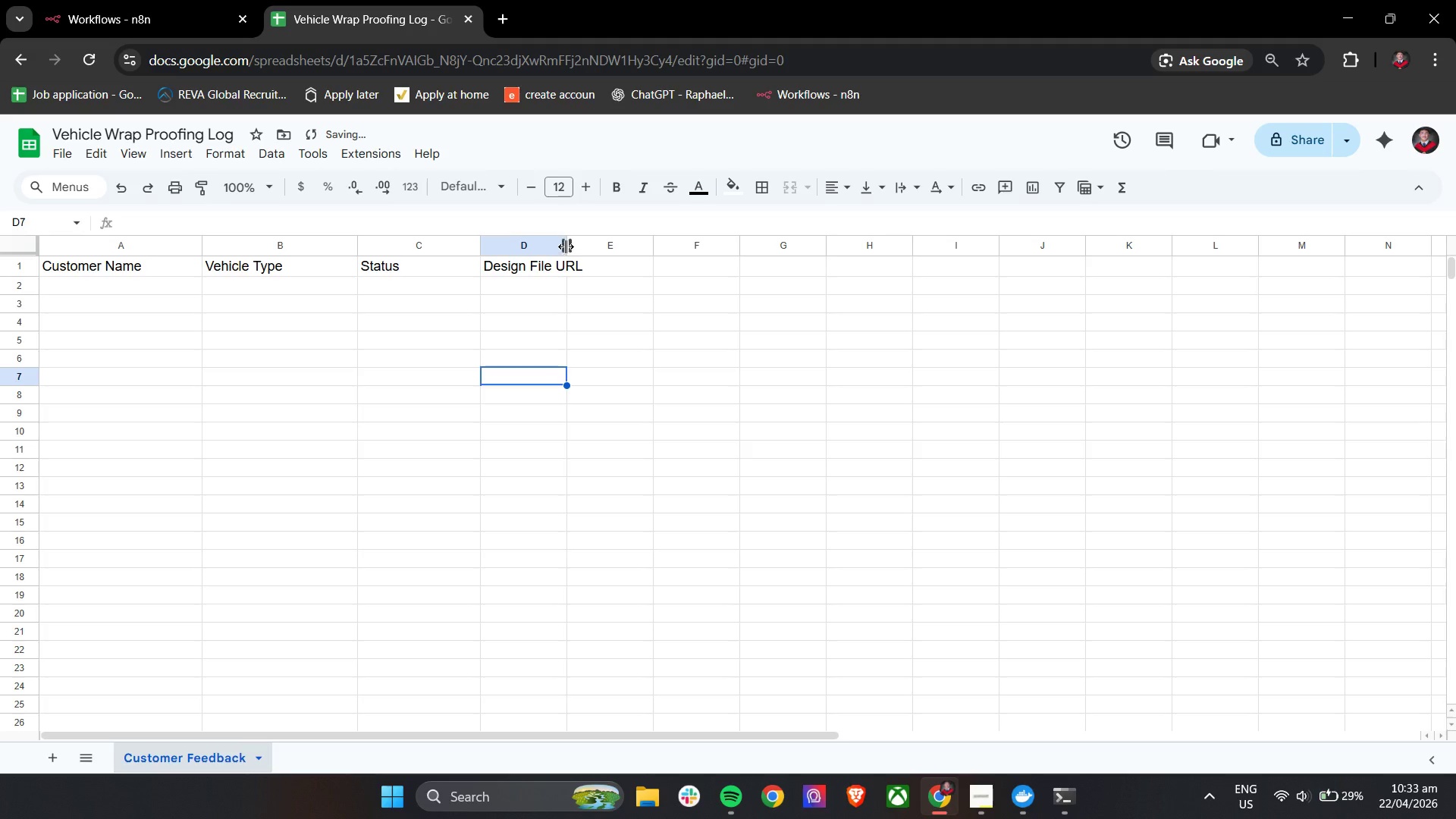 
left_click_drag(start_coordinate=[566, 246], to_coordinate=[653, 247])
 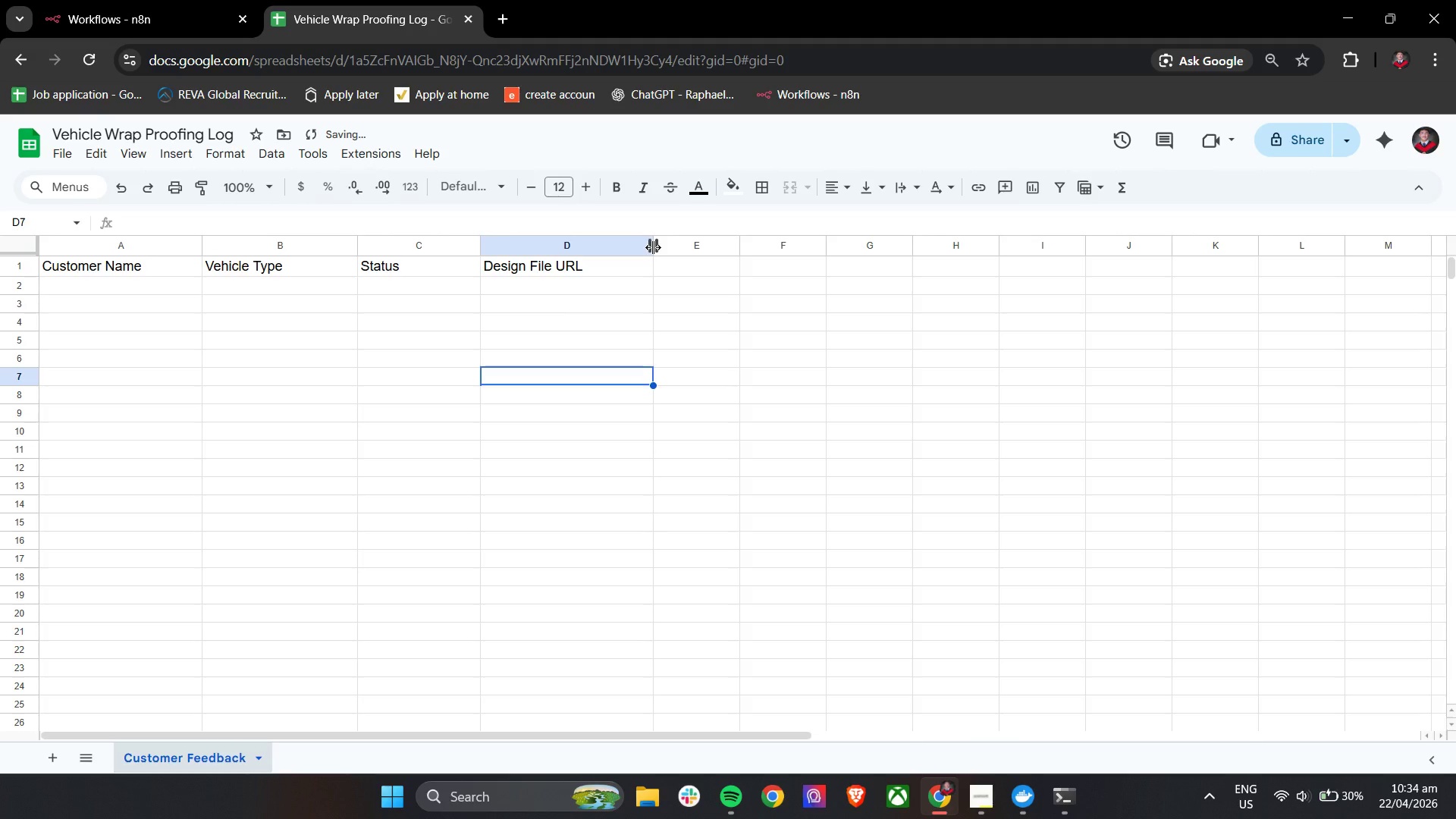 
left_click_drag(start_coordinate=[653, 247], to_coordinate=[664, 247])
 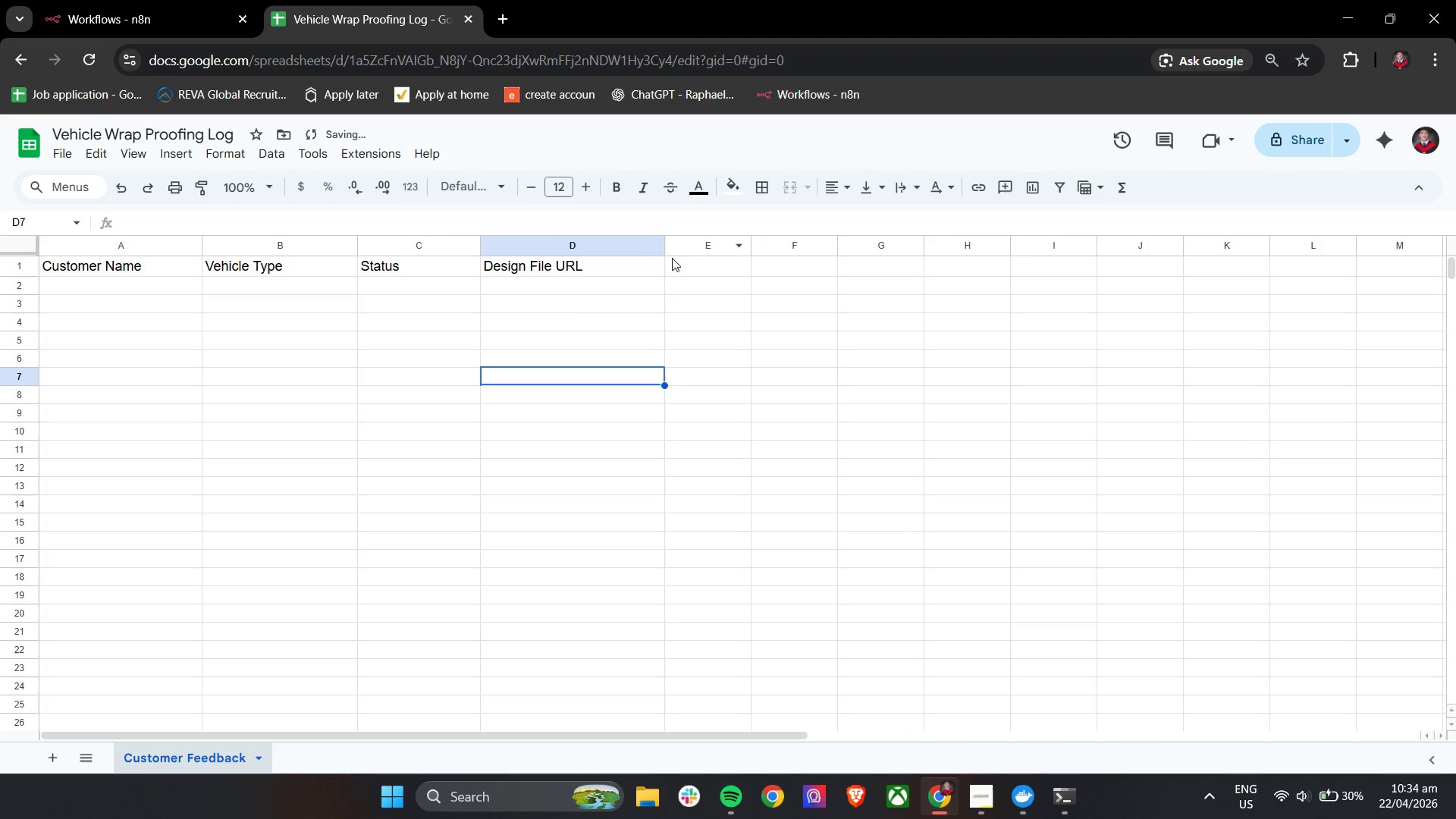 
left_click([674, 259])
 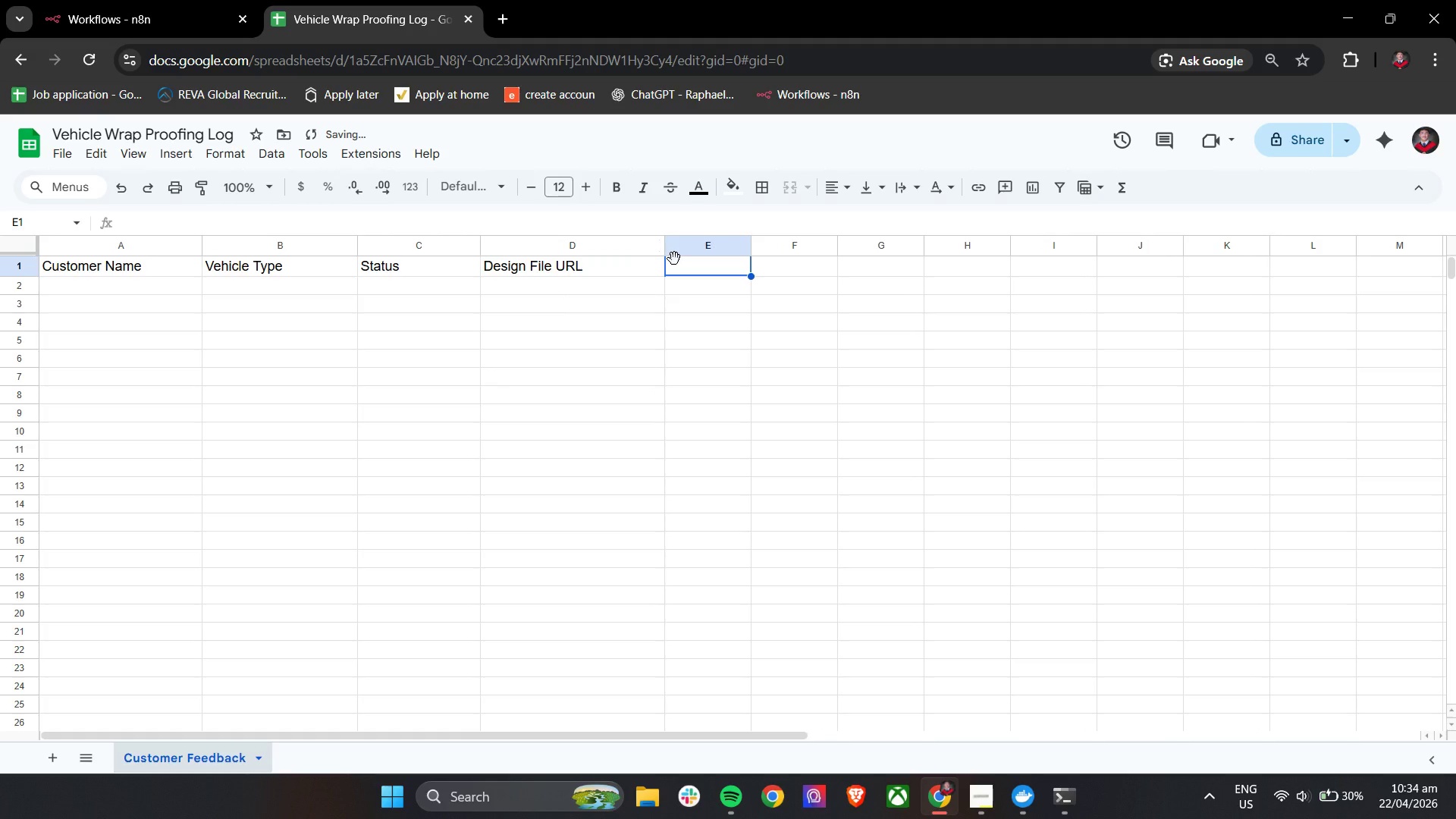 
type(Comments)
 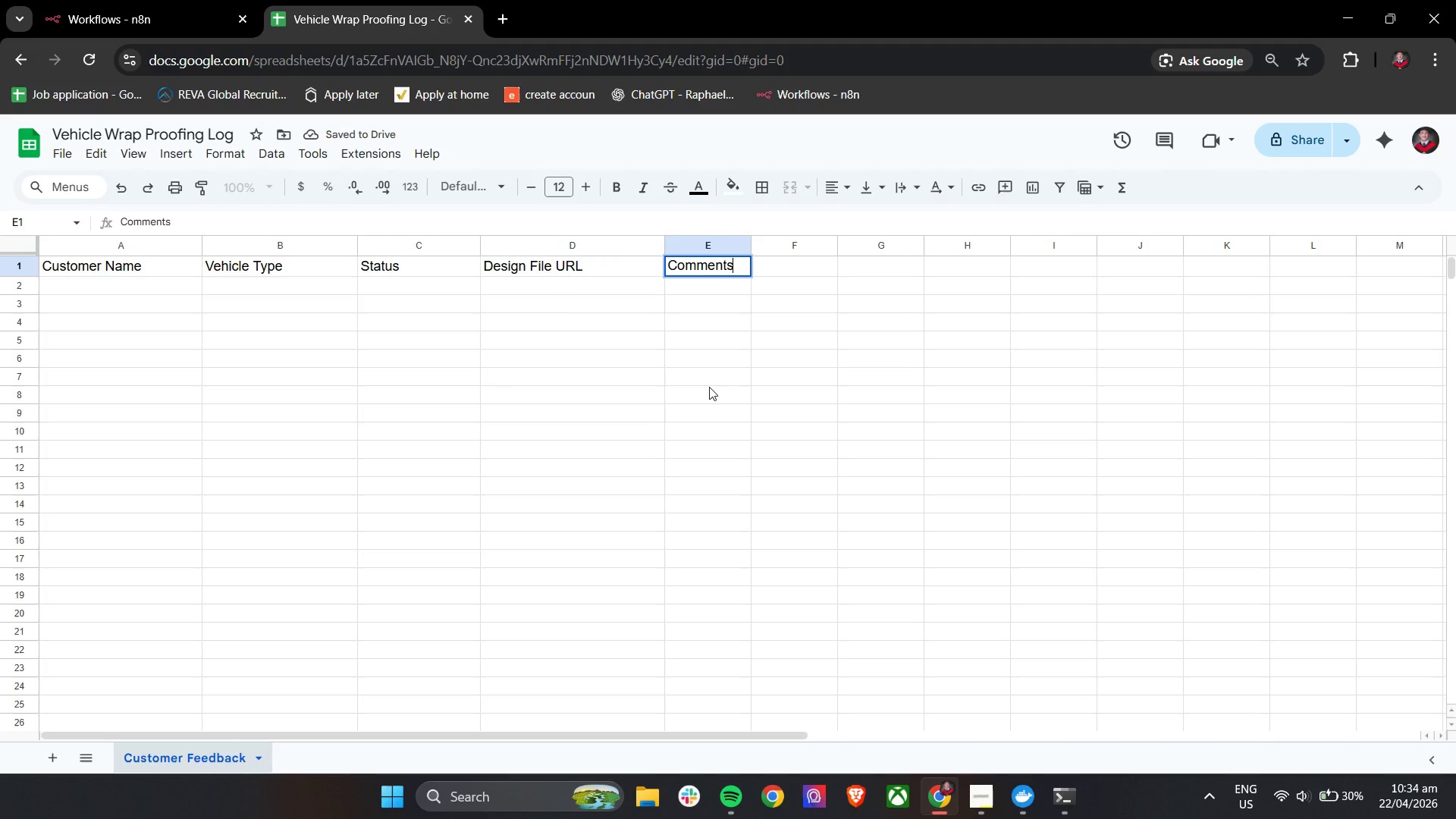 
left_click([709, 387])
 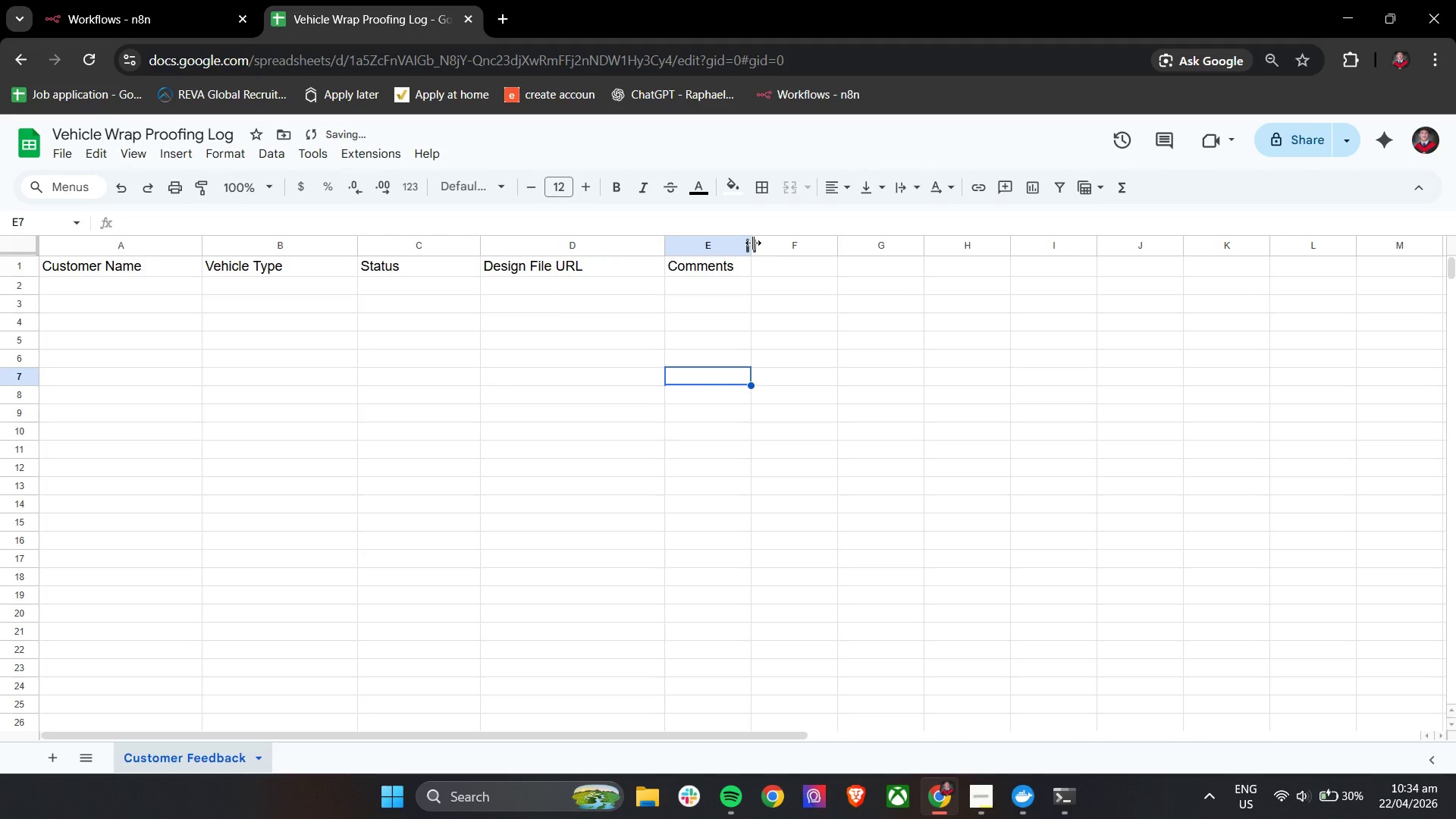 
left_click_drag(start_coordinate=[753, 243], to_coordinate=[837, 245])
 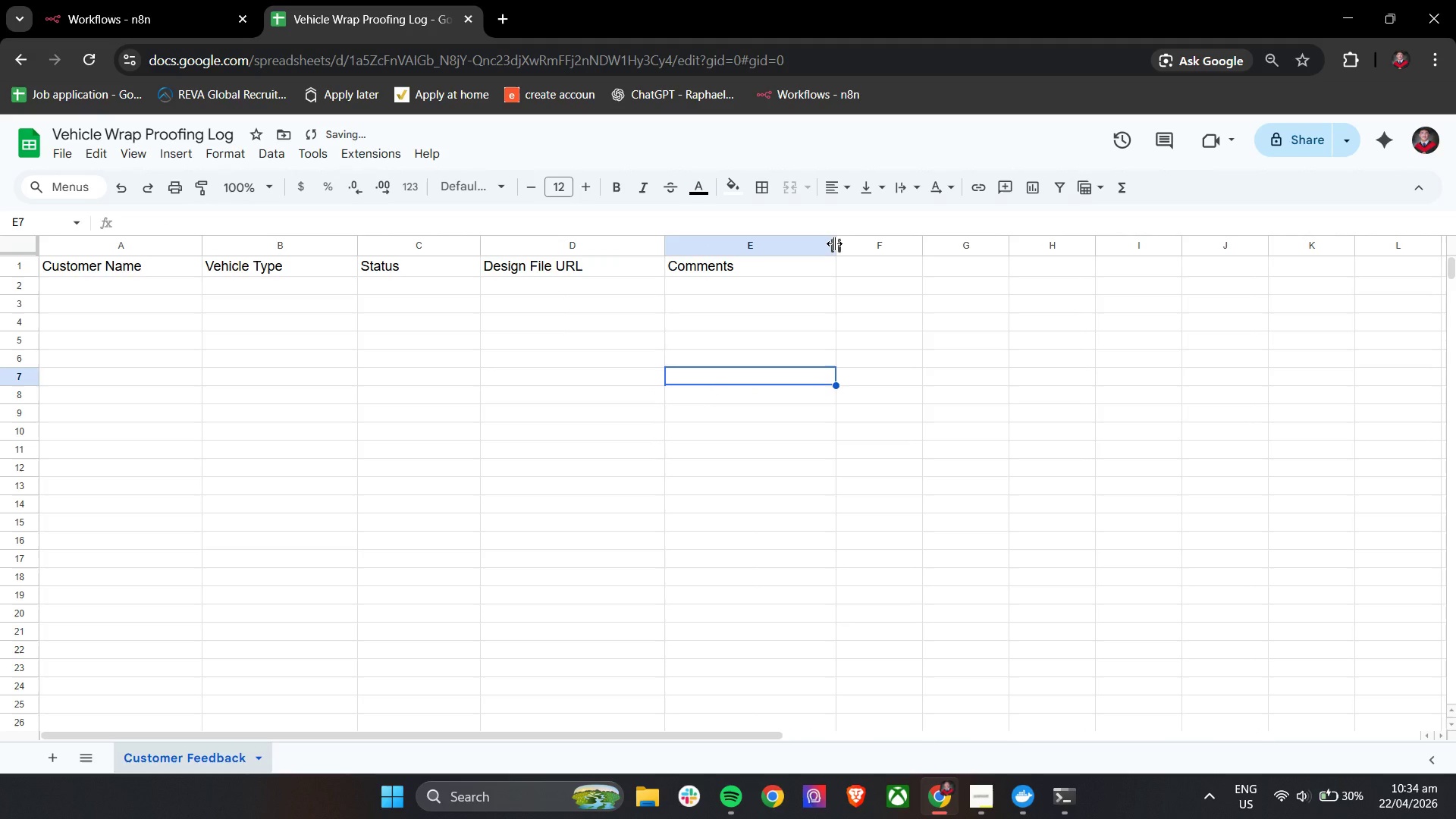 
left_click_drag(start_coordinate=[834, 243], to_coordinate=[874, 245])
 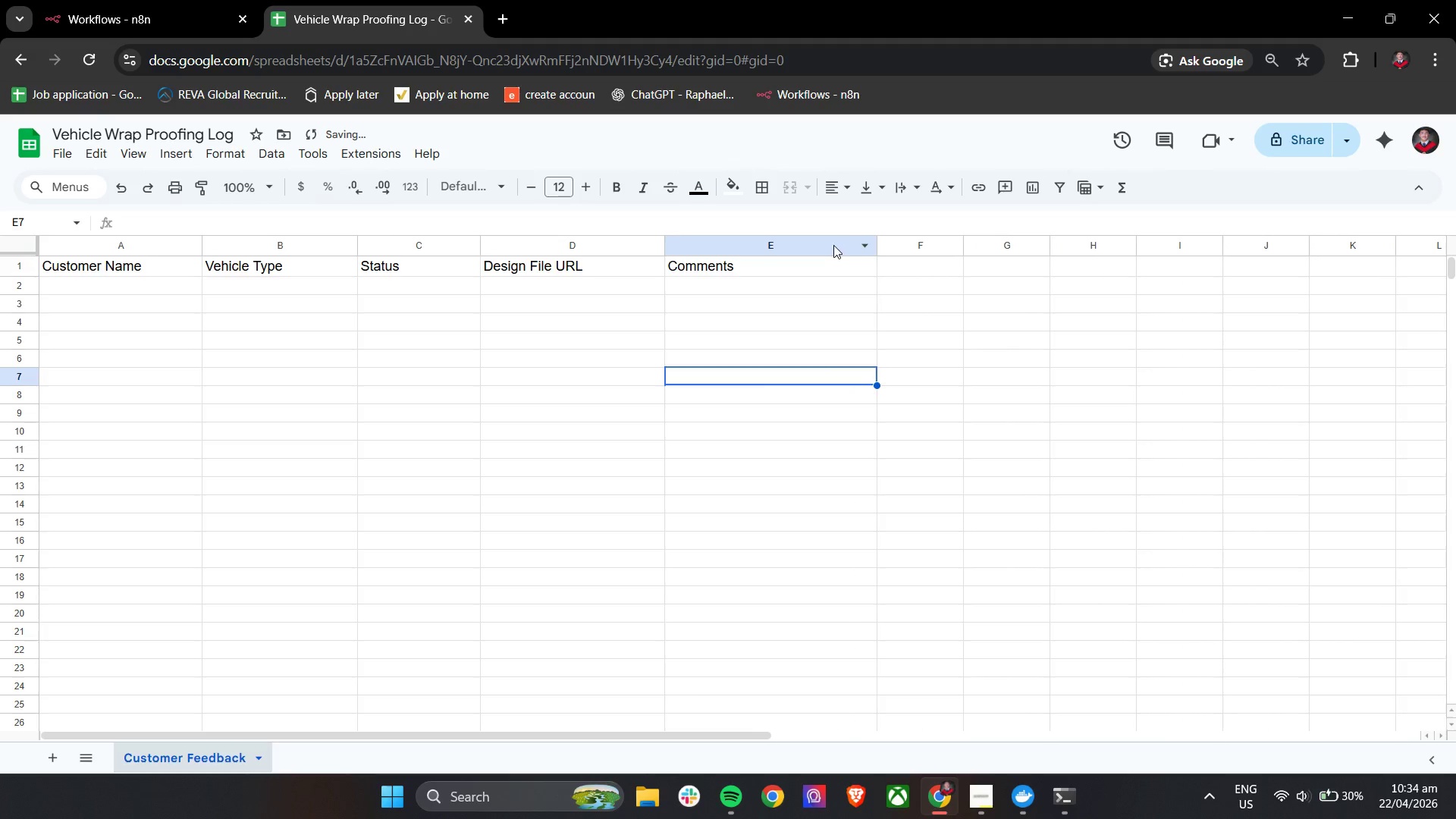 
left_click([833, 245])
 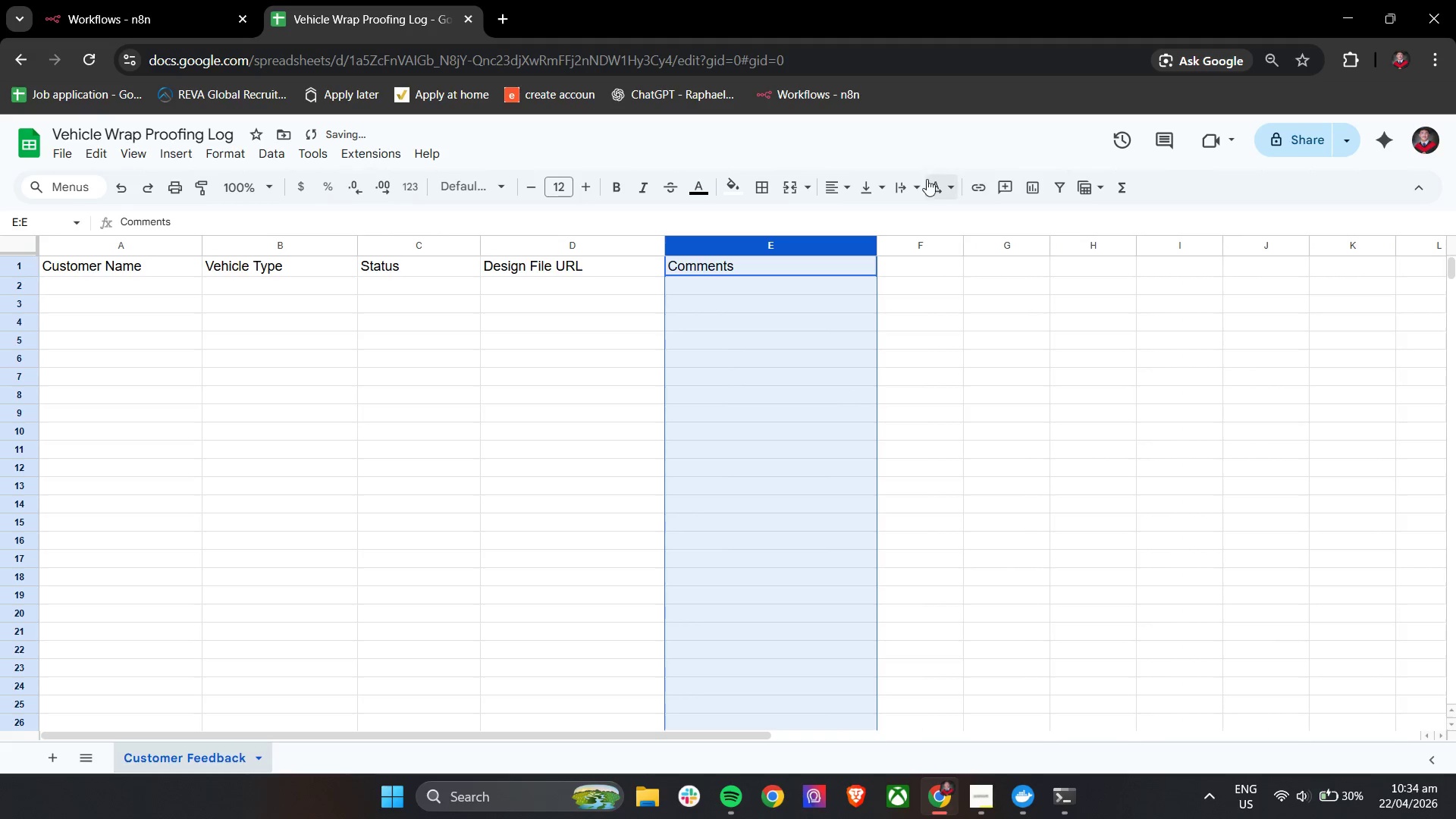 
left_click([908, 183])
 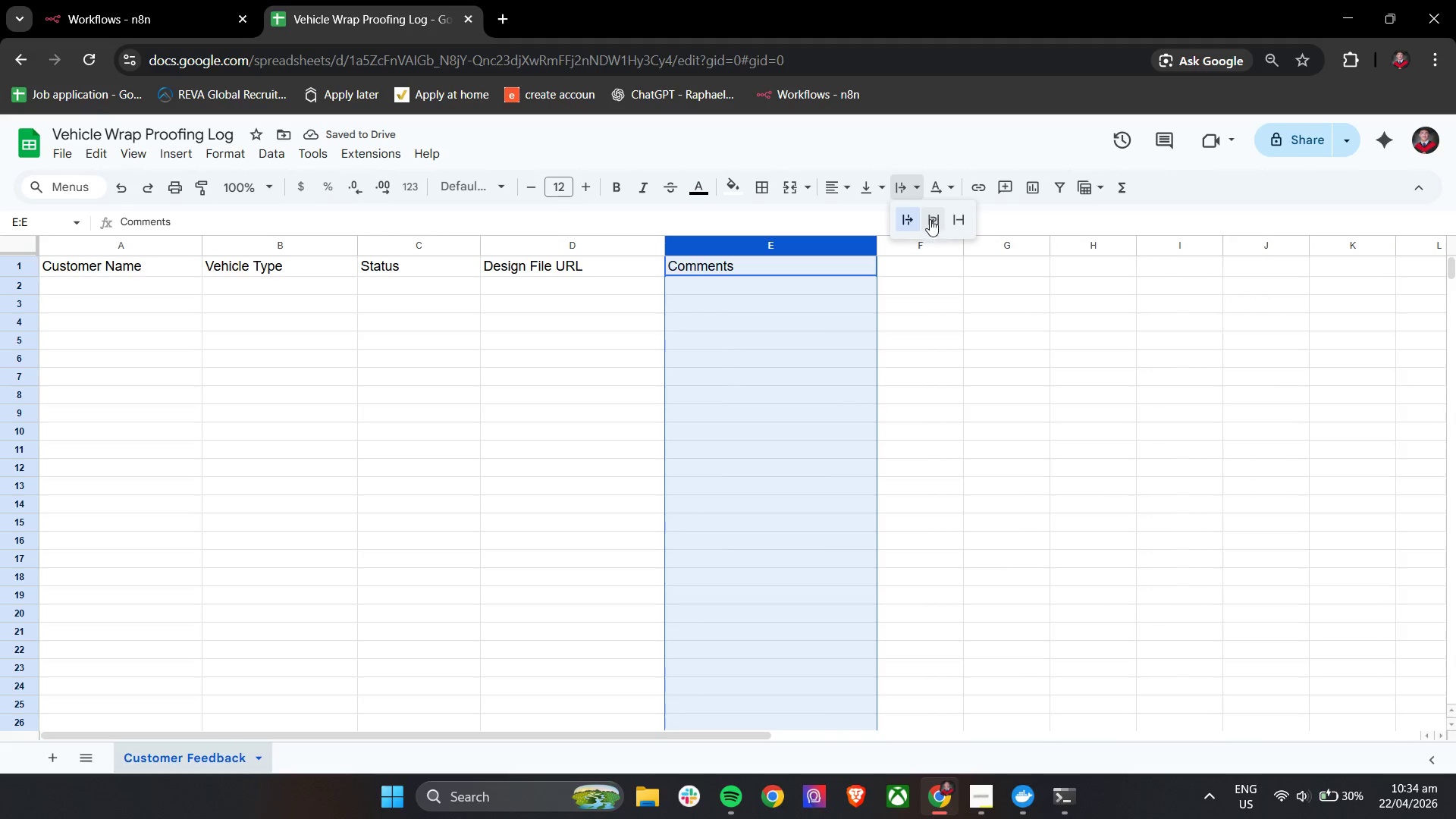 
double_click([929, 270])
 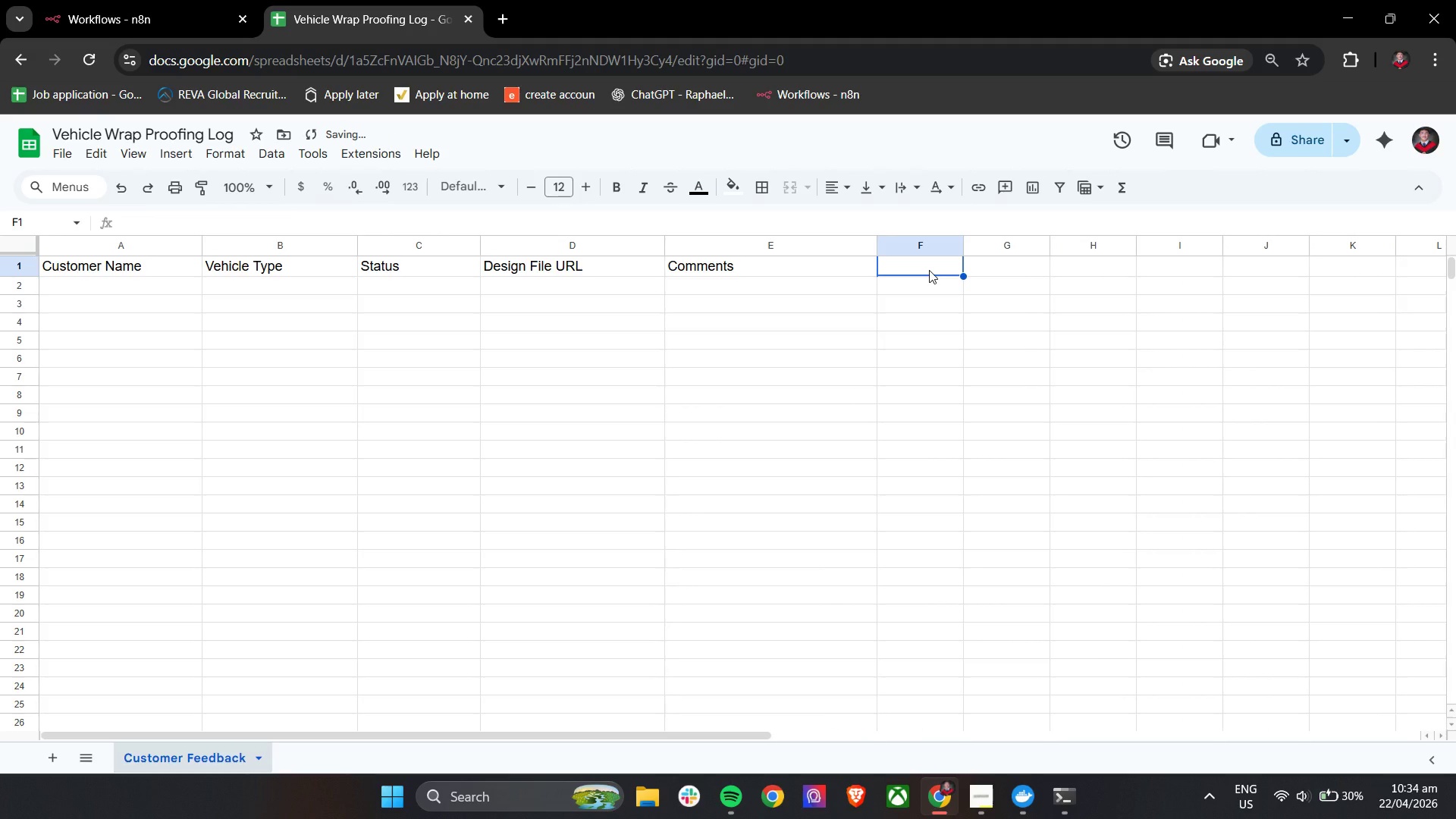 
type(Sync Time)
key(Backspace)
type(e)
 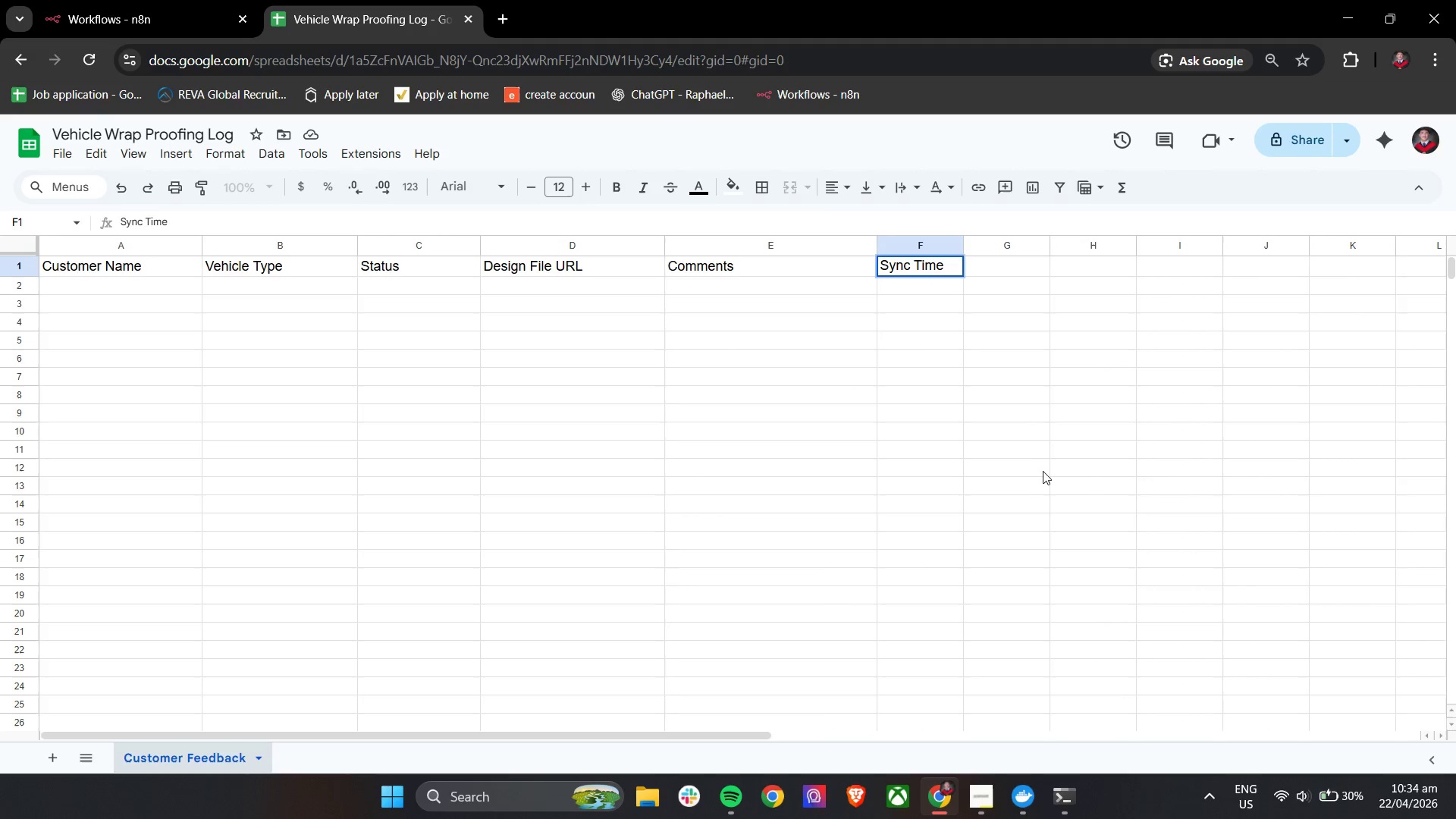 
type(stamp)
 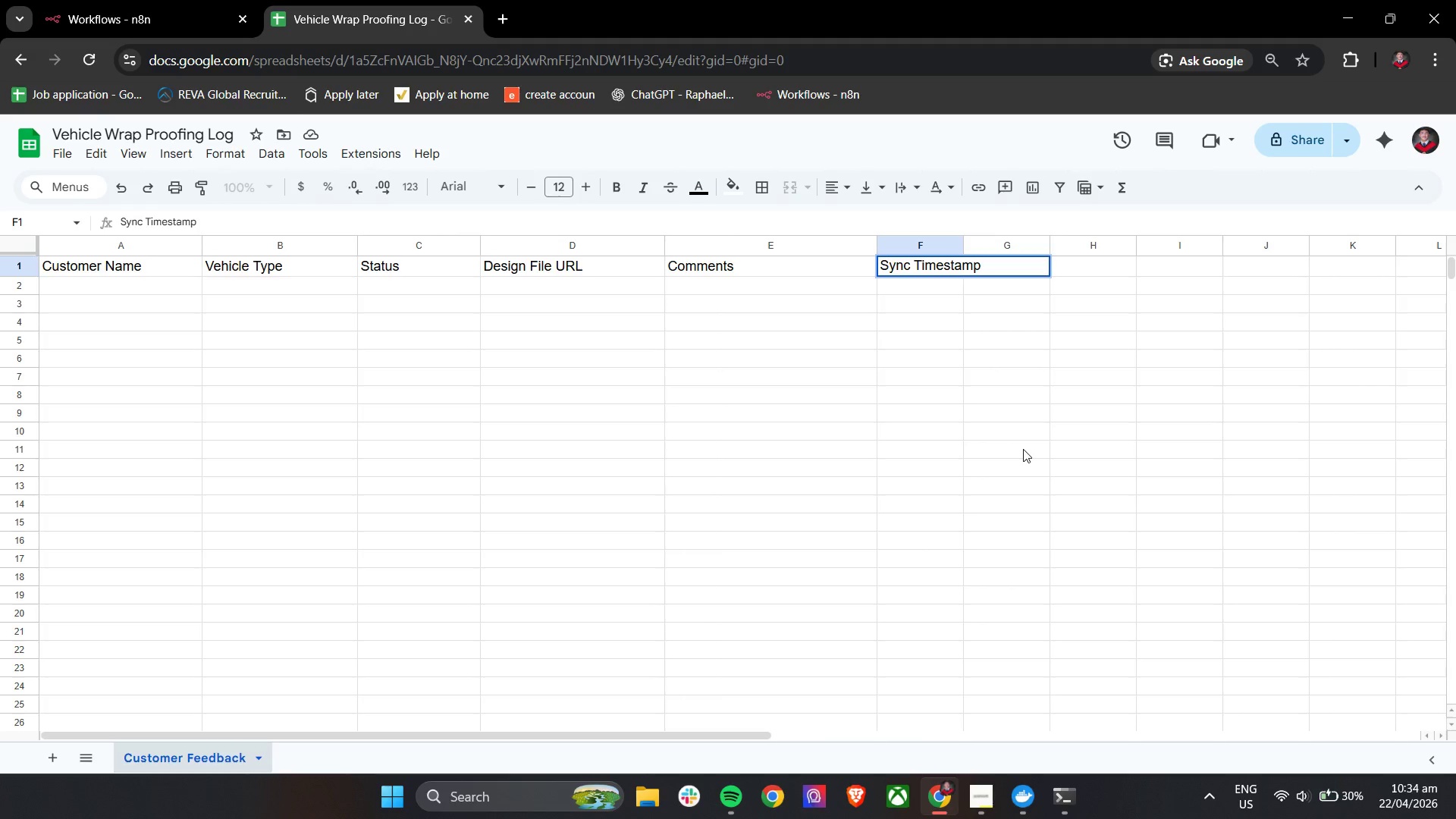 
left_click([1023, 449])
 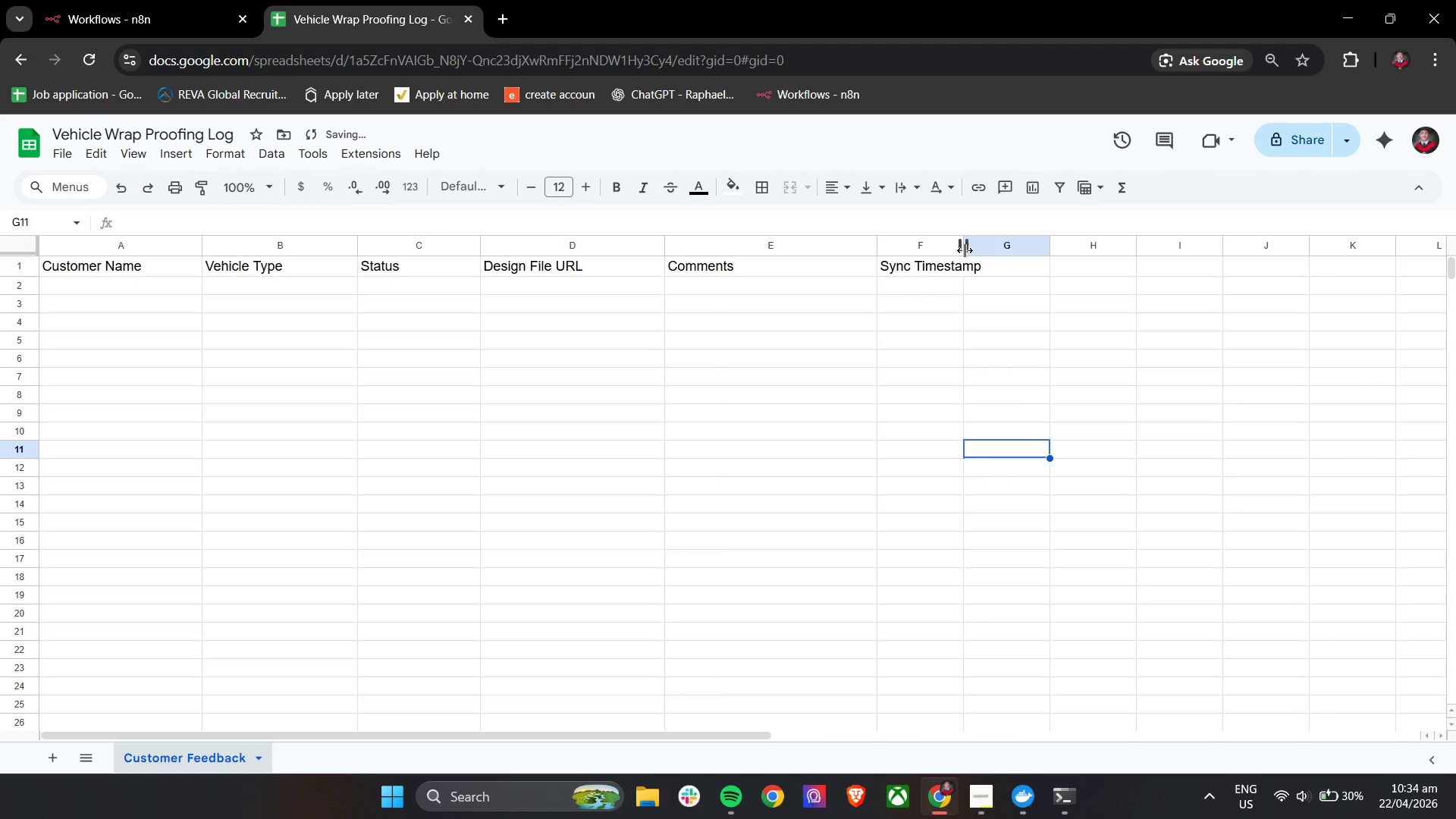 
left_click_drag(start_coordinate=[963, 247], to_coordinate=[1046, 253])
 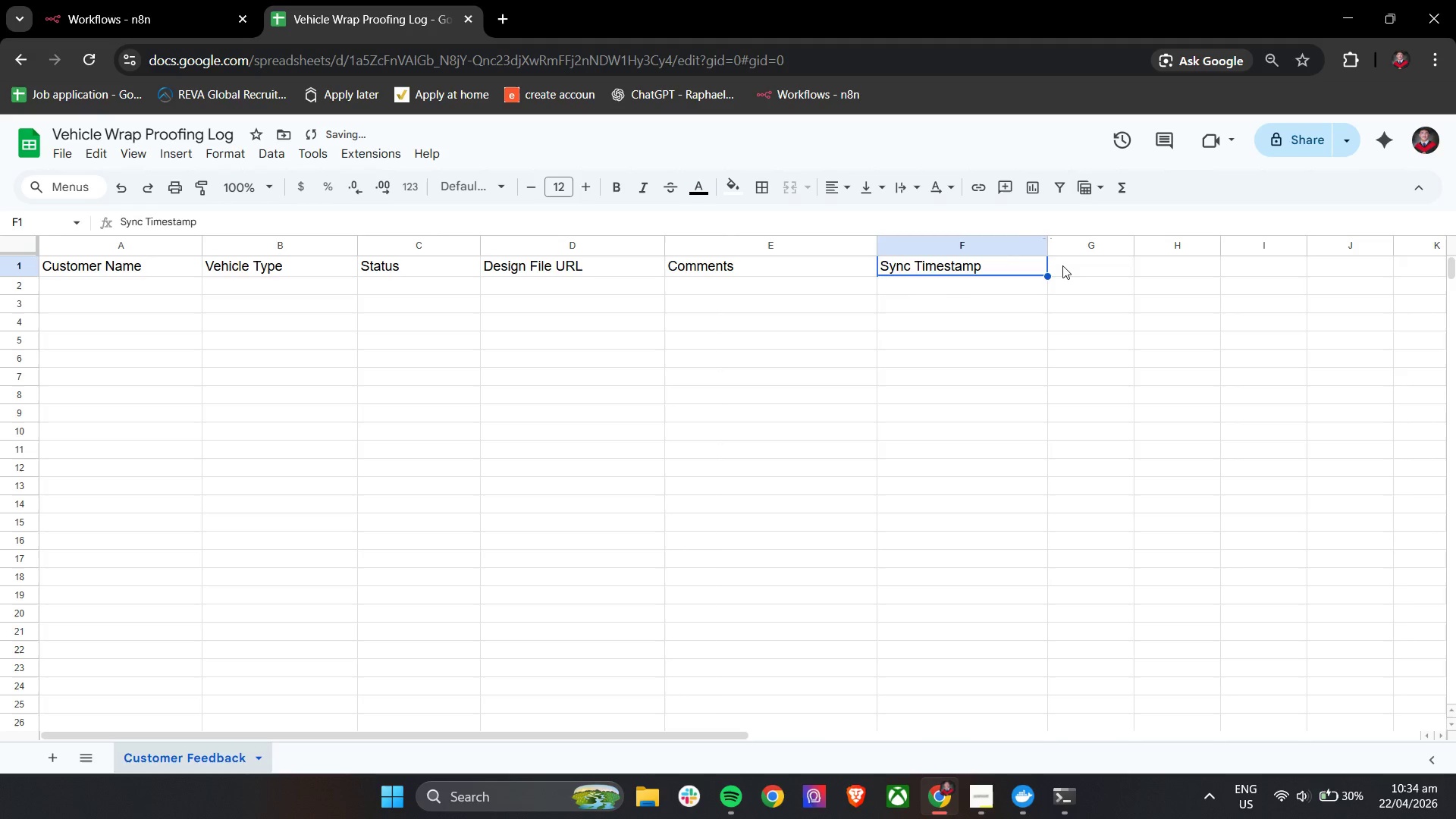 
double_click([1062, 265])
 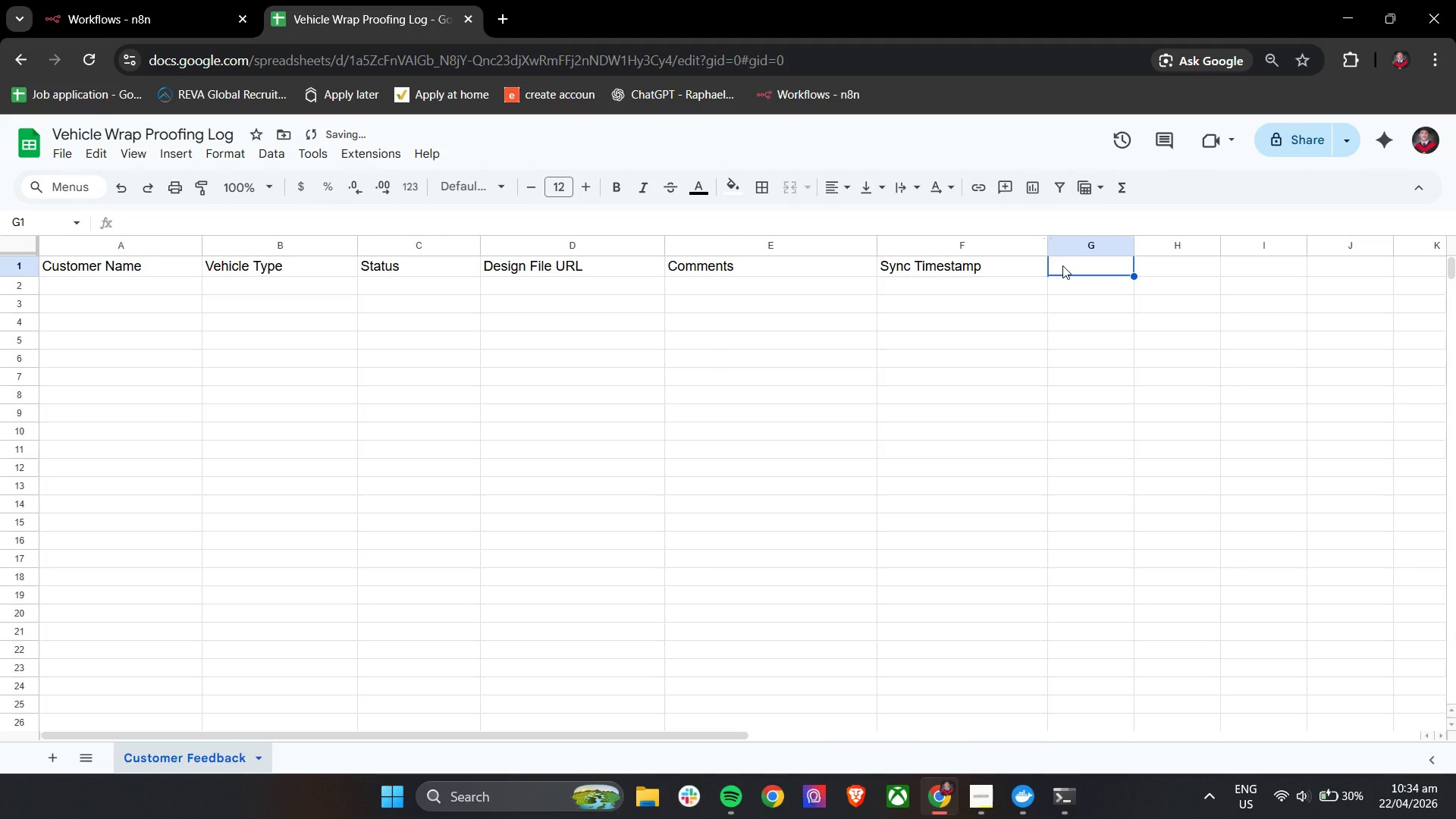 
type(Trello Card ID)
 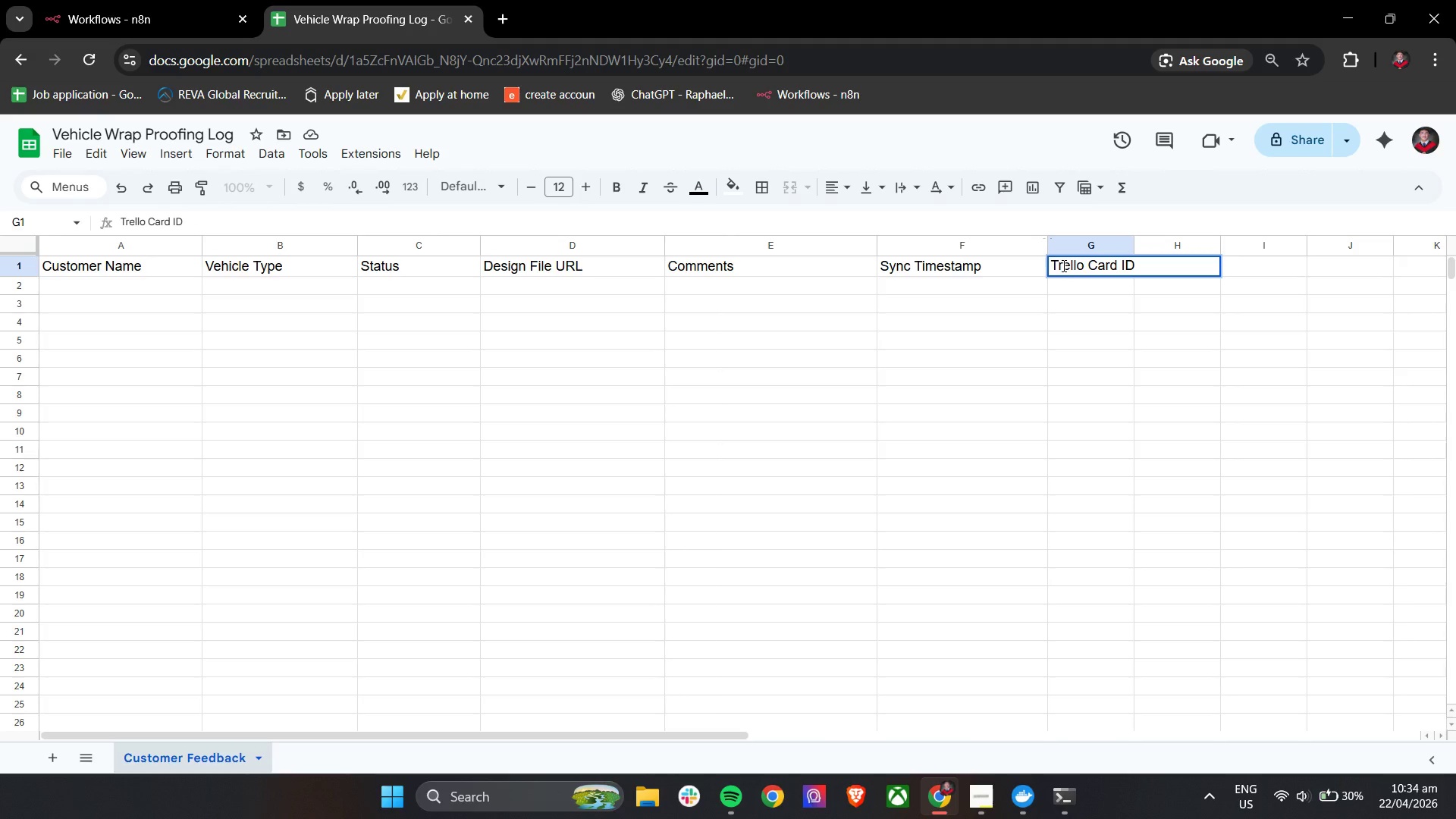 
left_click_drag(start_coordinate=[1069, 348], to_coordinate=[1078, 347])
 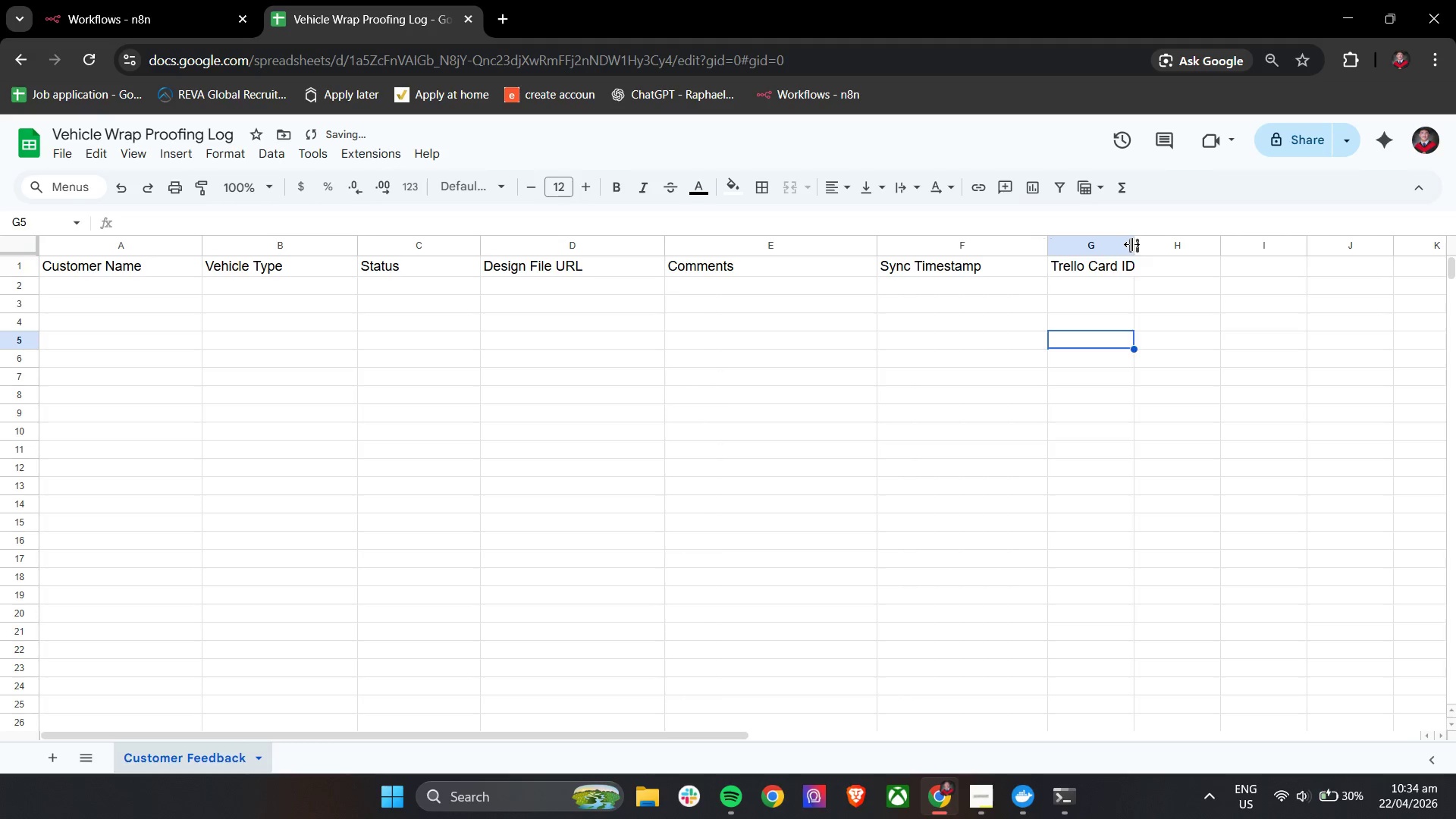 
left_click_drag(start_coordinate=[1131, 244], to_coordinate=[1216, 258])
 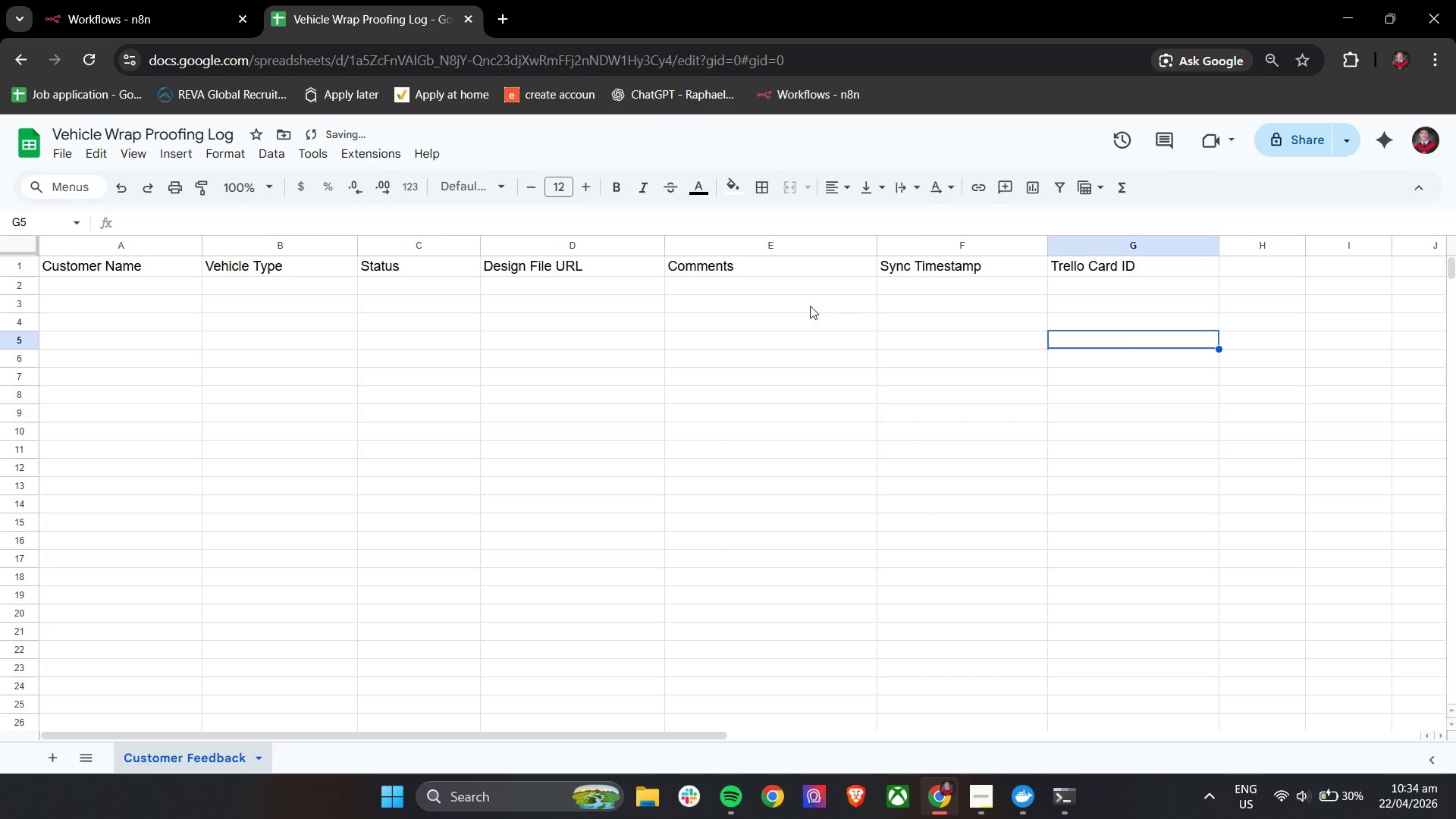 
left_click([734, 315])
 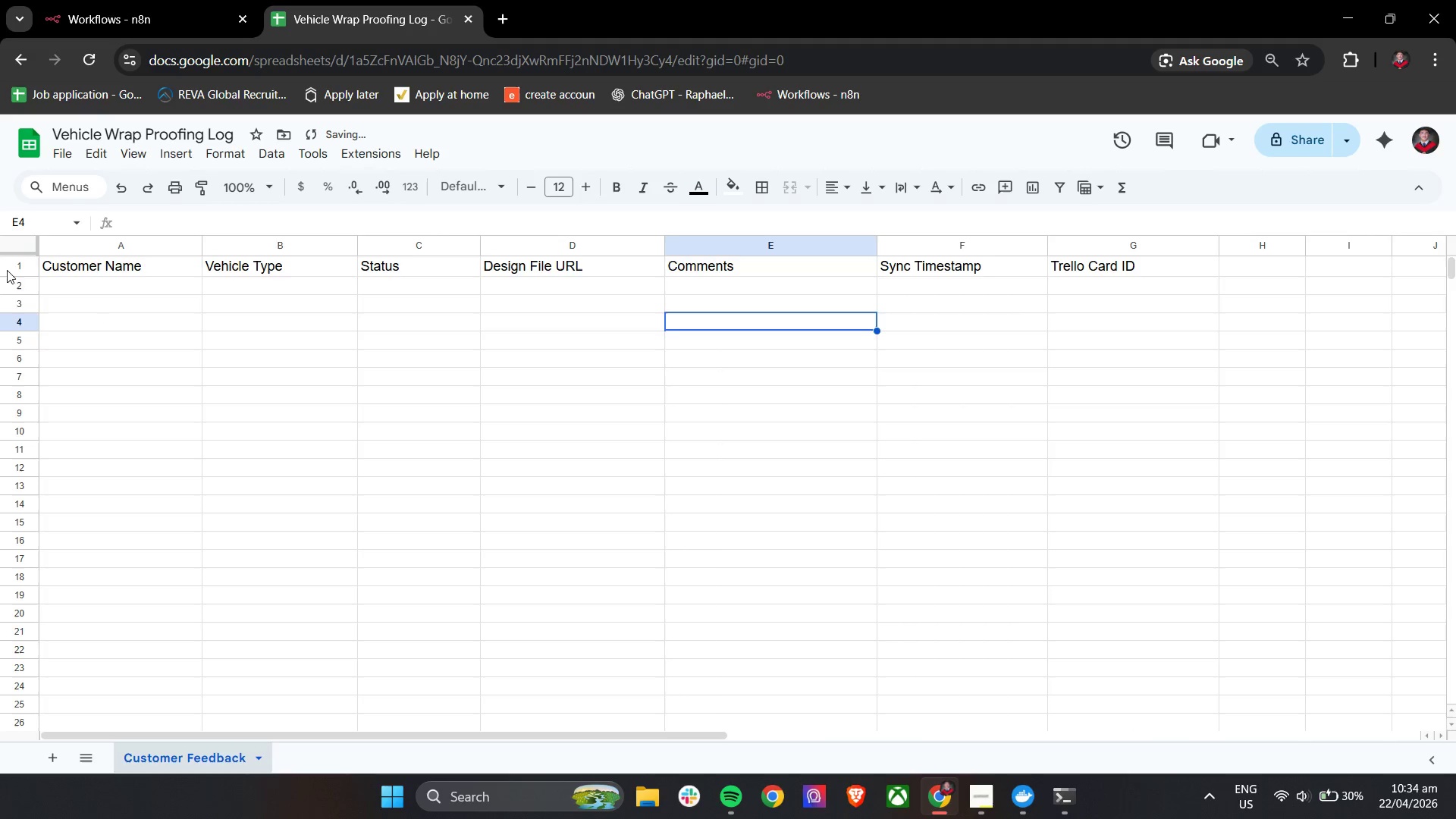 
left_click([9, 266])
 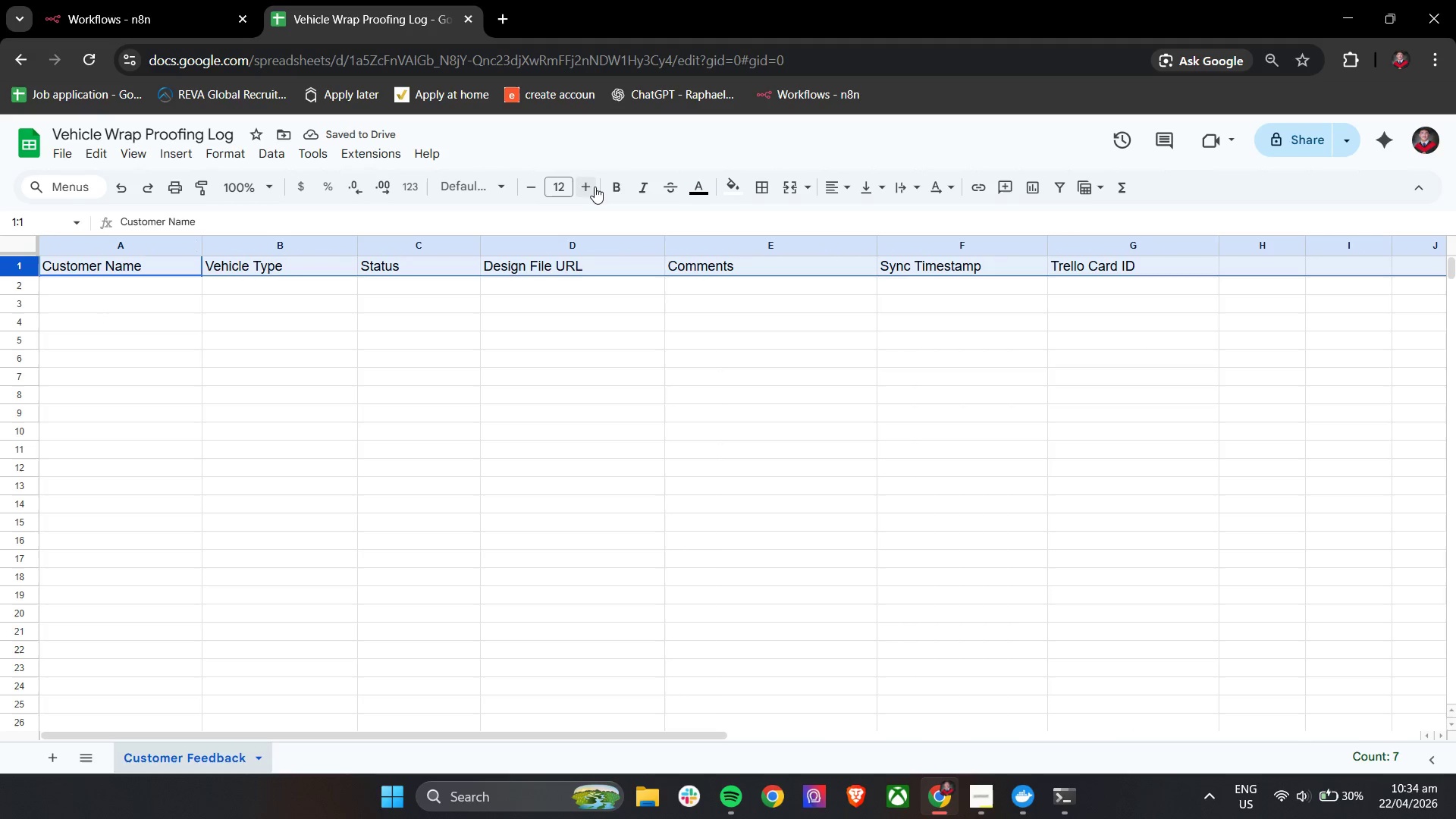 
left_click([623, 185])
 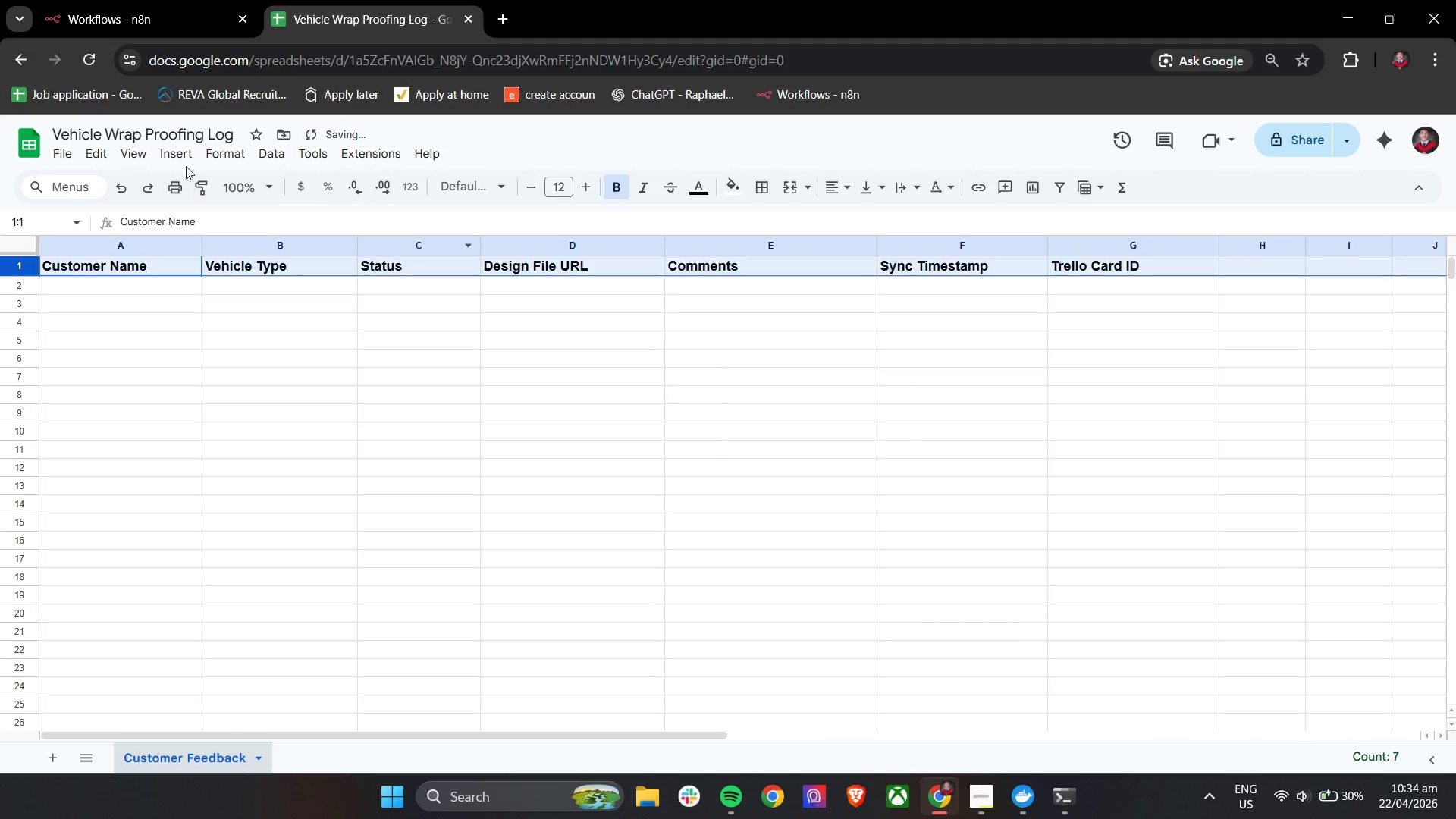 
left_click([143, 154])
 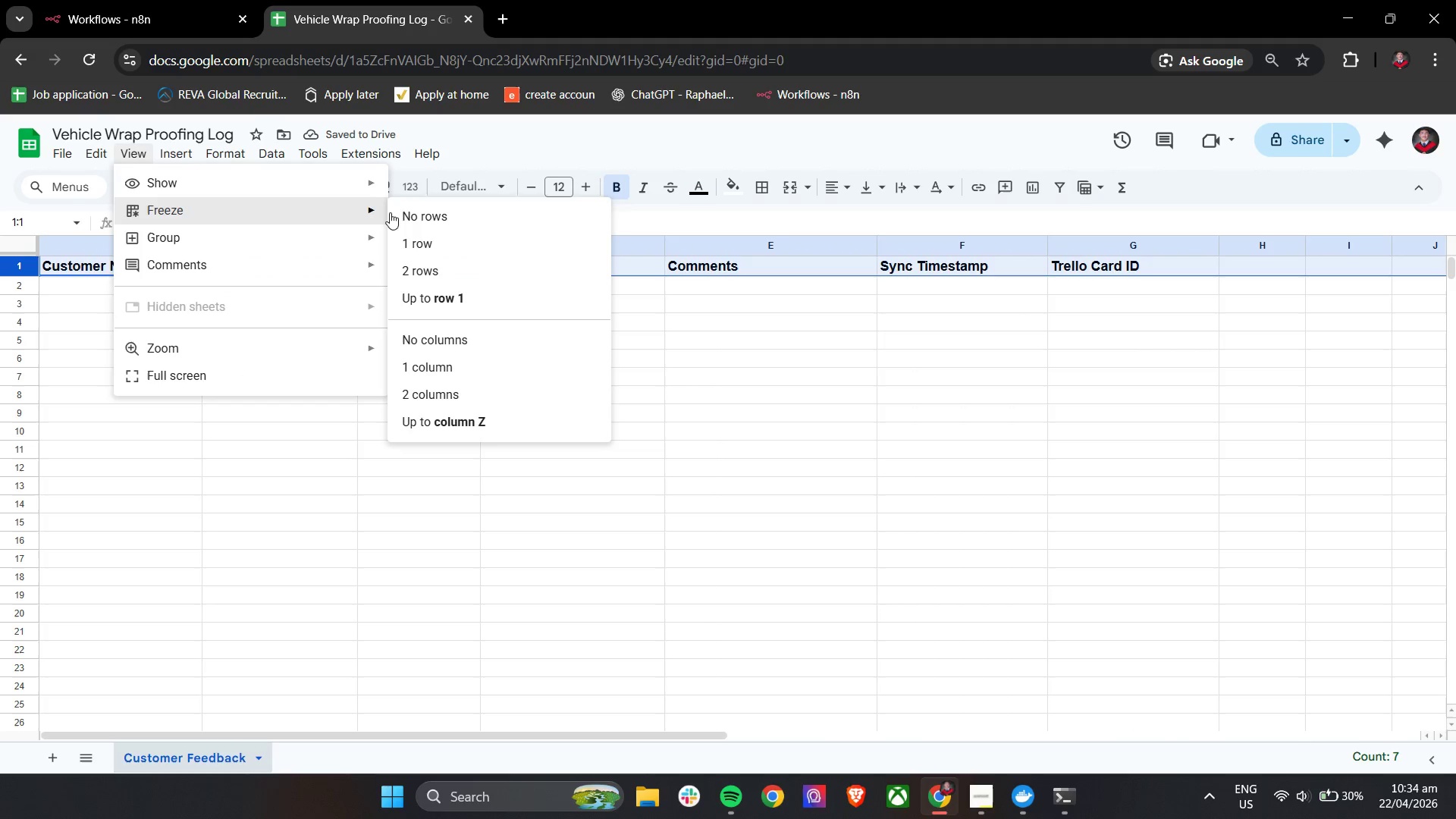 
double_click([473, 390])
 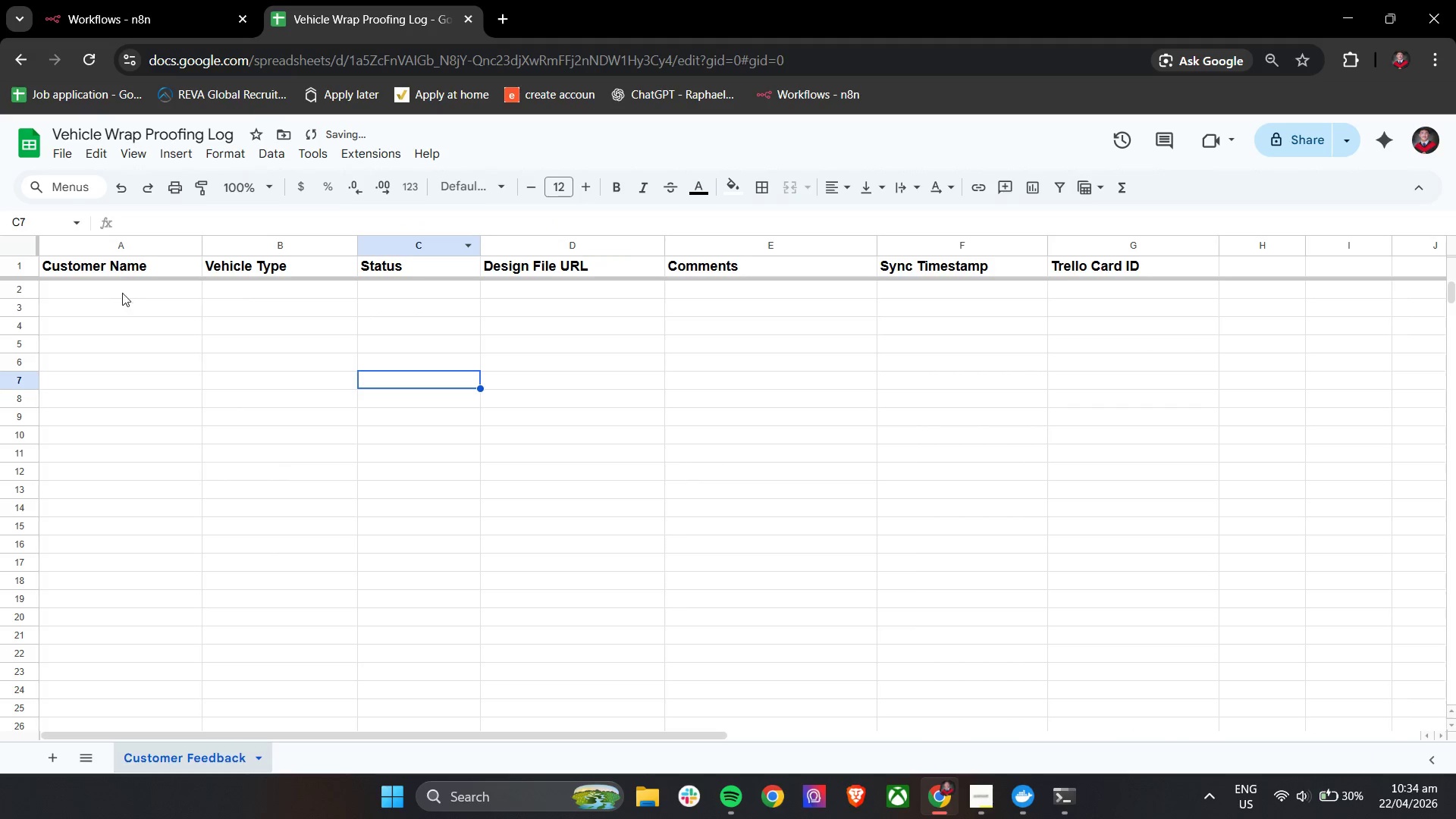 
left_click([121, 290])
 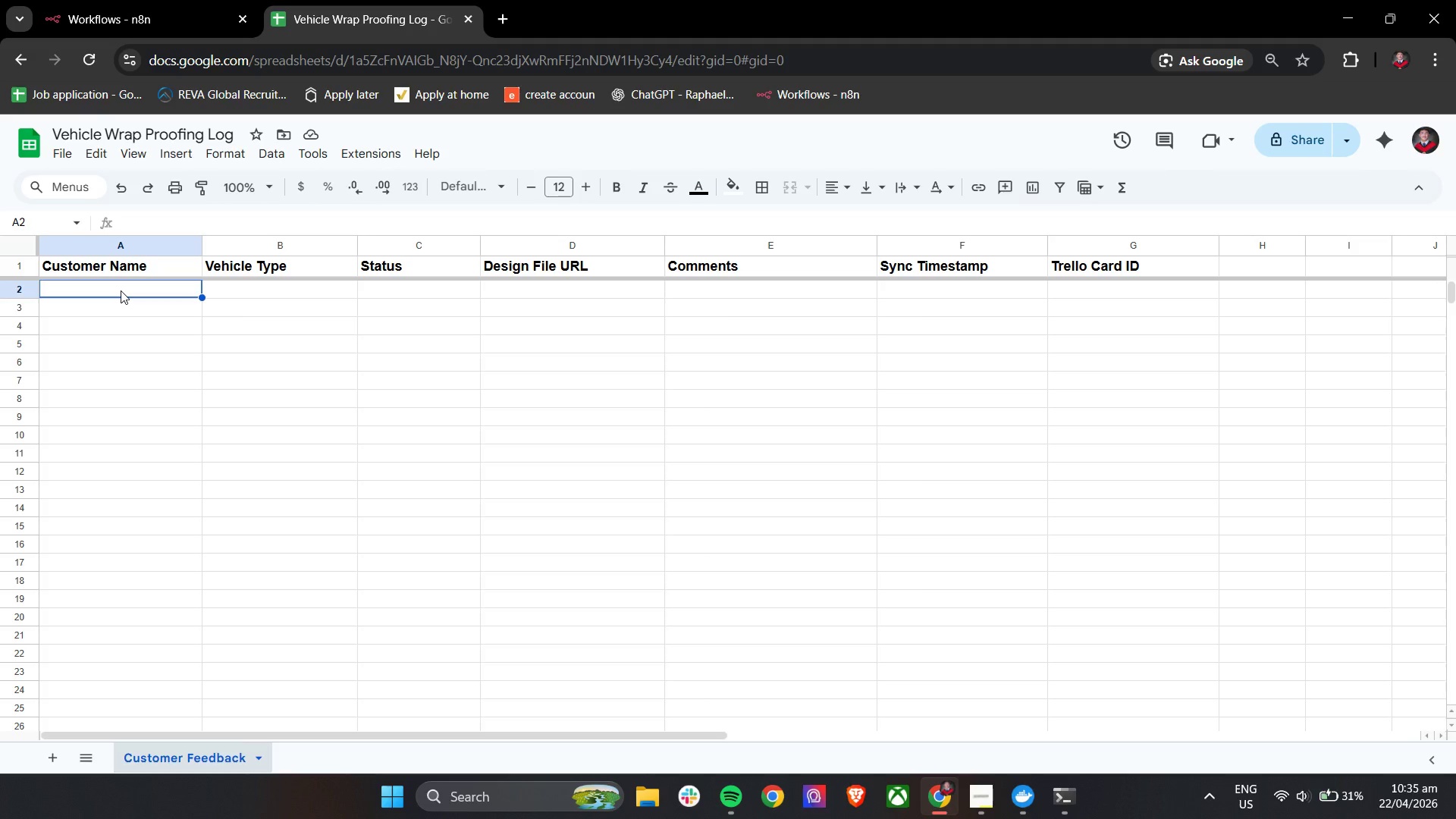 
wait(31.53)
 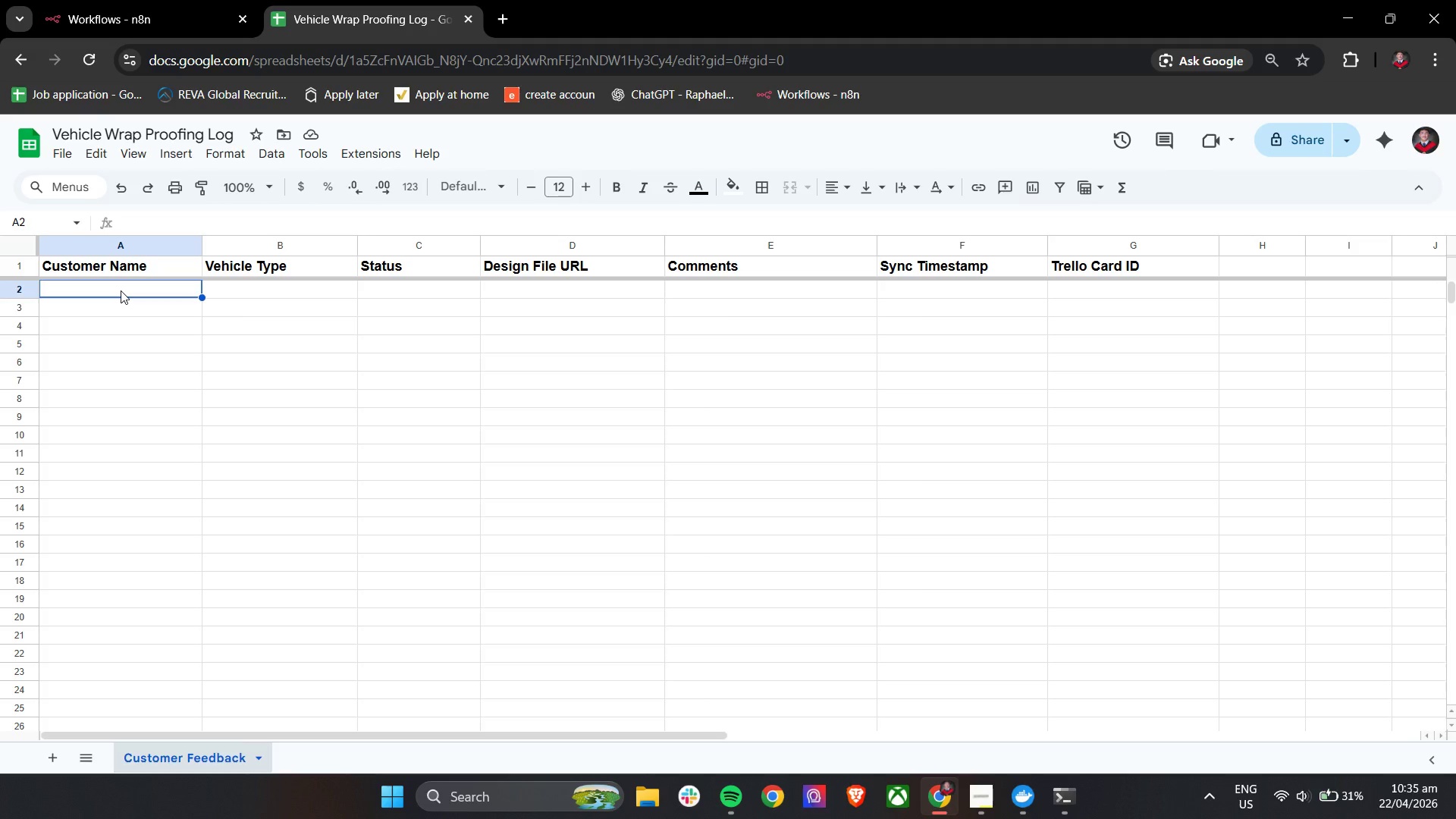 
type(John Doe)
 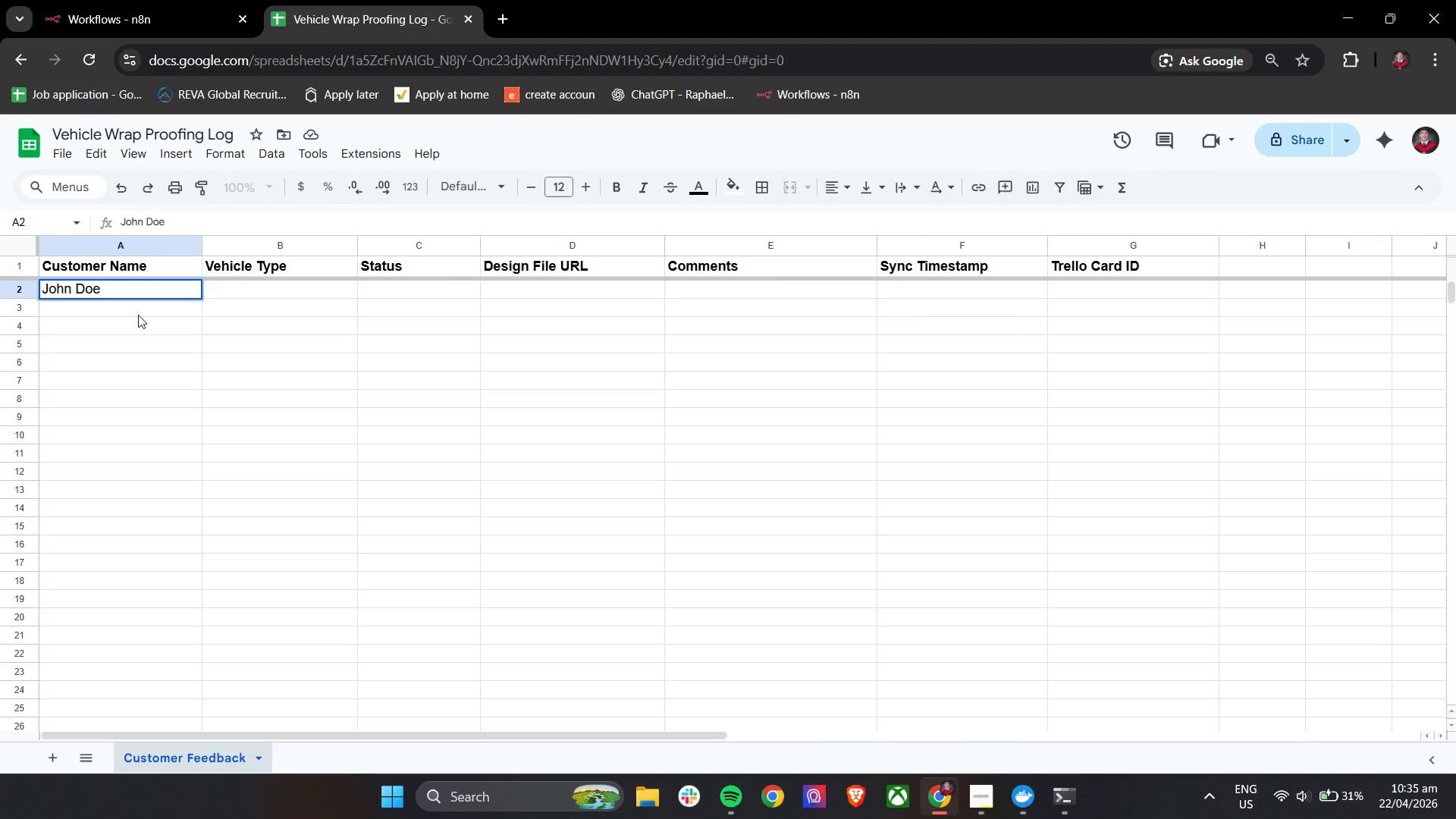 
left_click([171, 382])
 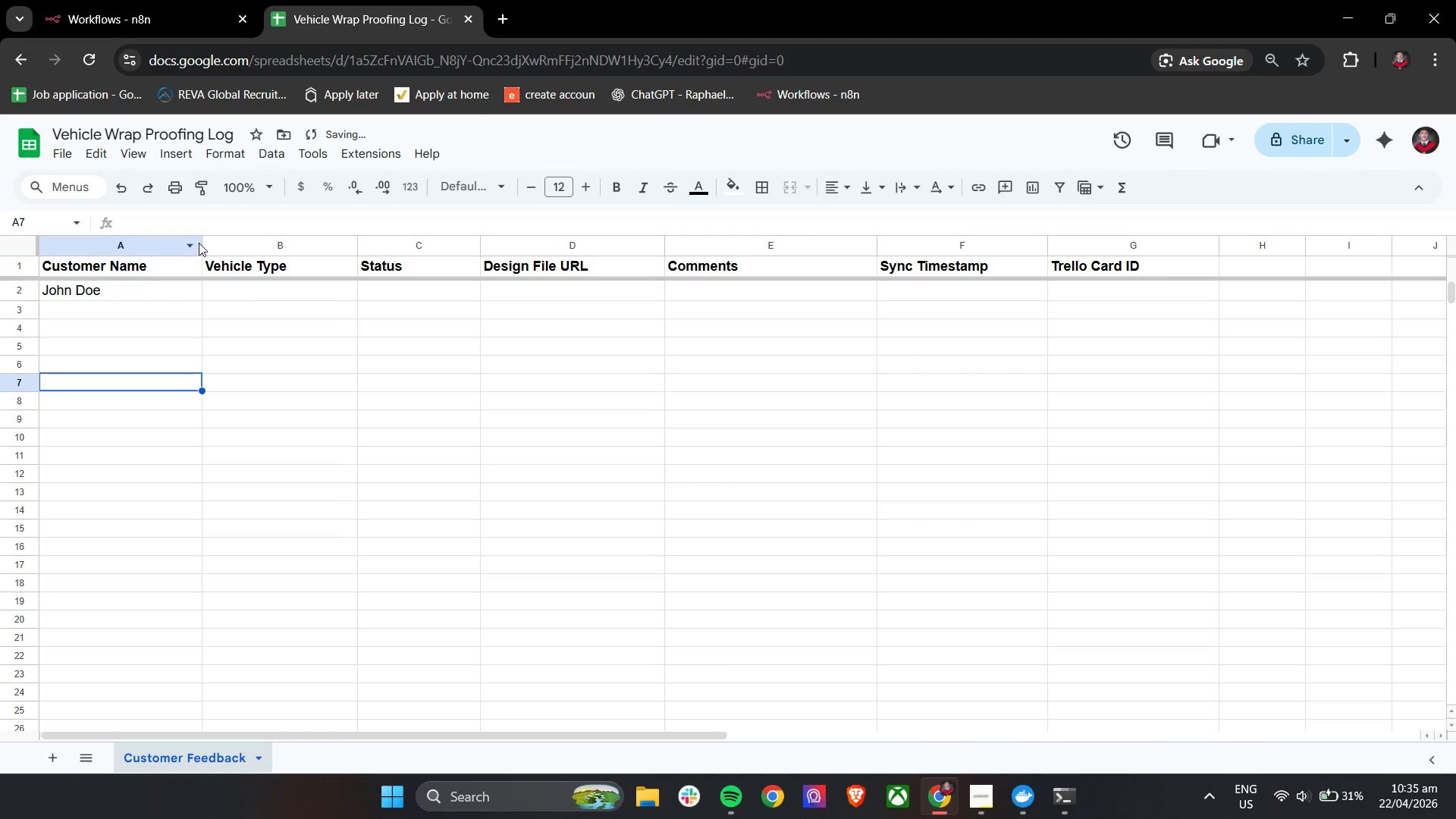 
left_click_drag(start_coordinate=[202, 245], to_coordinate=[171, 246])
 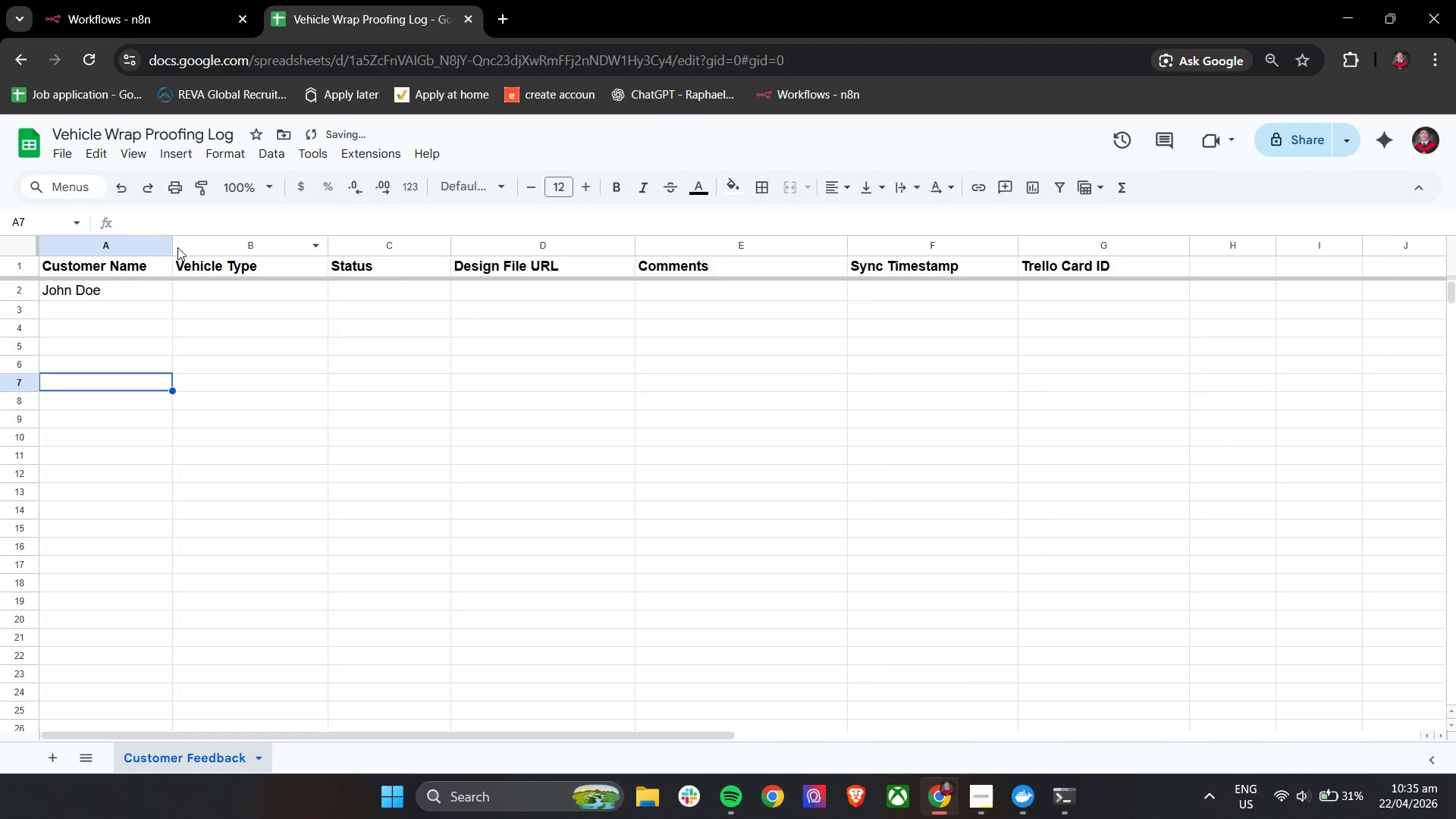 
left_click_drag(start_coordinate=[174, 243], to_coordinate=[179, 246])
 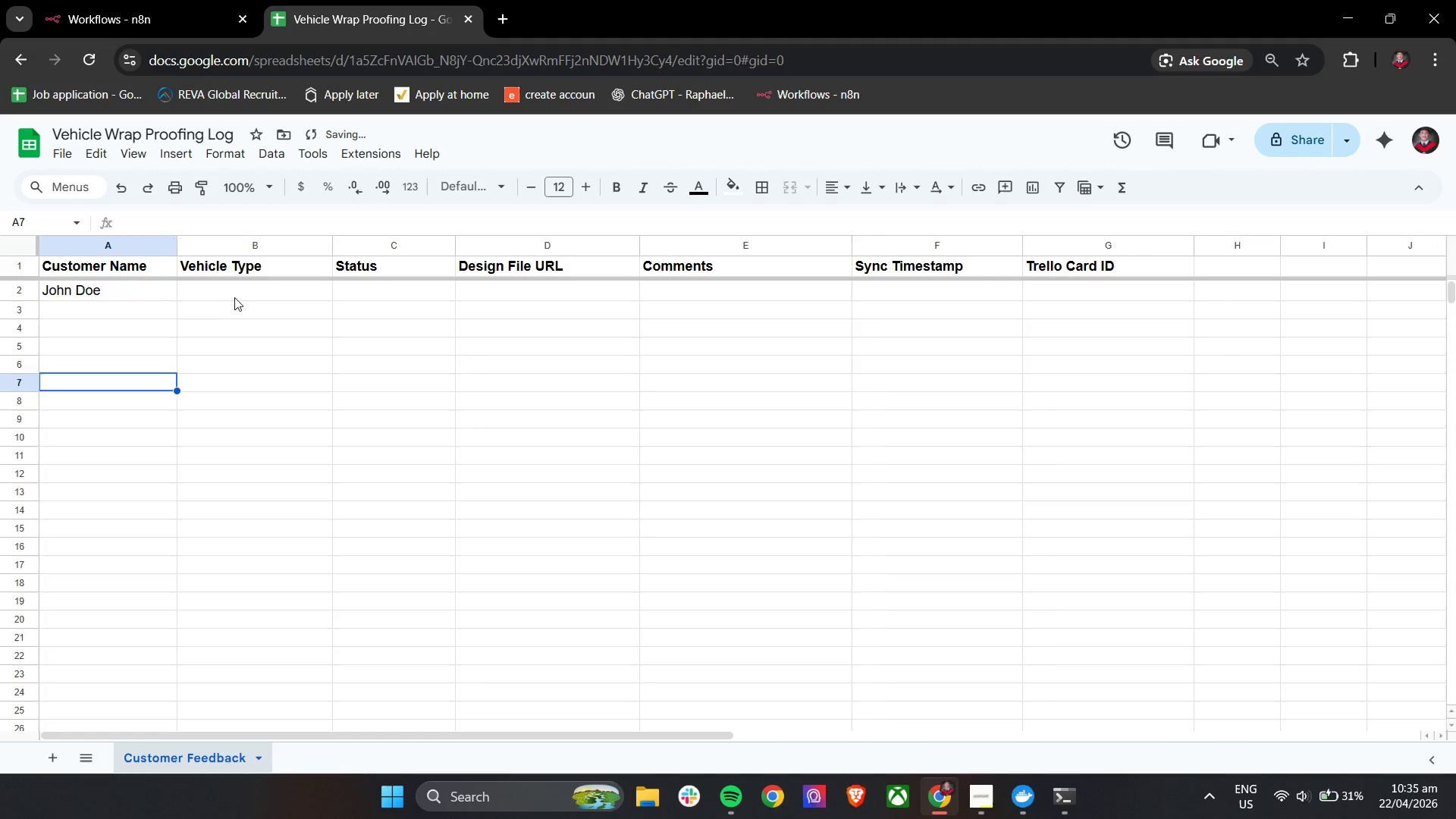 
left_click([235, 293])
 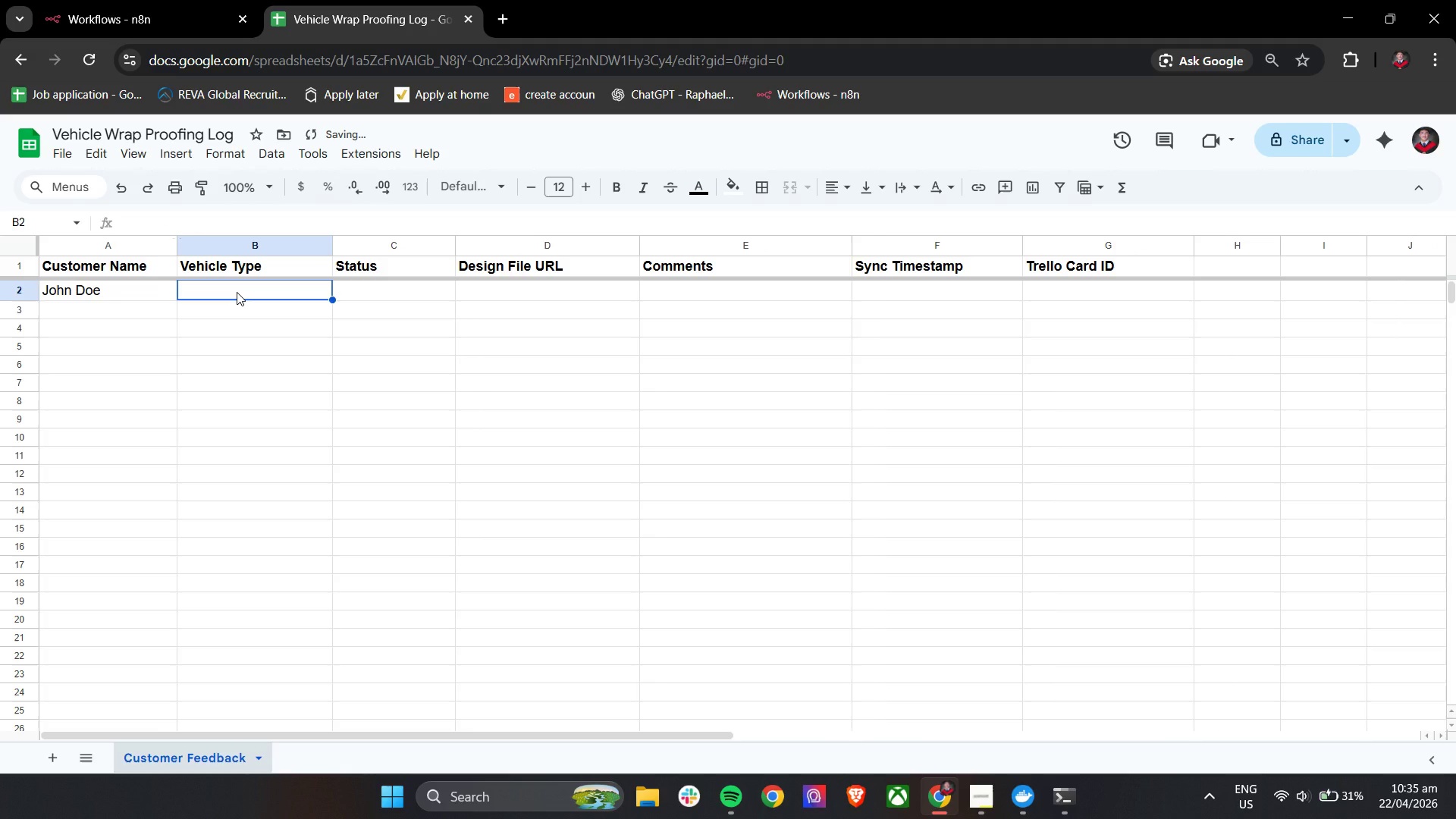 
type(Ford Transit Van)
key(Tab)
type(Approved)
key(Tab)
type(https://exm)
key(Backspace)
type(am[l)
key(Backspace)
key(Backspace)
type(ple.com/design1.png)
 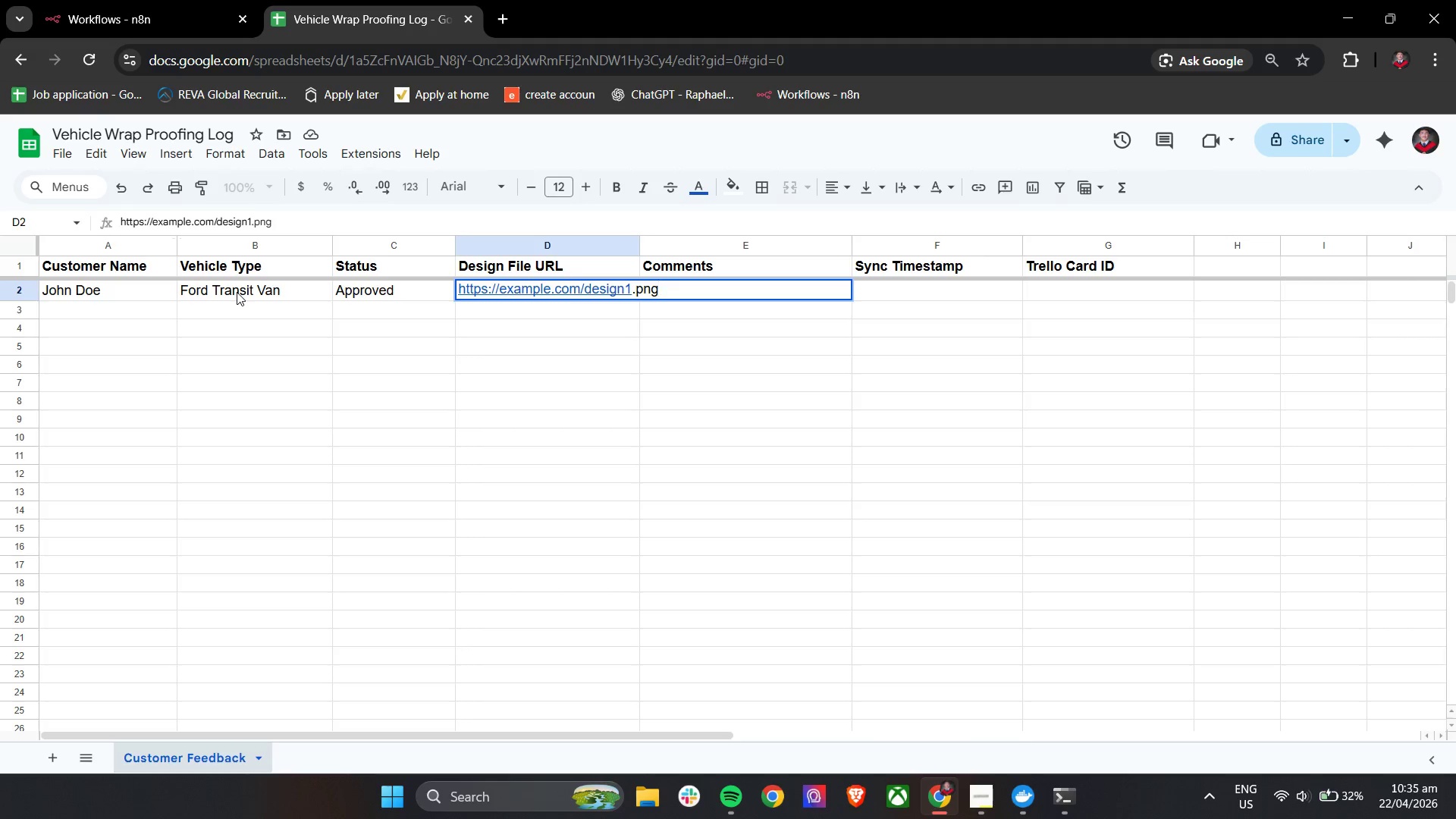 
left_click([486, 399])
 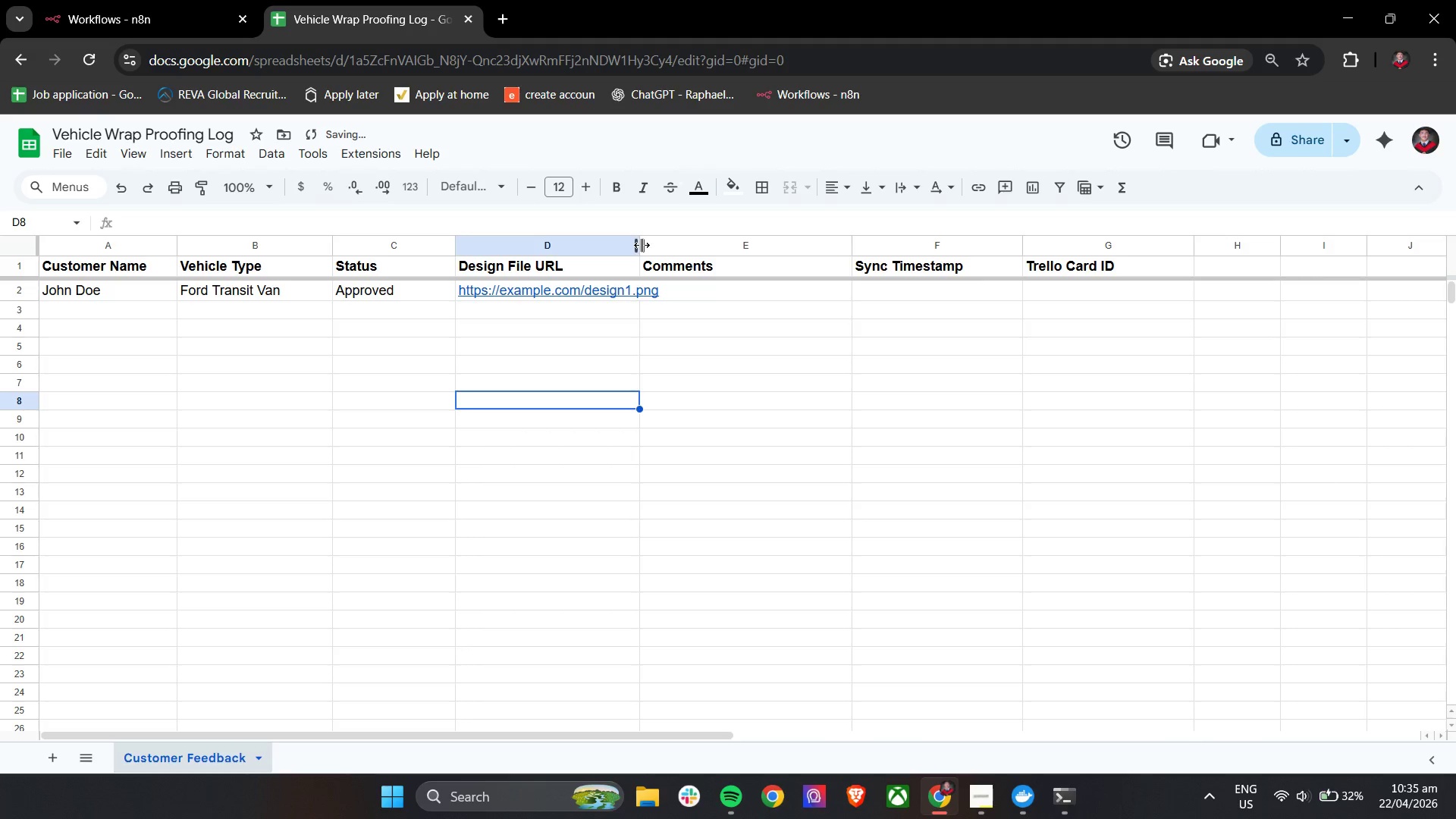 
left_click_drag(start_coordinate=[642, 245], to_coordinate=[672, 249])
 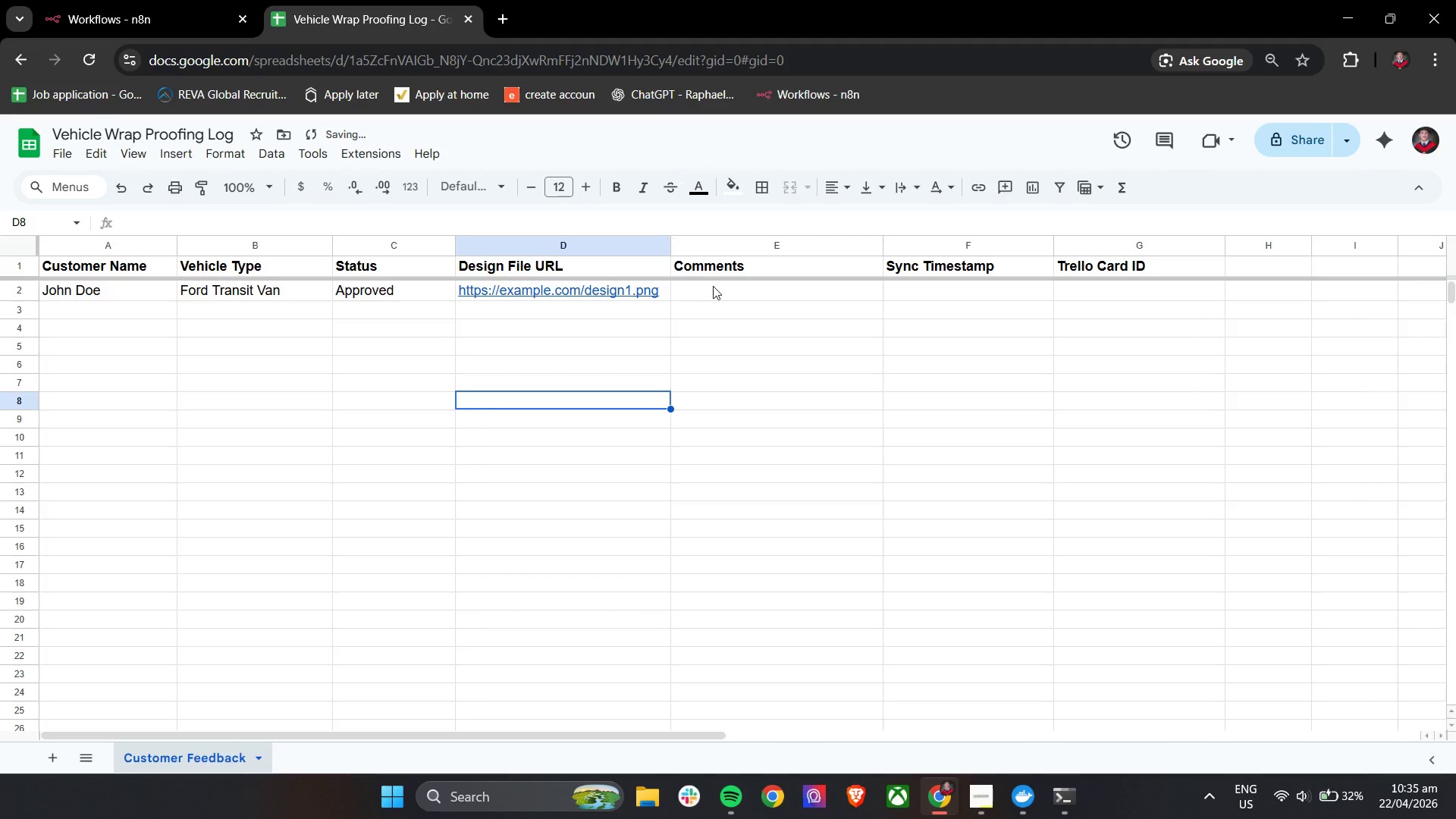 
left_click([714, 286])
 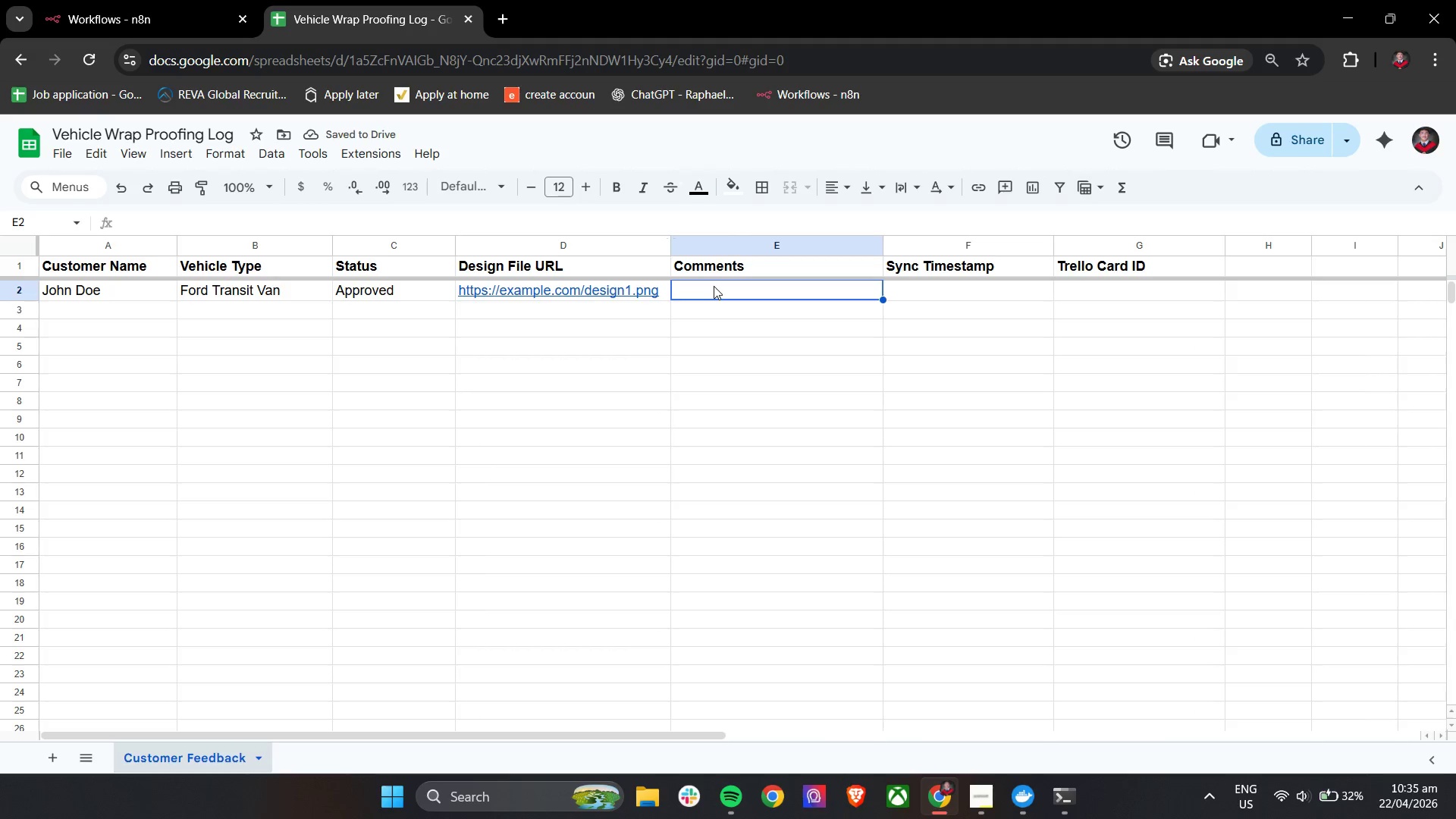 
wait(6.2)
 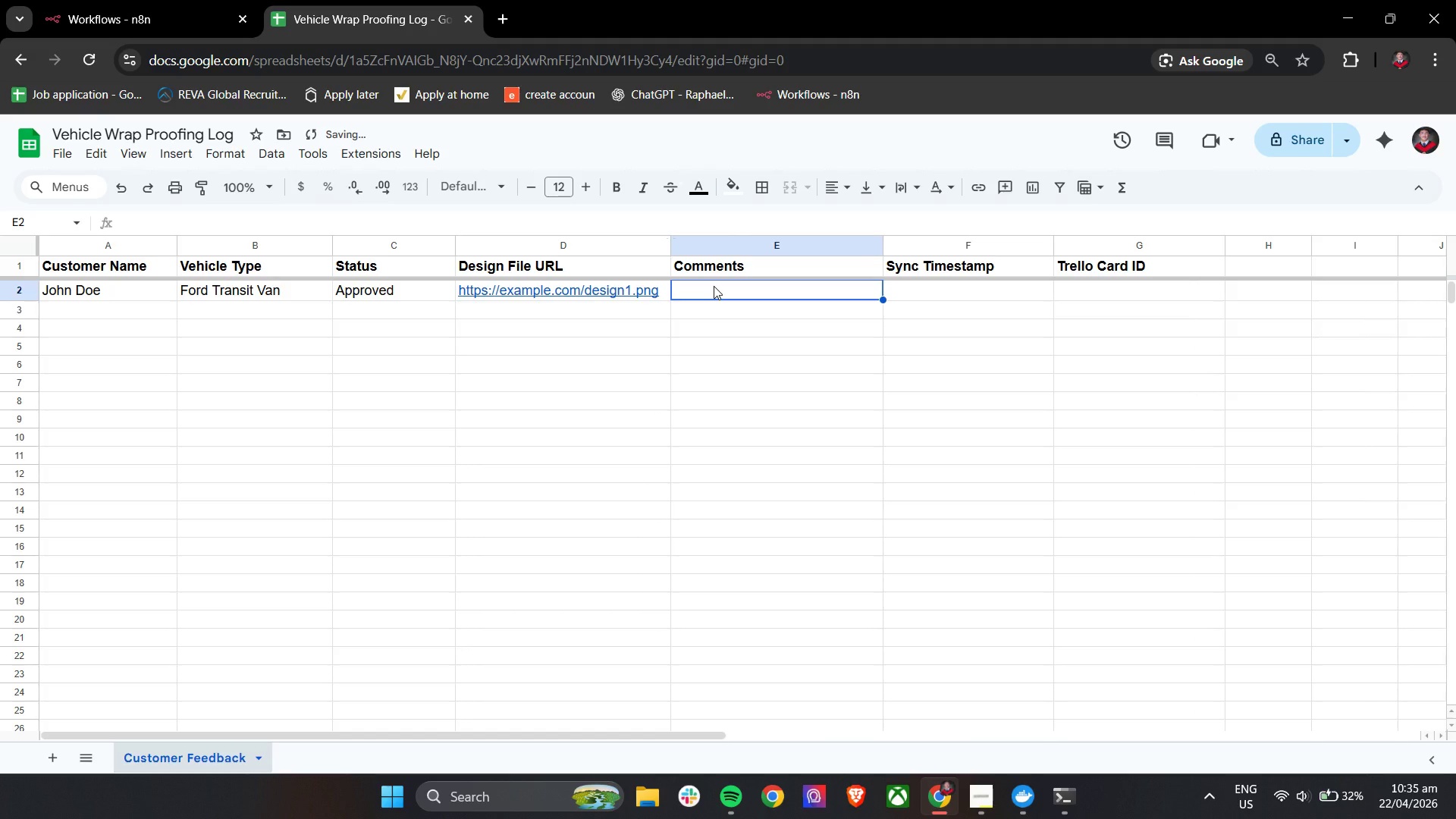 
type(Looks good)
 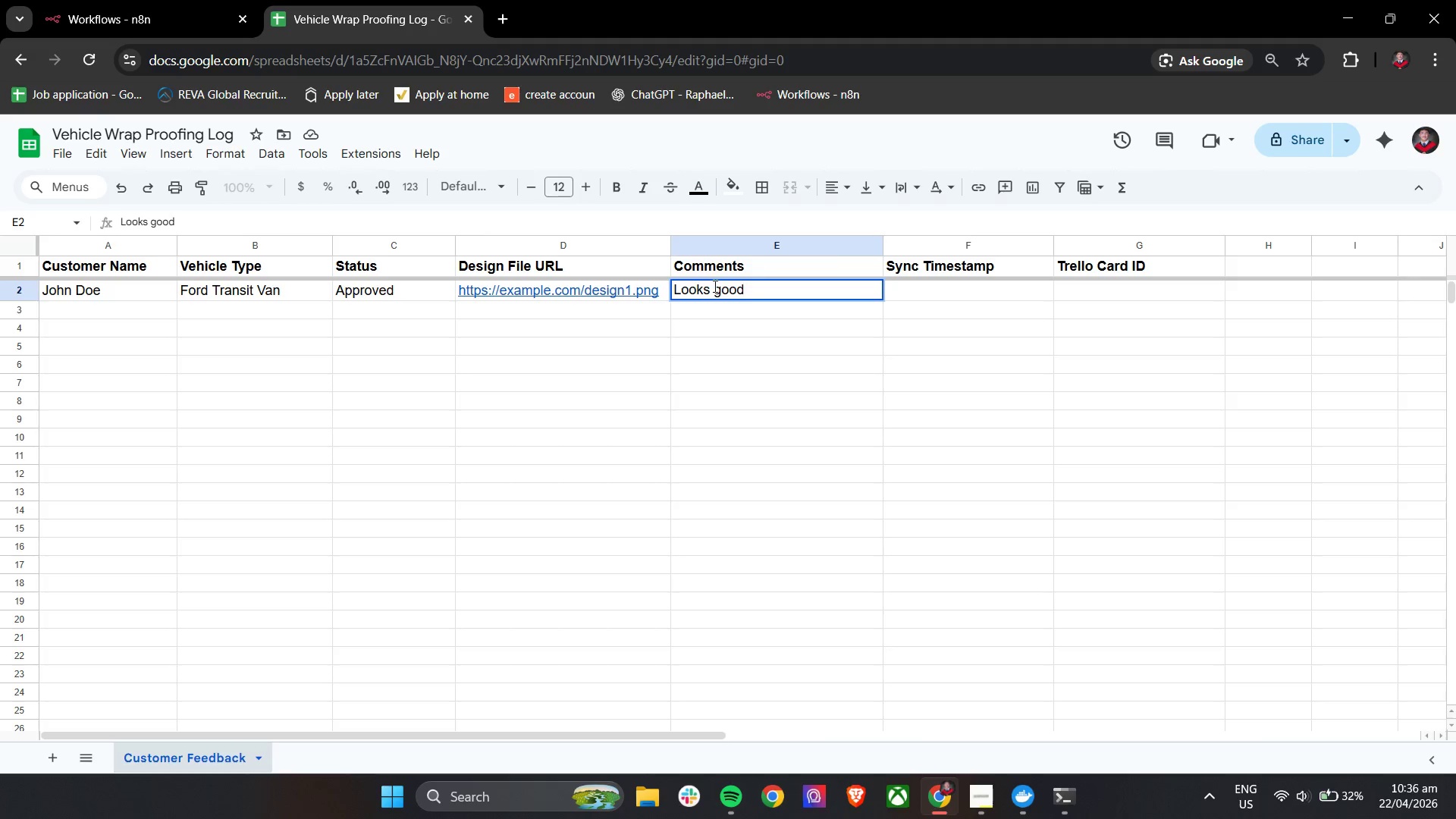 
left_click([595, 375])
 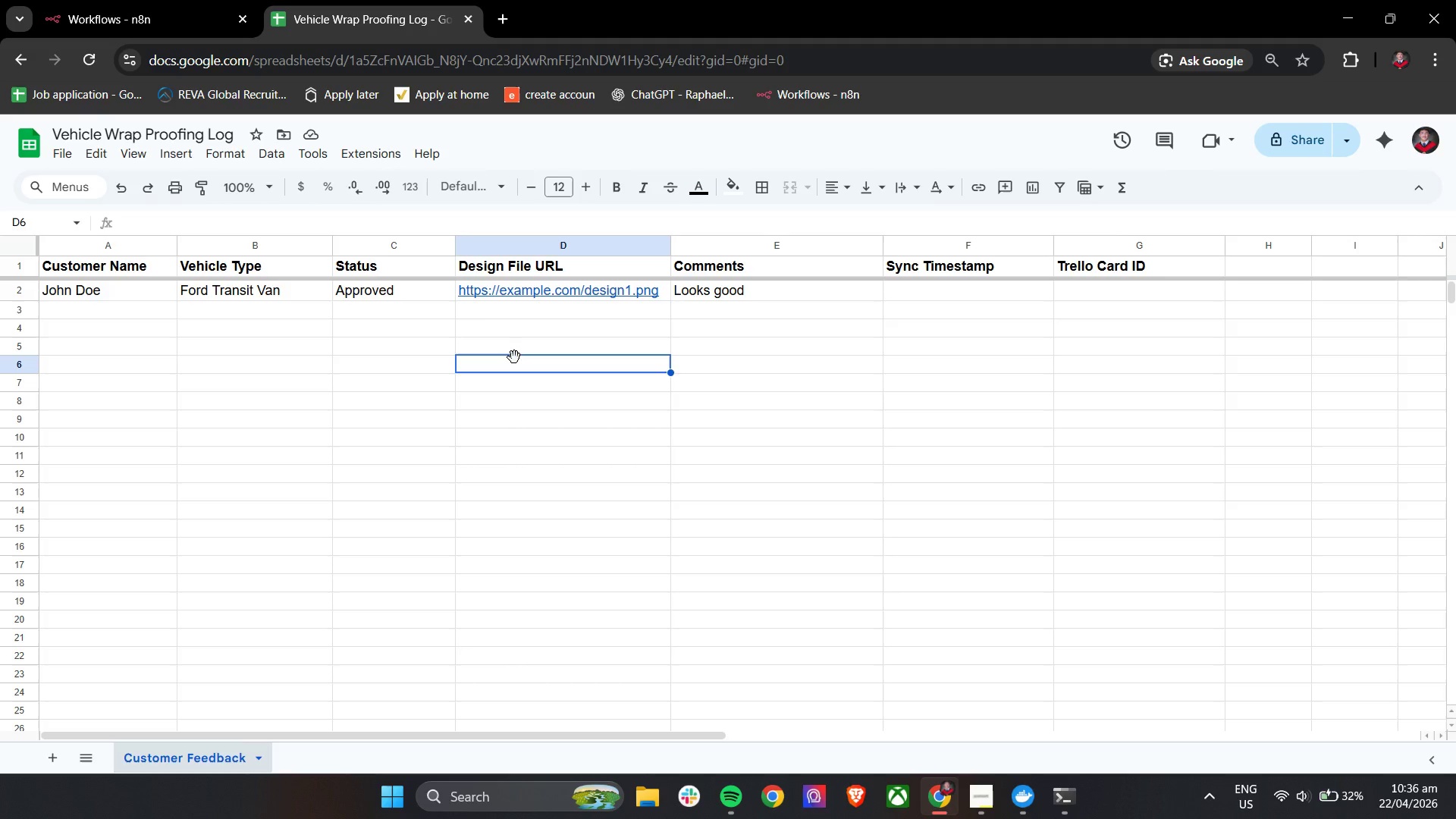 
wait(7.83)
 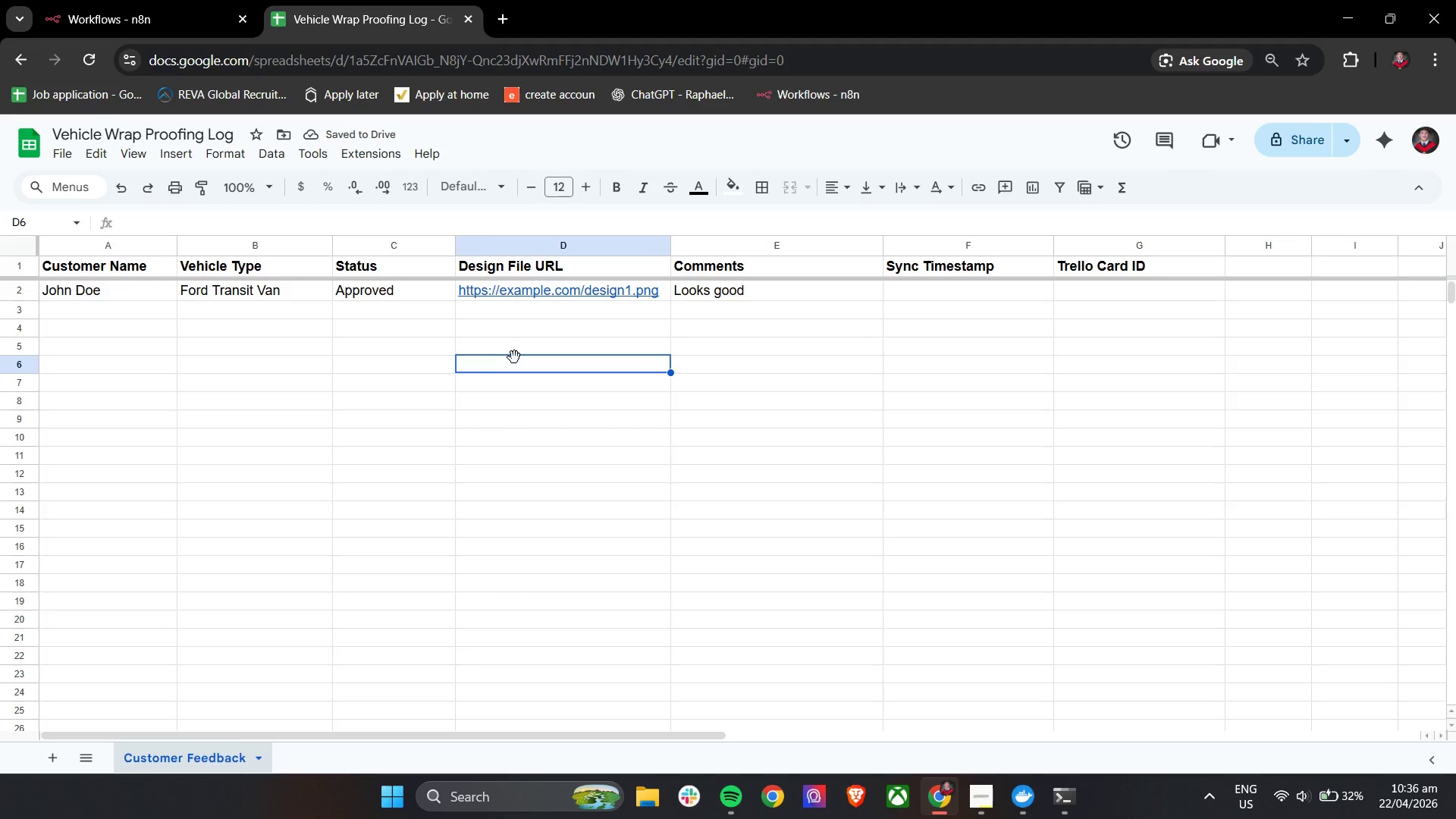 
left_click([130, 312])
 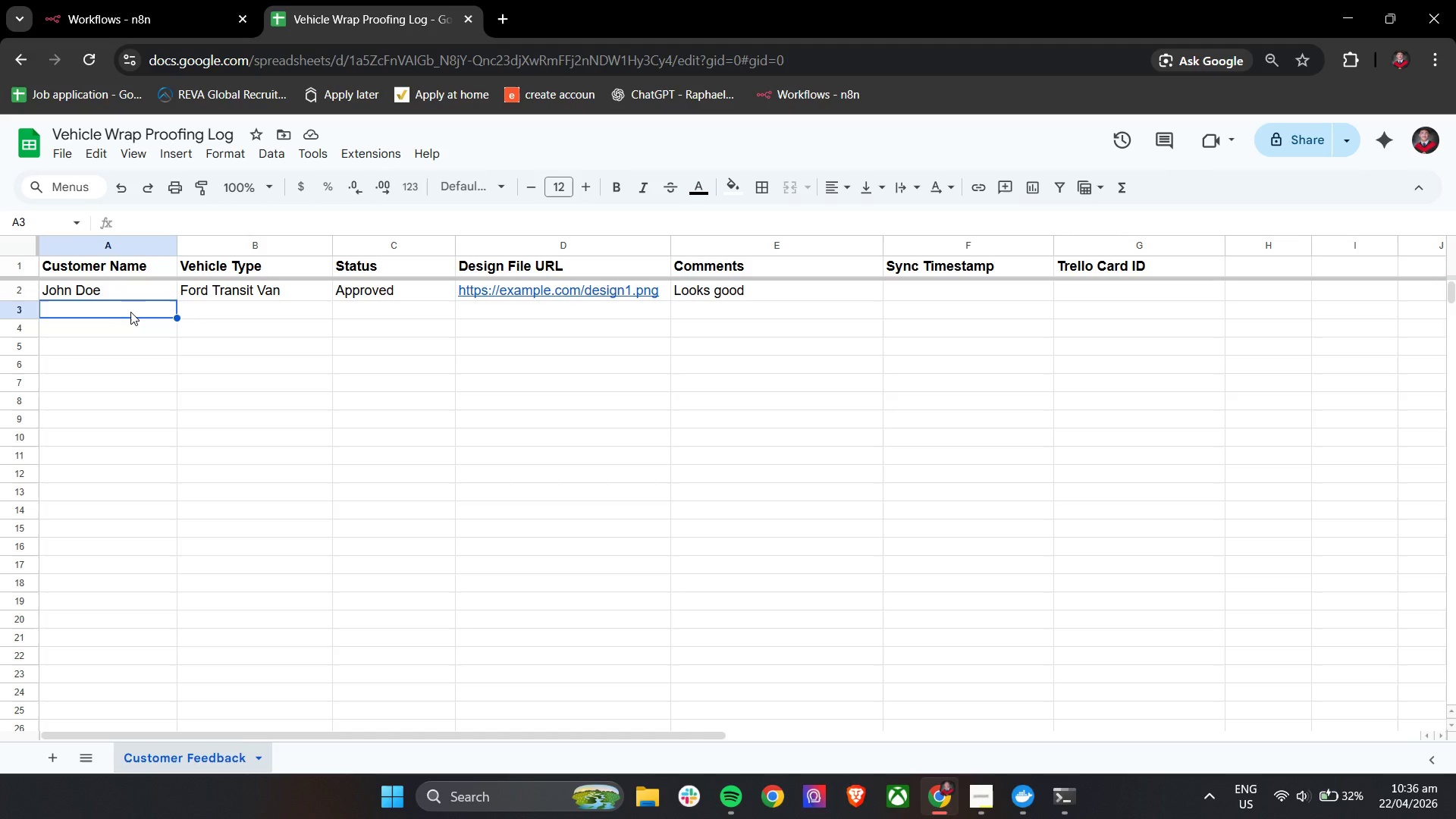 
wait(15.09)
 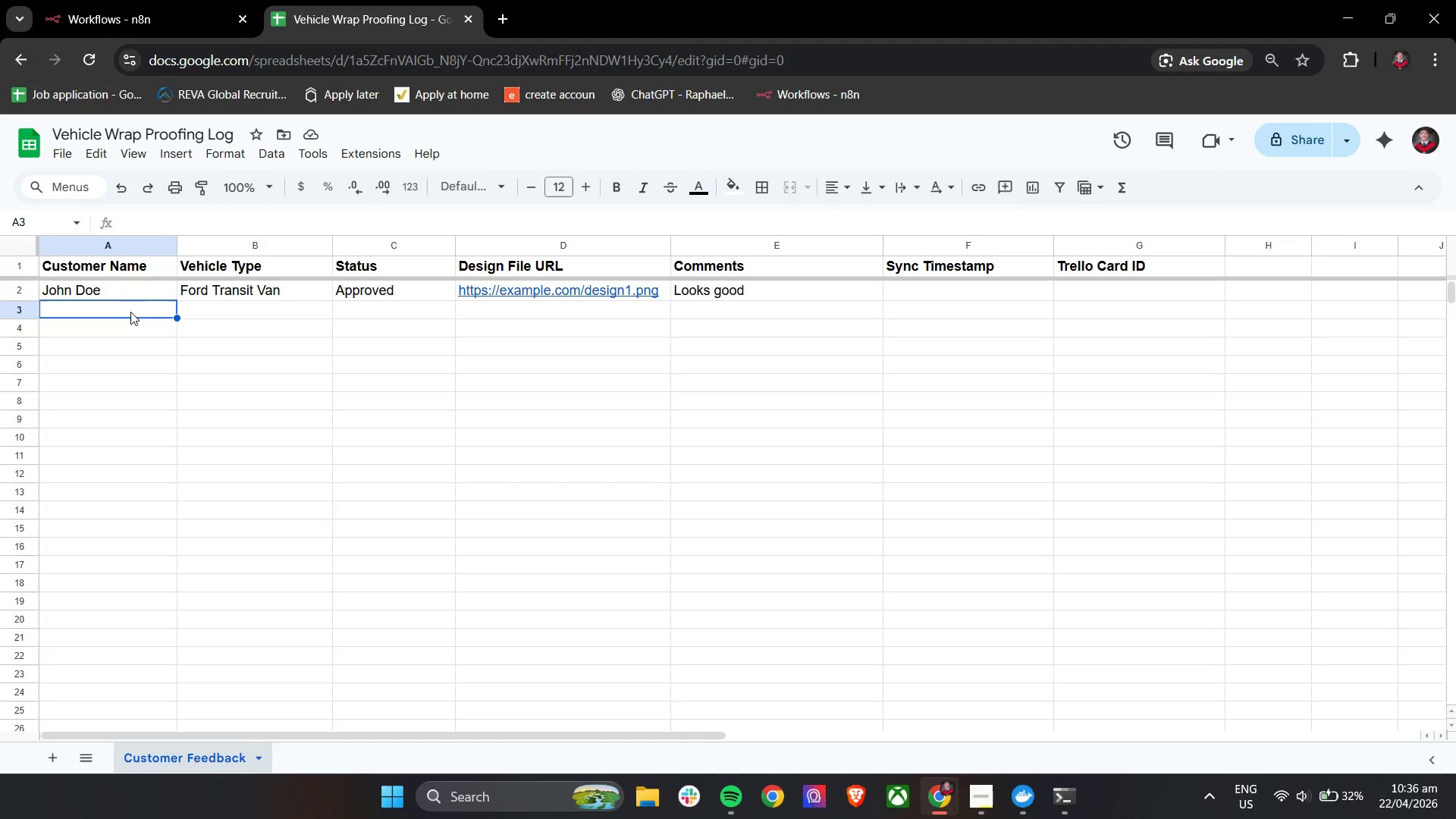 
type(Sarah Lee)
key(Tab)
type(Toyota Hilux)
key(Tab)
type(Changes Requested)
 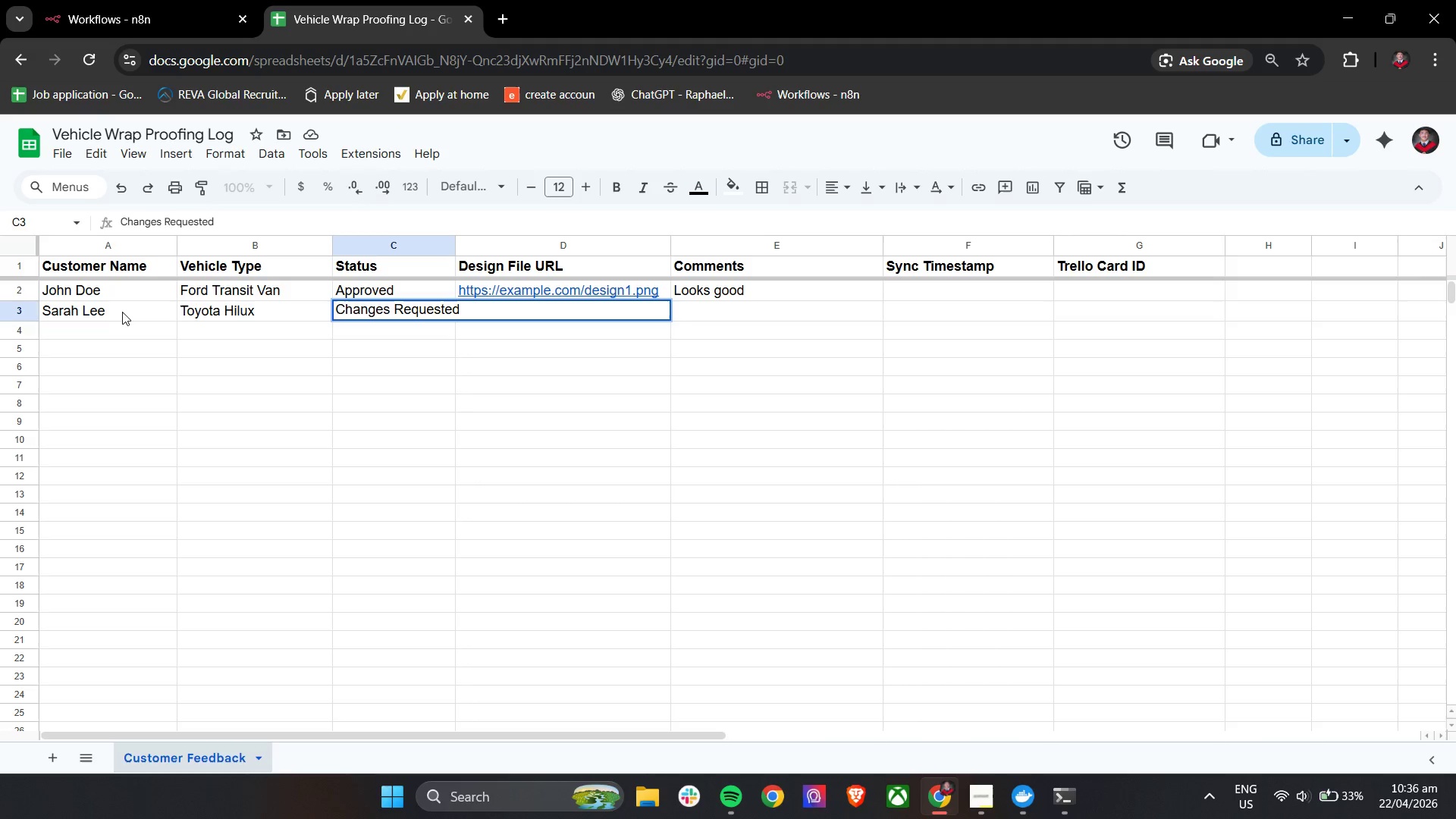 
left_click([242, 438])
 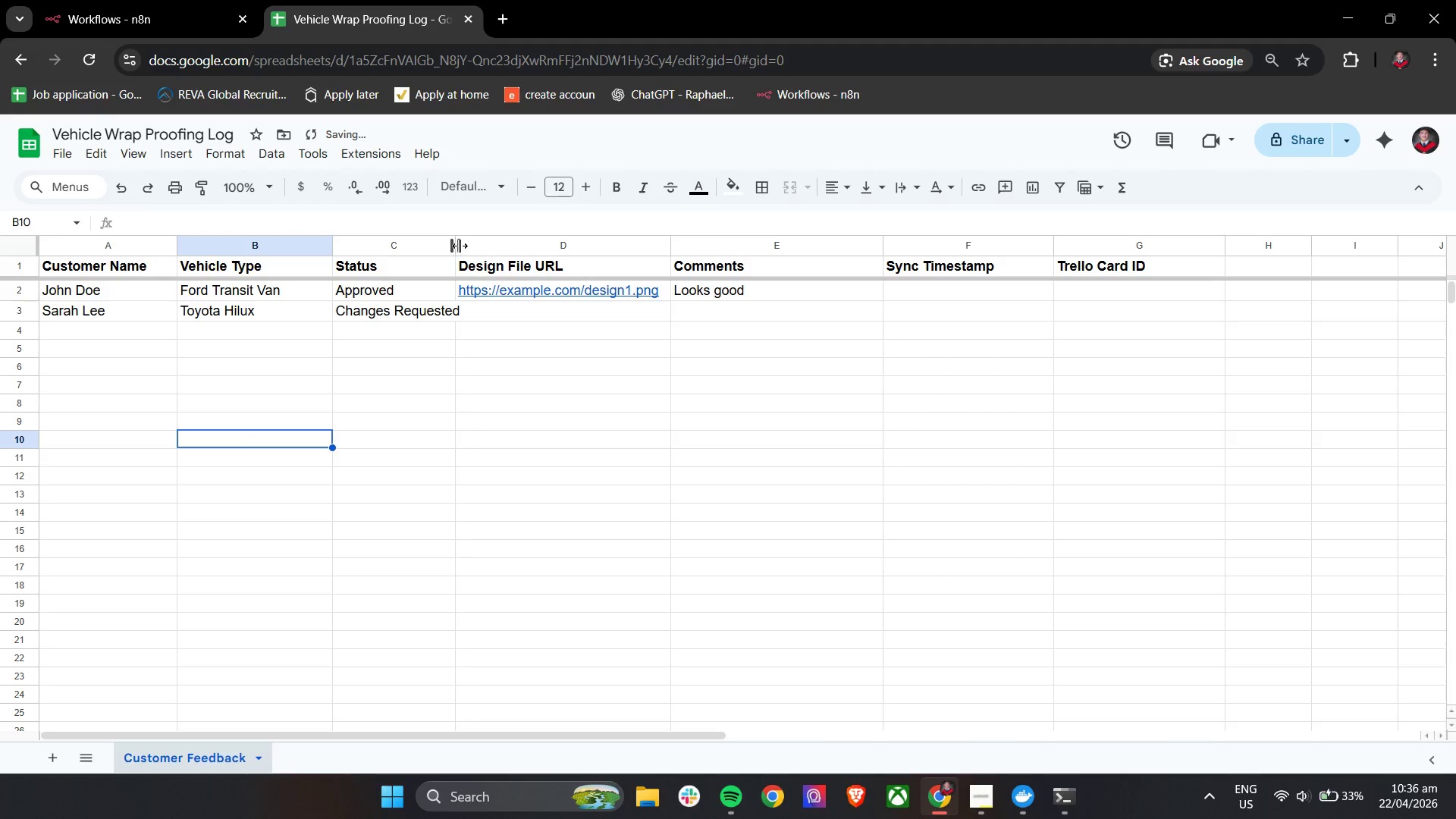 
left_click_drag(start_coordinate=[457, 246], to_coordinate=[485, 249])
 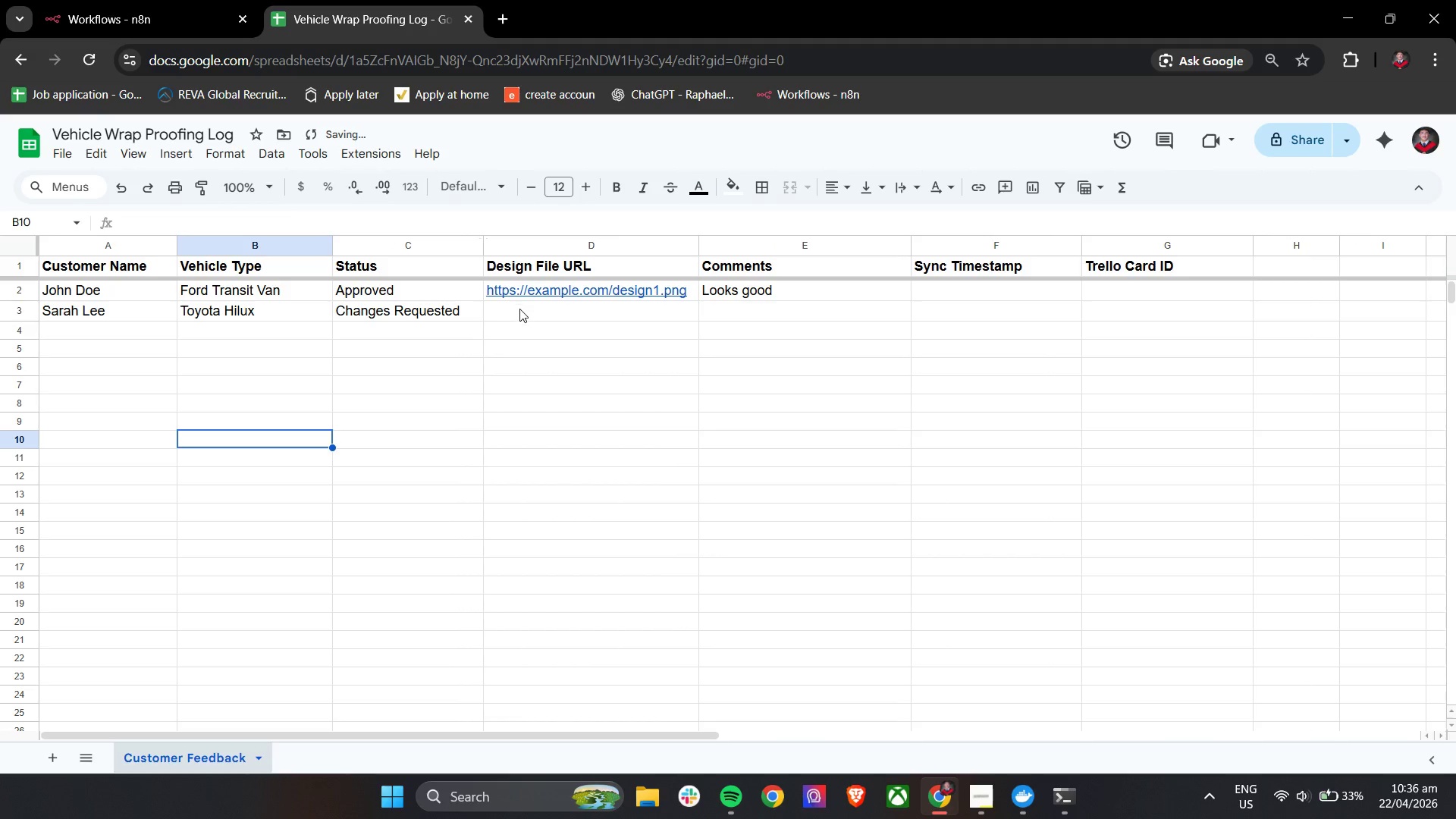 
left_click([522, 312])
 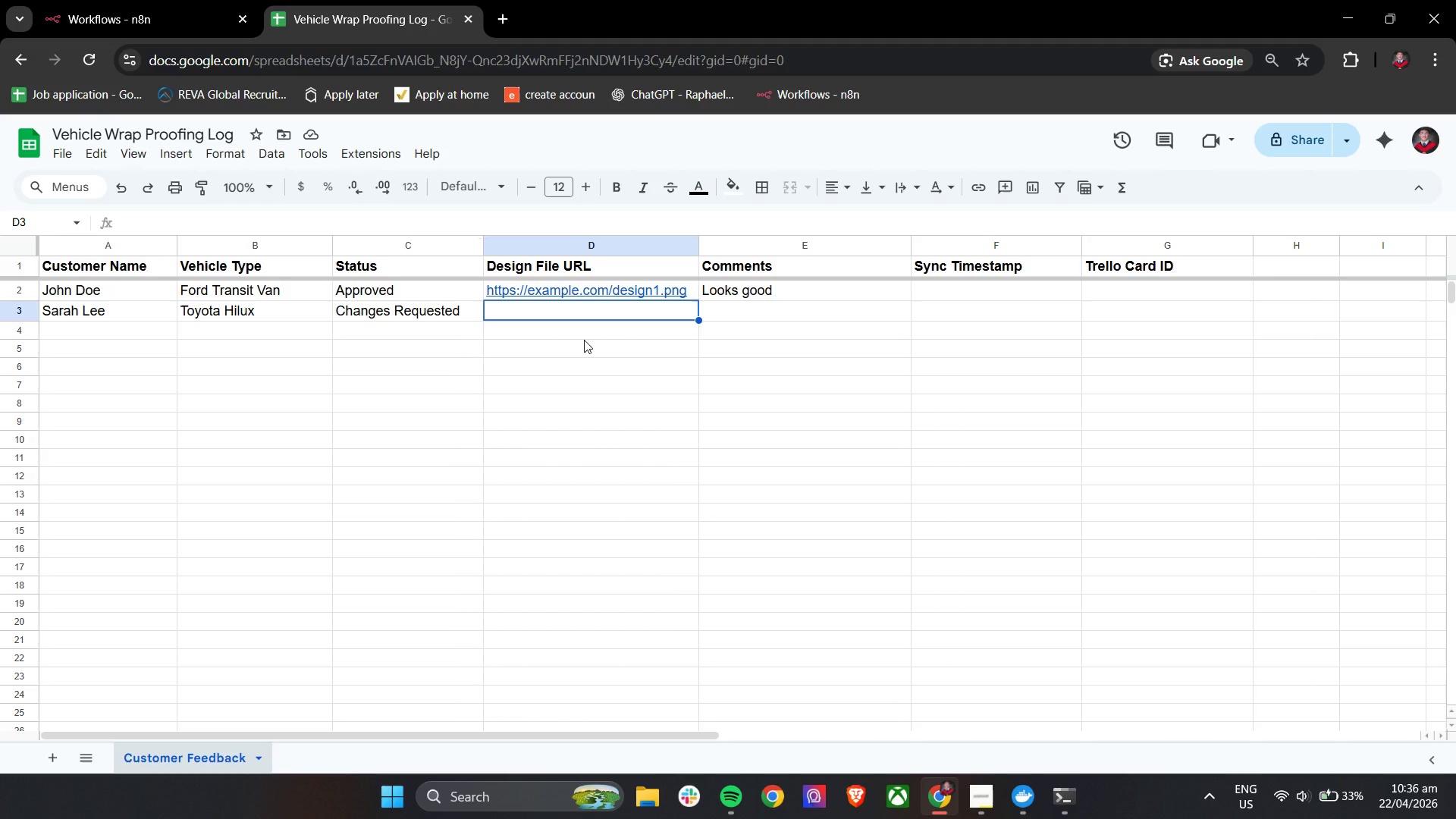 
wait(13.61)
 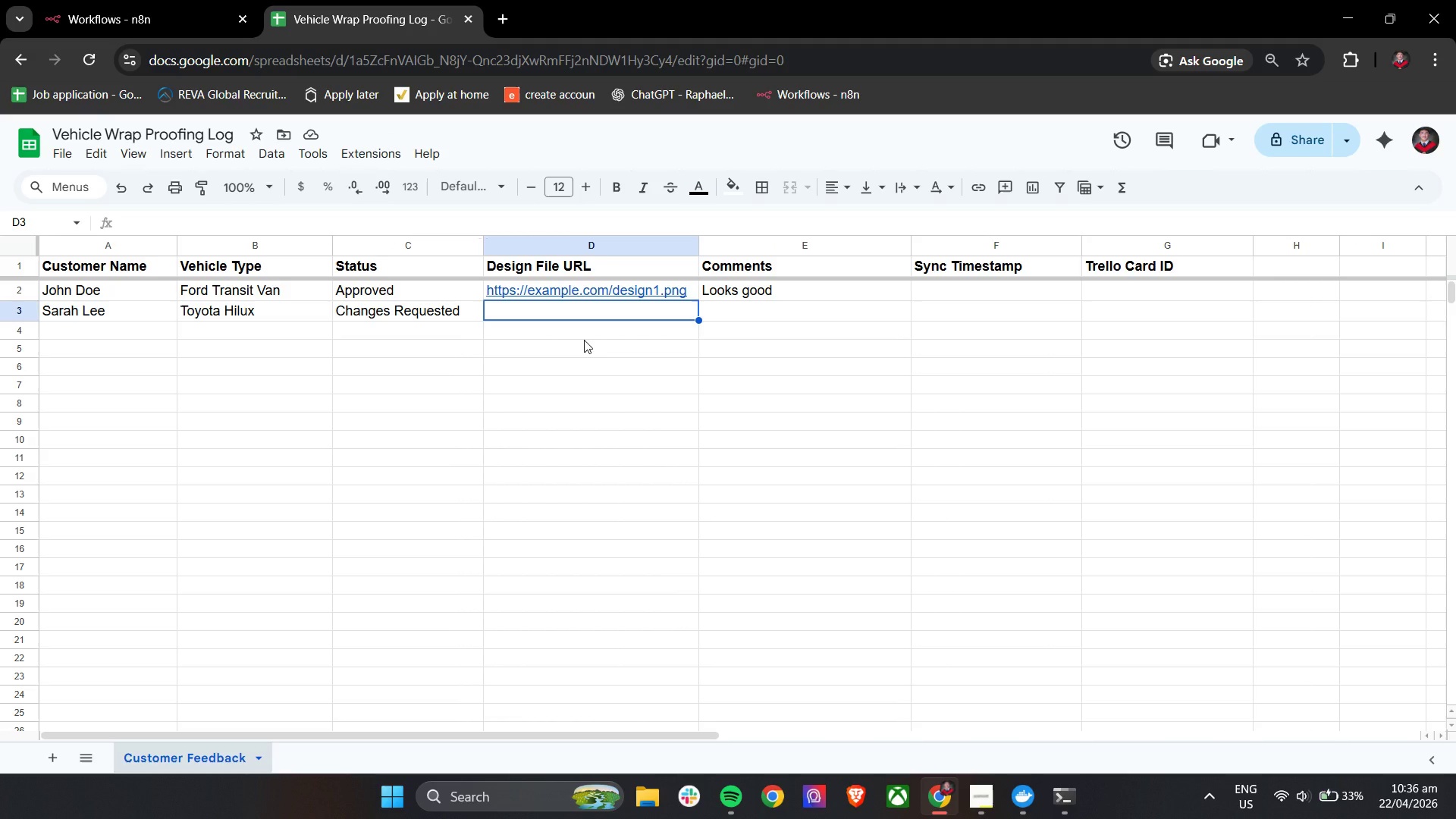 
type(https)
 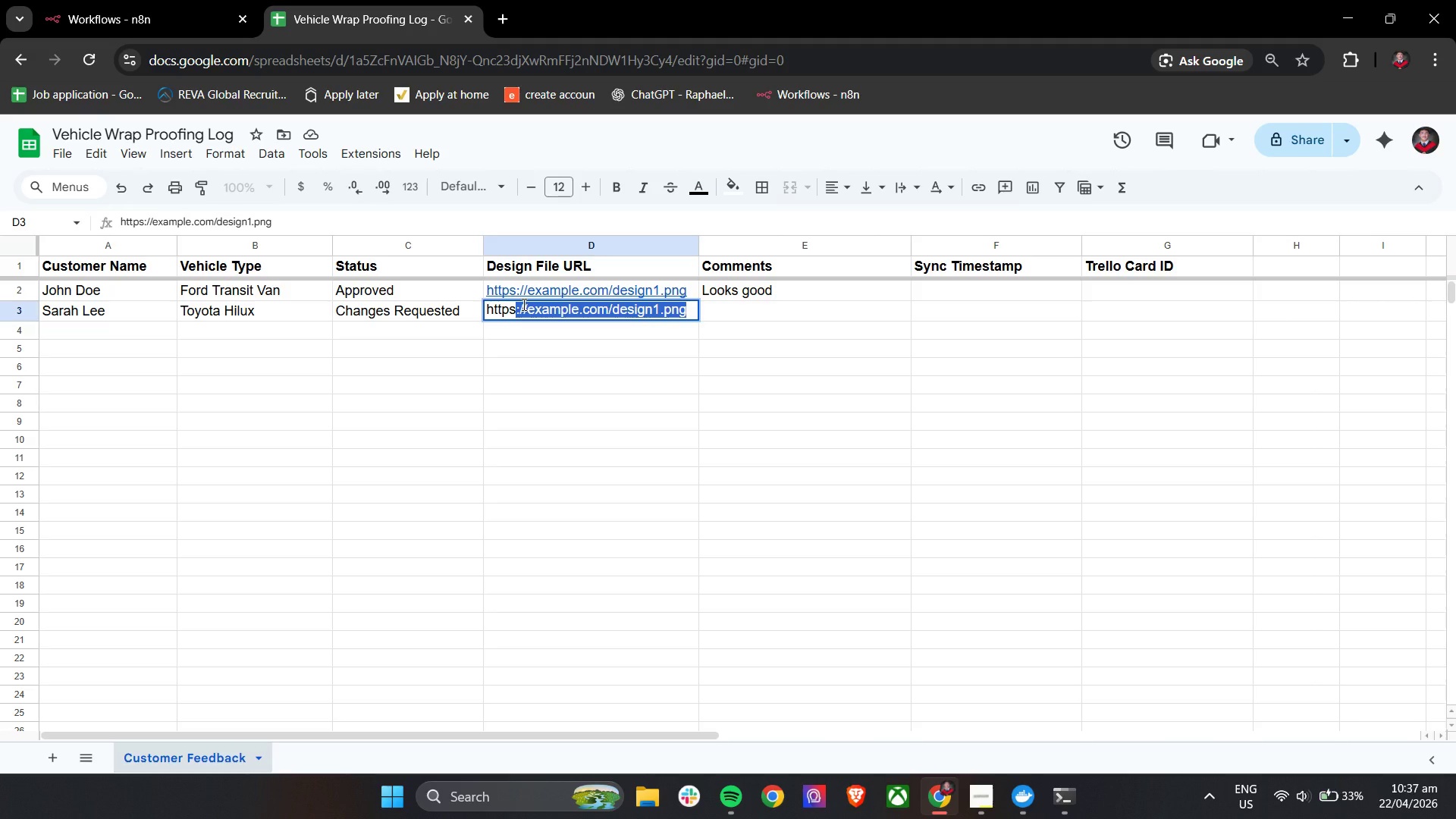 
hold_key(key=ShiftLeft, duration=0.84)
 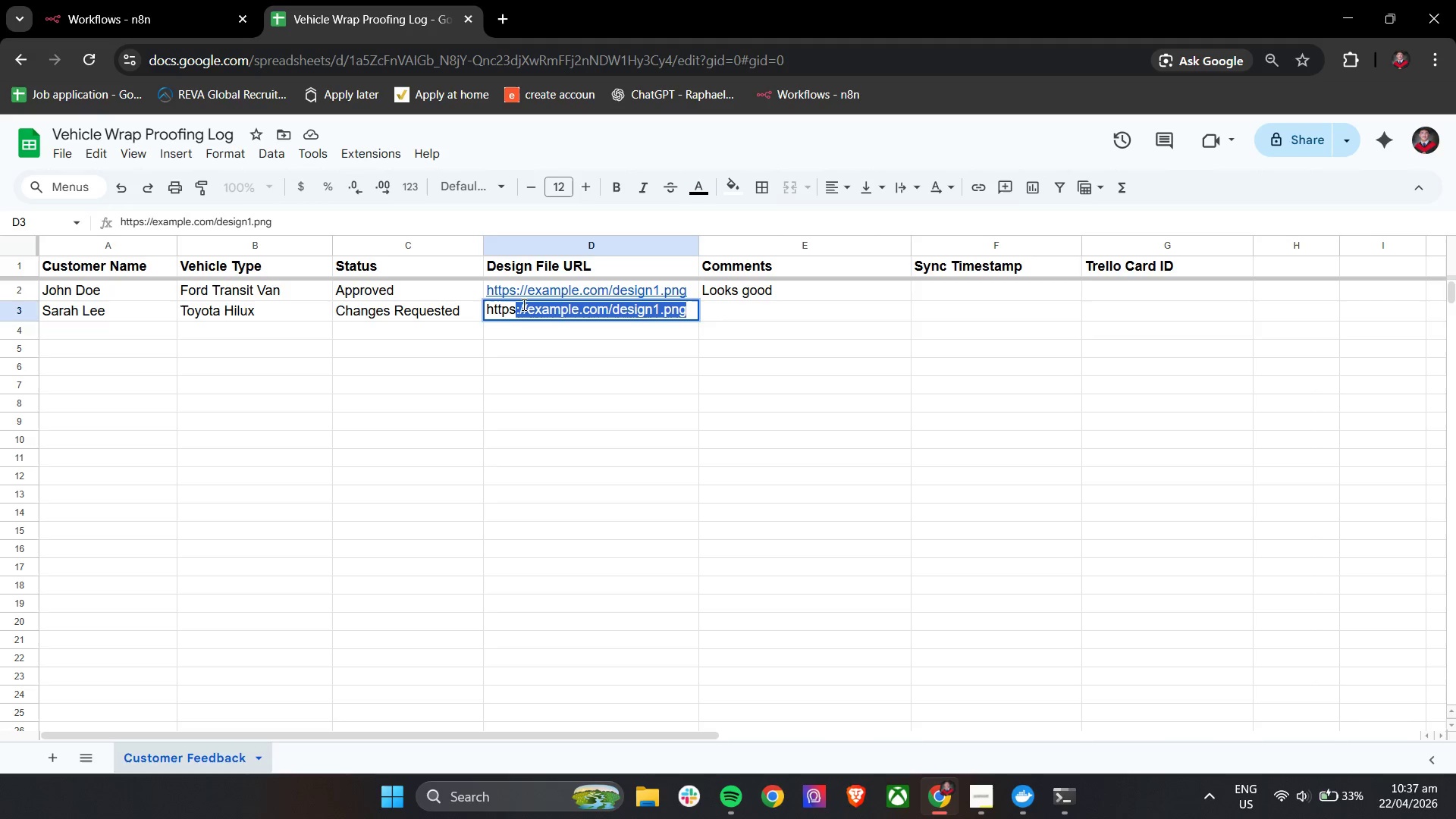 
key(ArrowRight)
 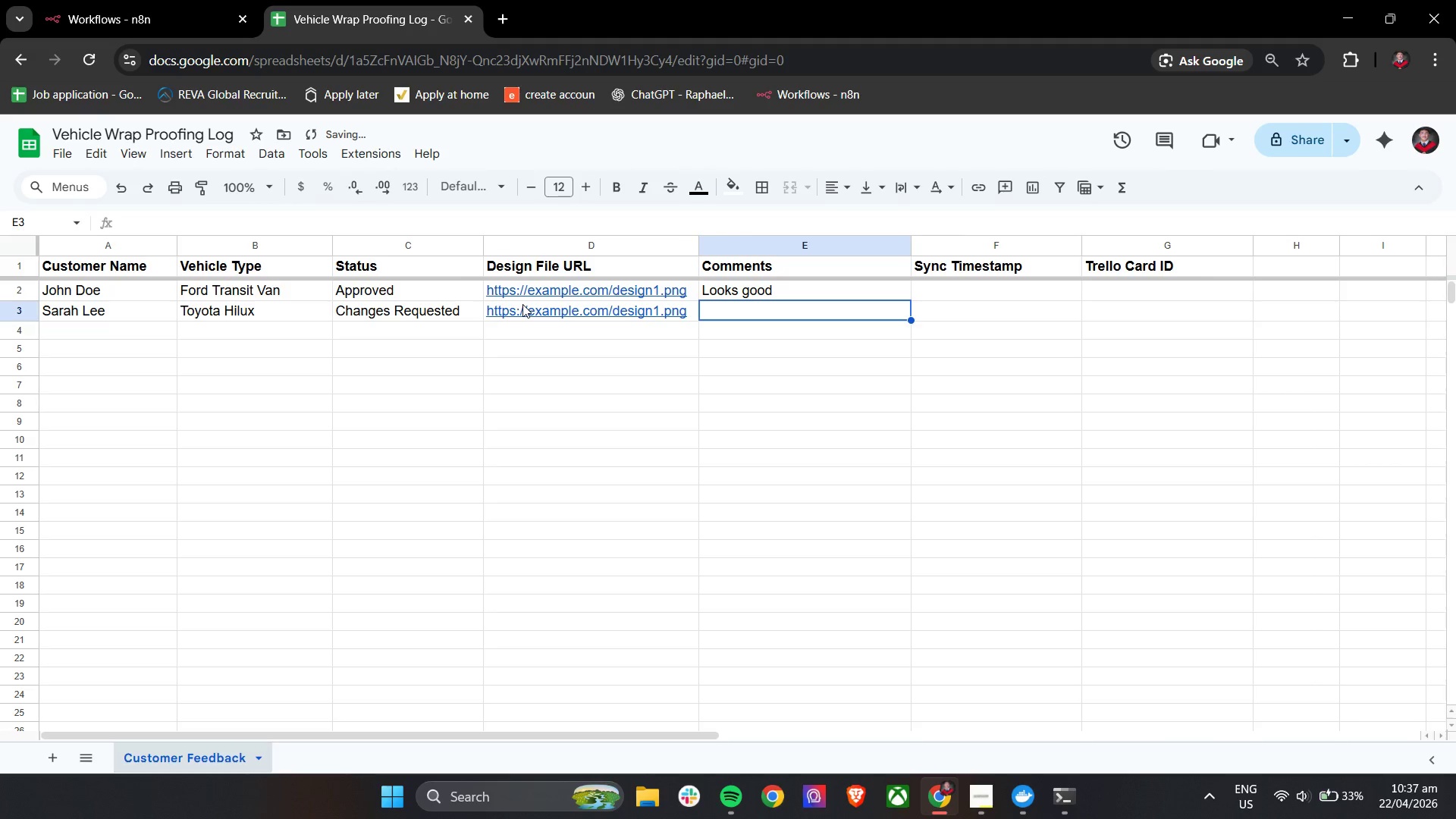 
key(ArrowLeft)
 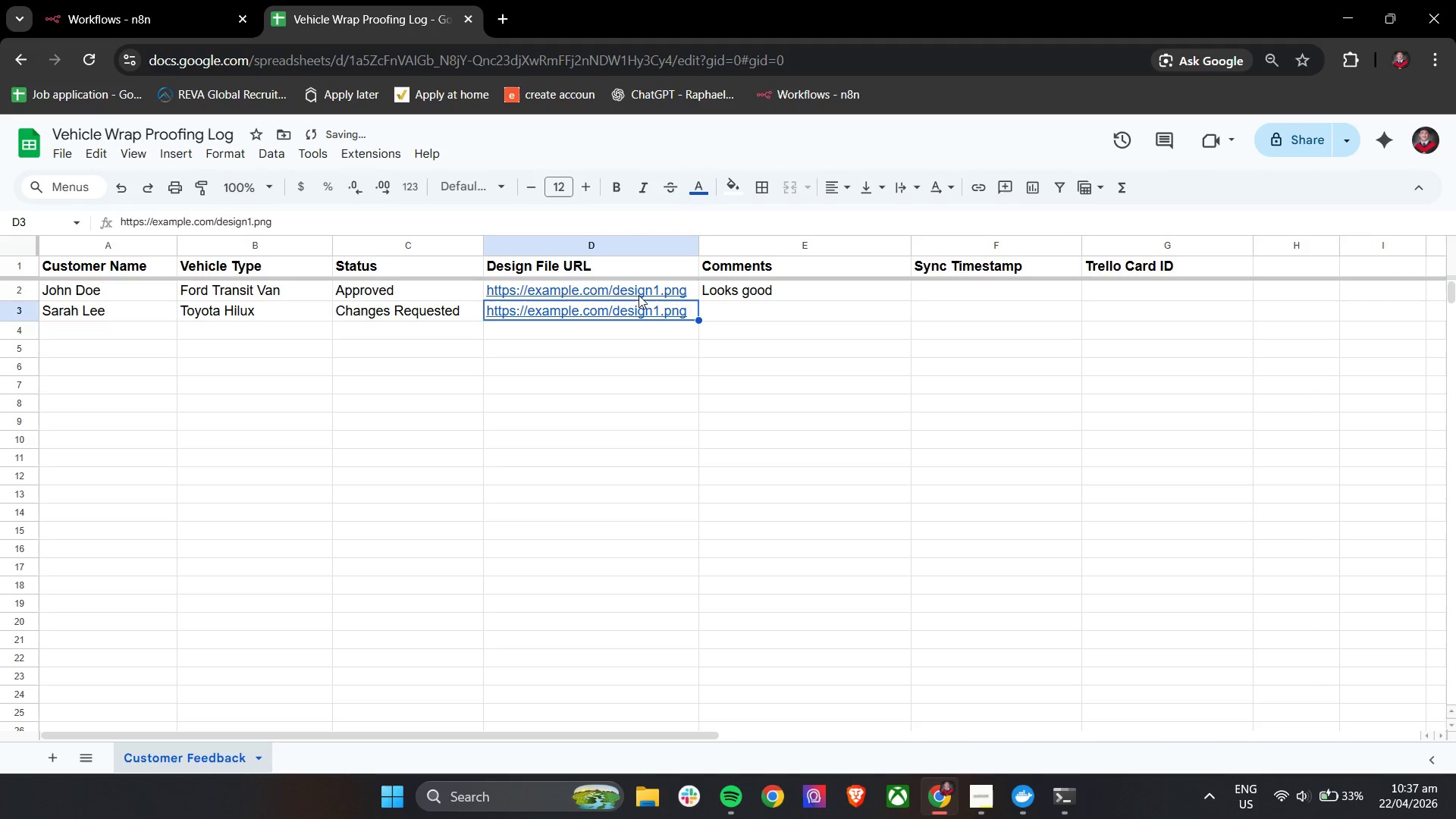 
left_click([657, 312])
 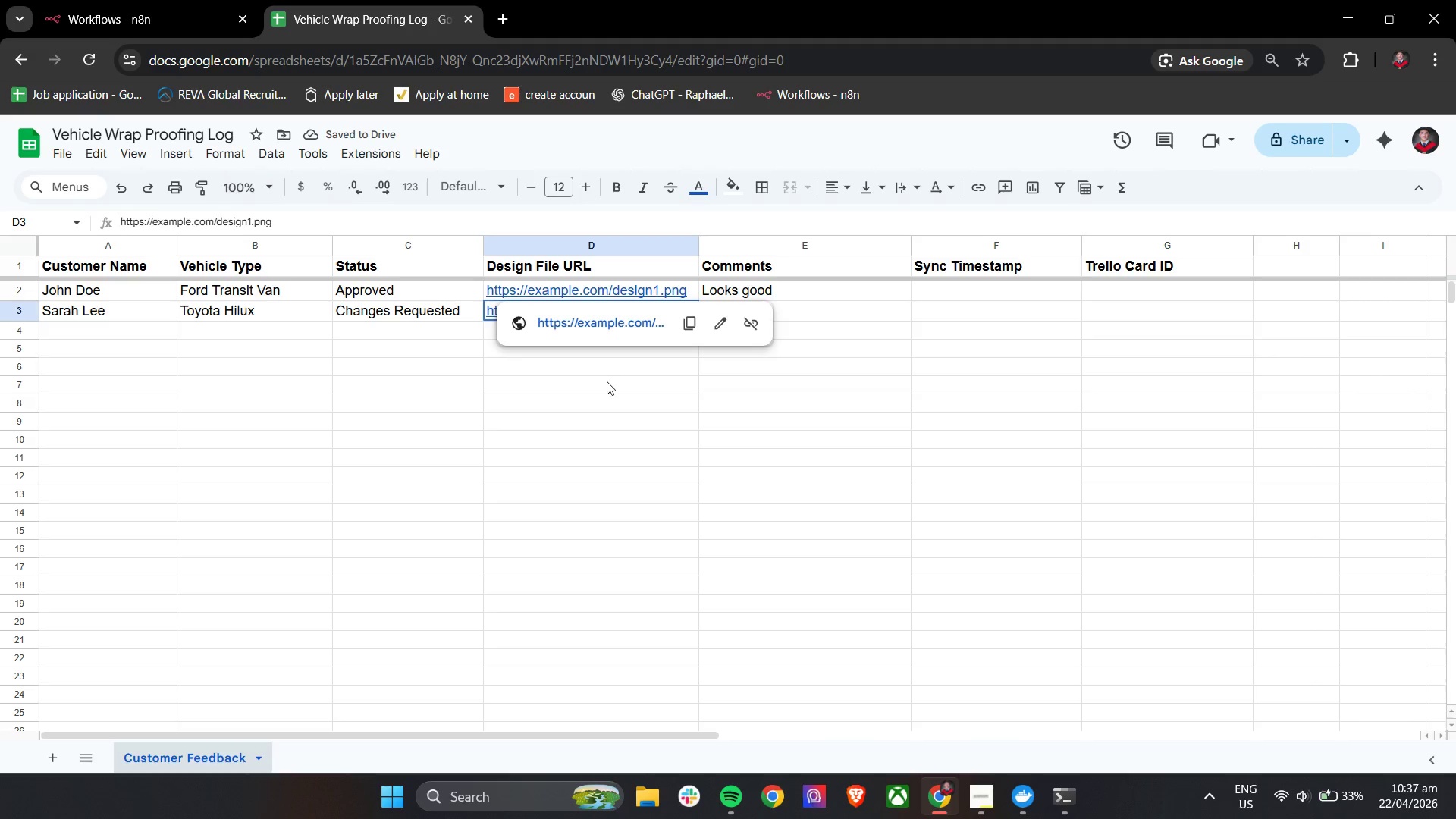 
left_click([607, 384])
 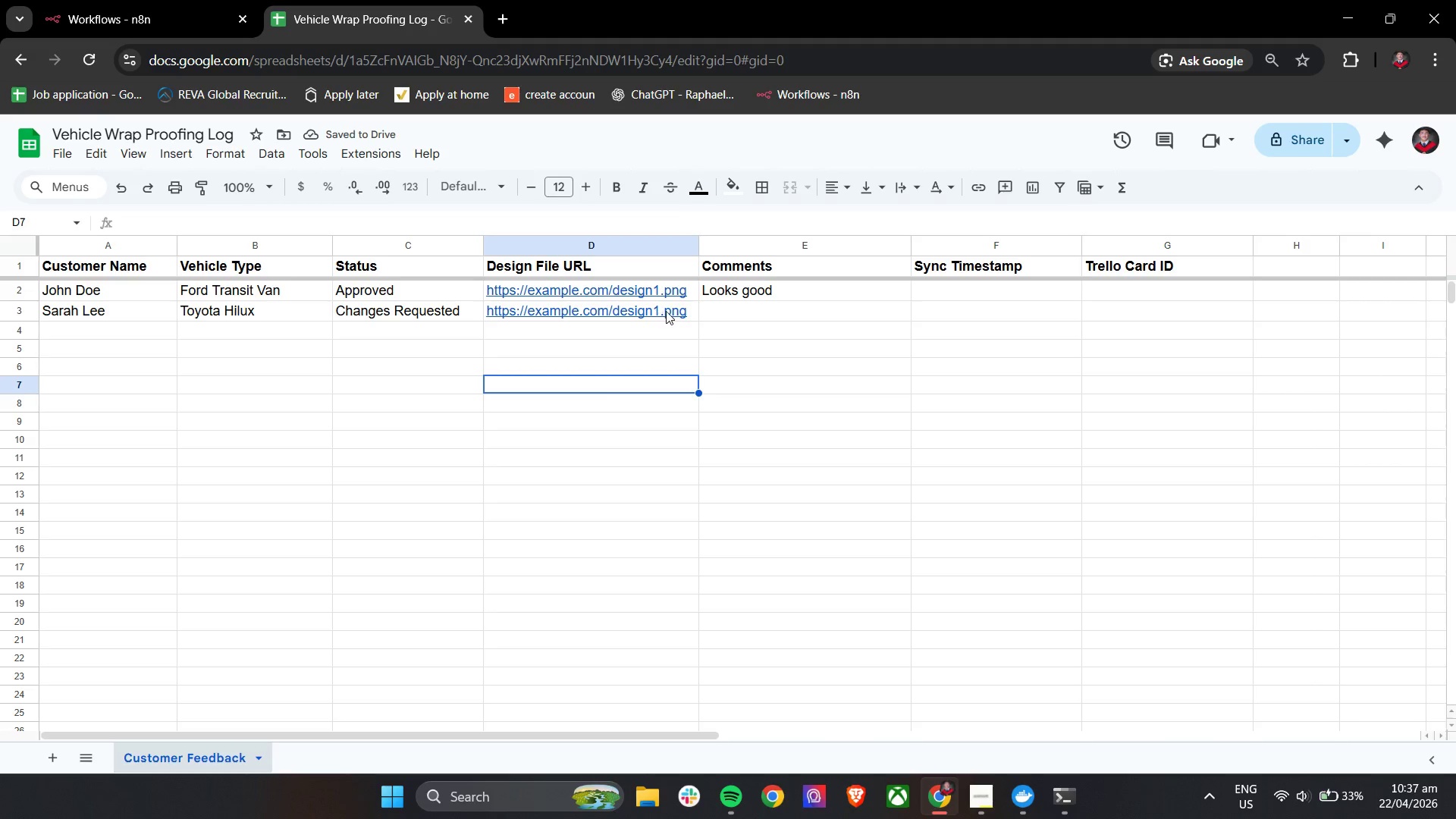 
double_click([668, 311])
 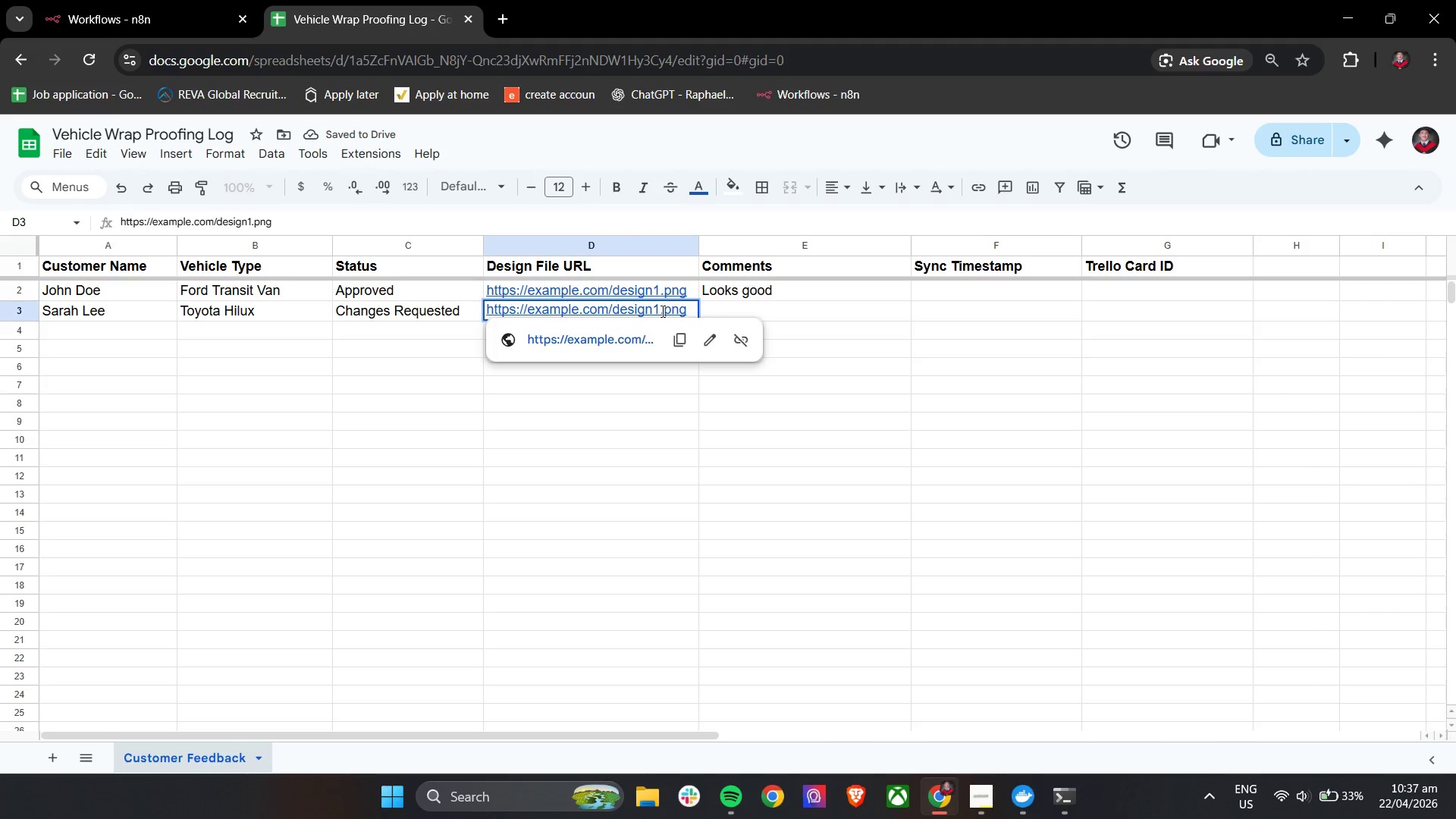 
left_click([661, 311])
 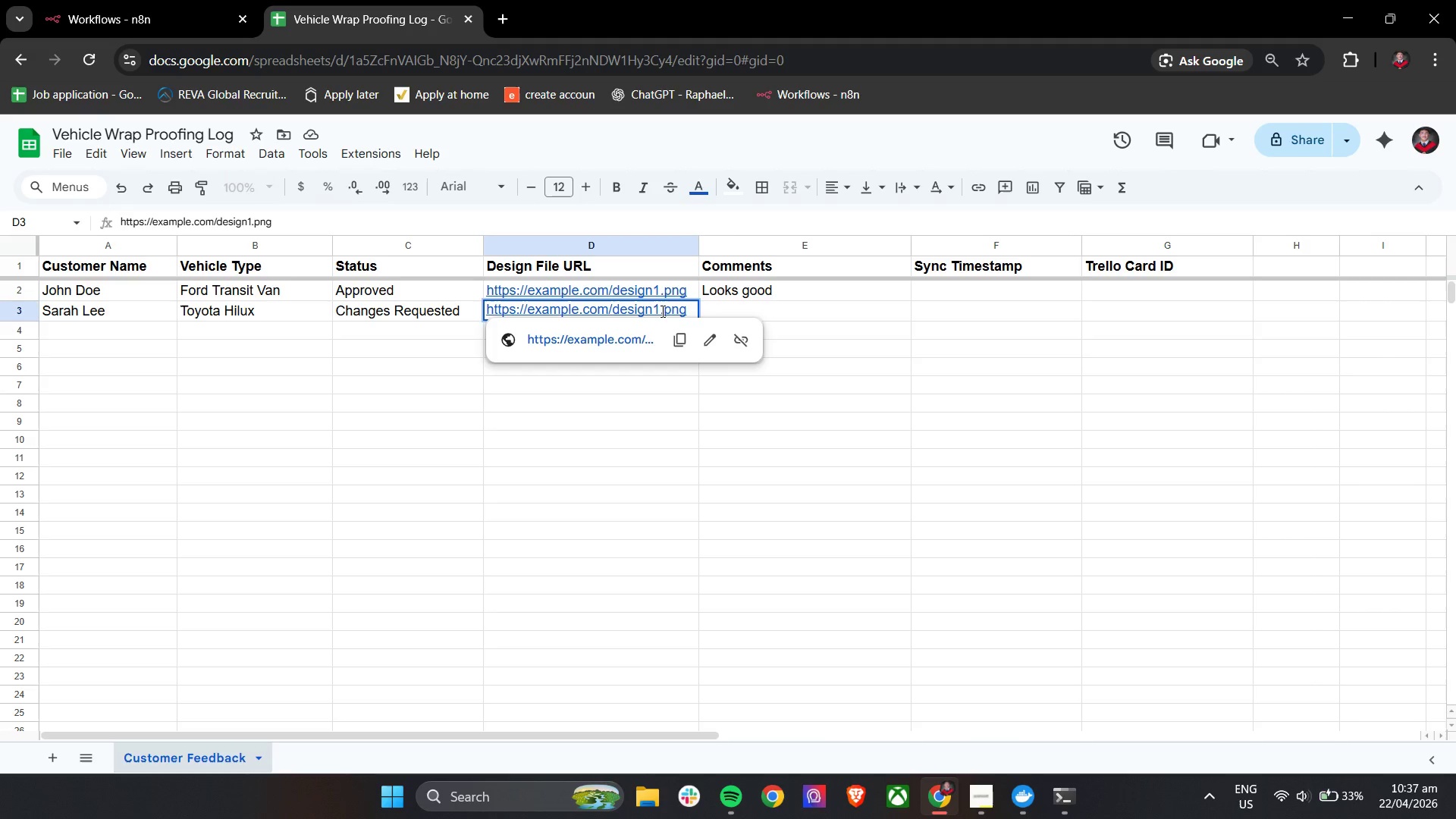 
key(Backspace)
 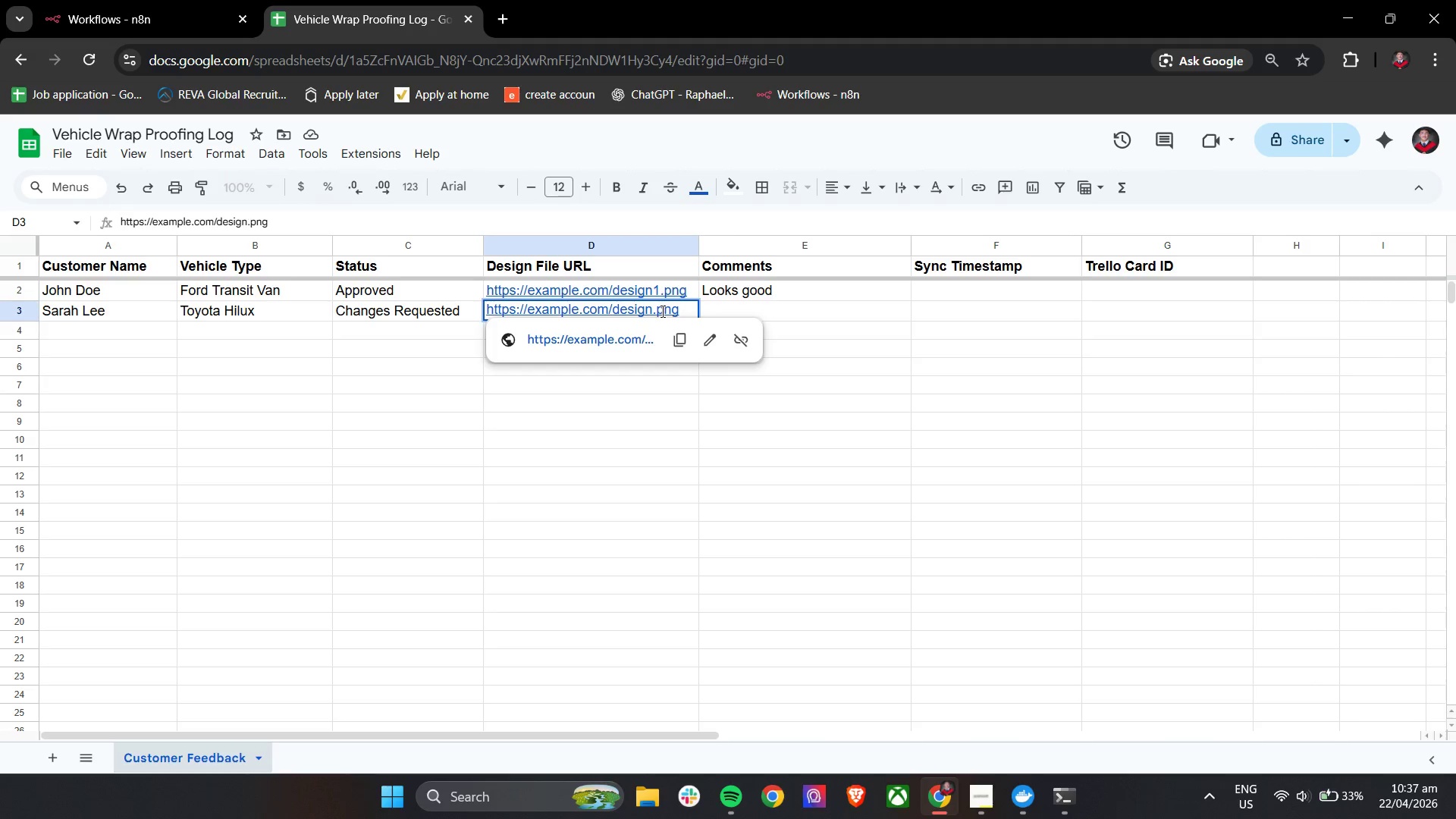 
key(2)
 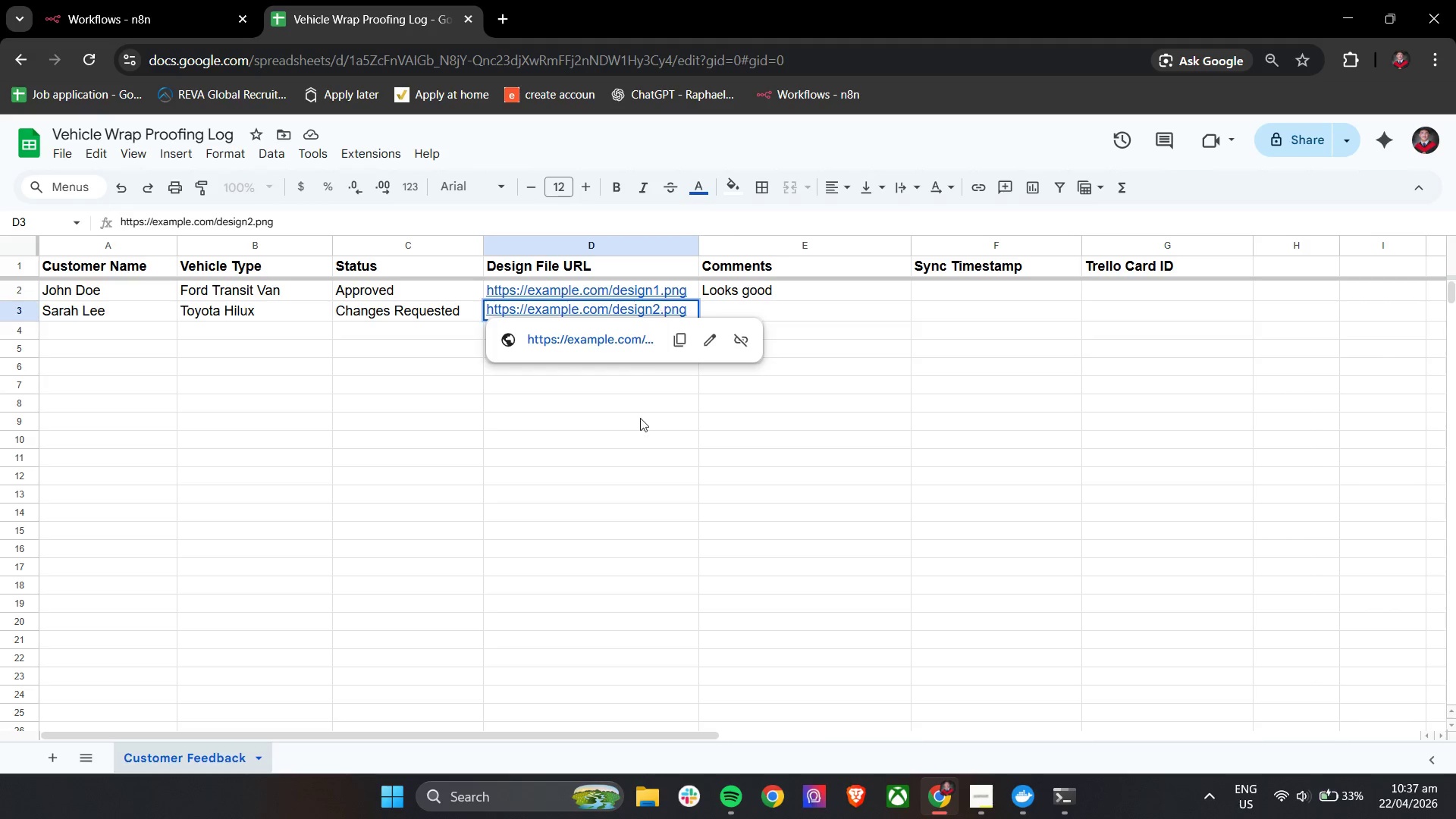 
left_click([640, 425])
 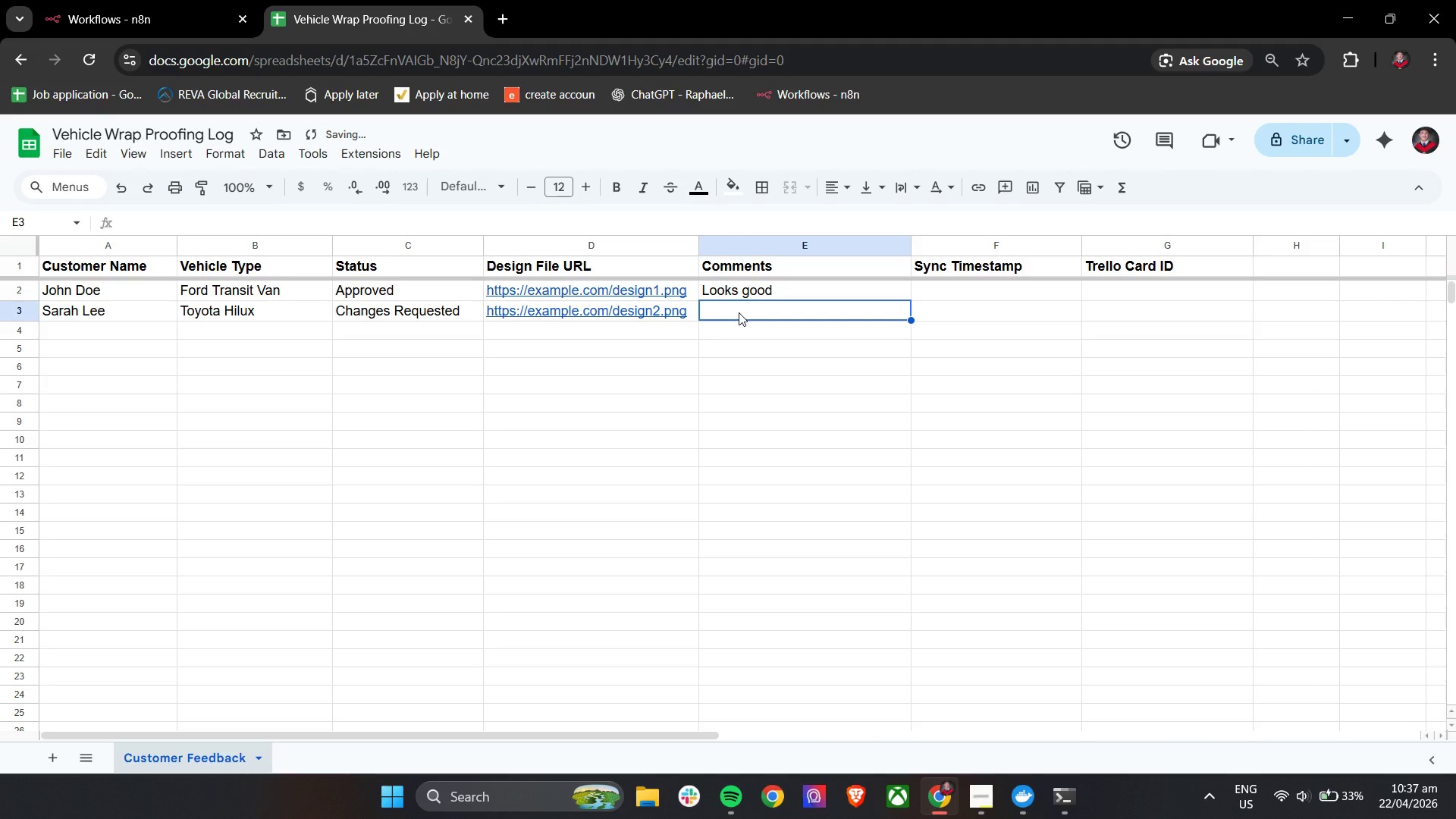 
type(Please adjust logo size)
key(Tab)
 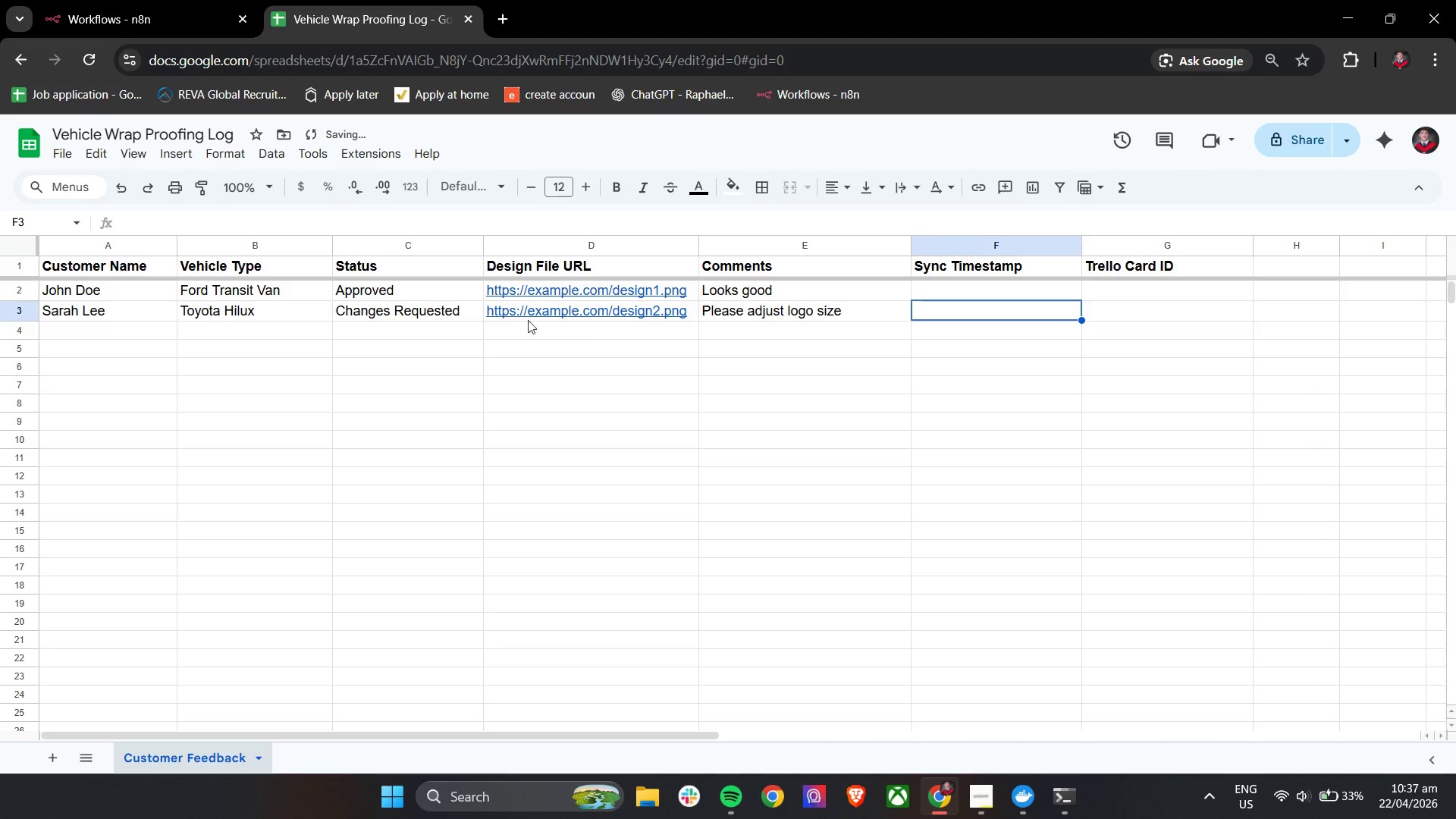 
left_click([131, 334])
 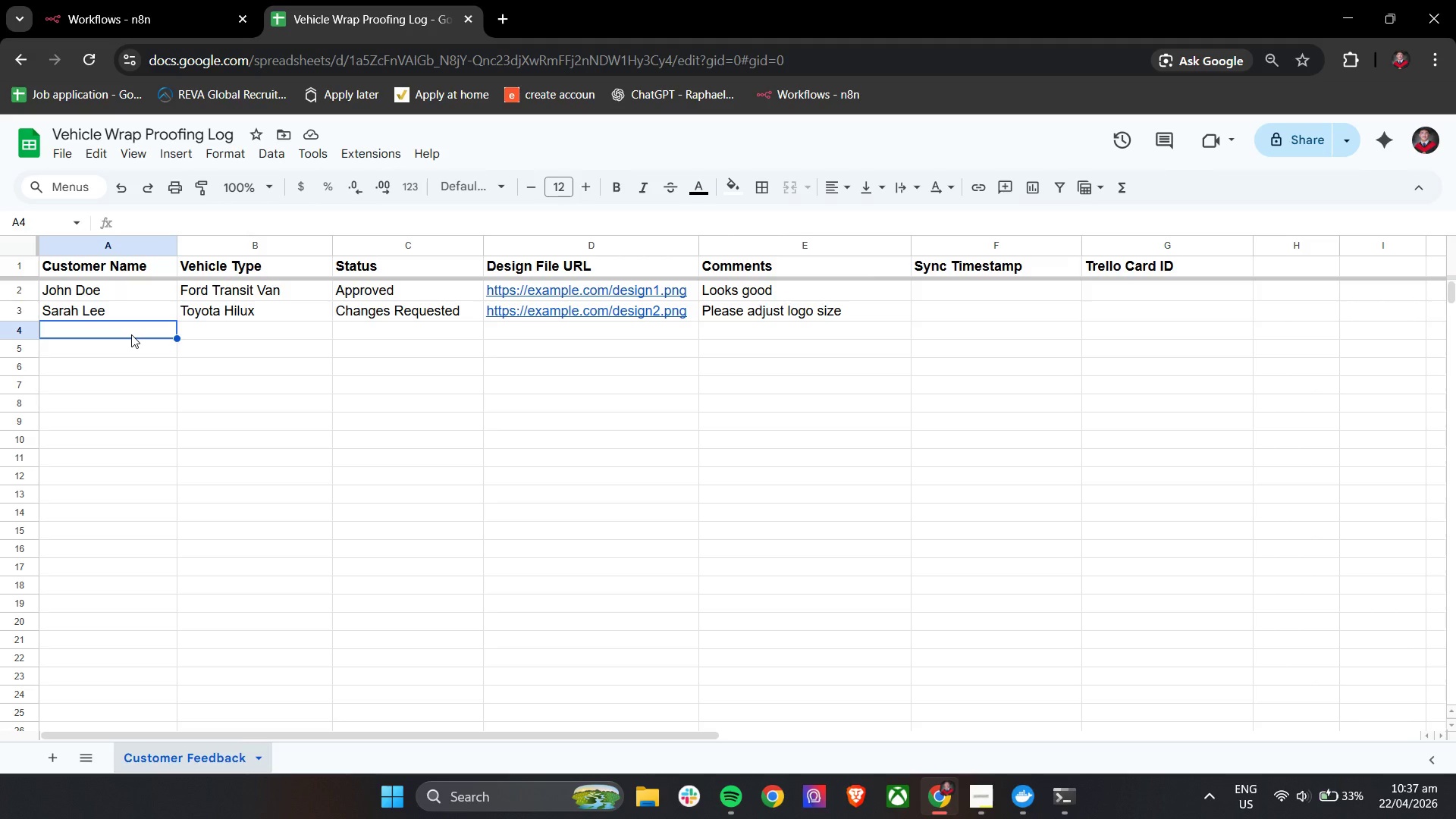 
type(M)
key(Backspace)
type(Mike Ross)
key(Tab)
type(Nissan V)
key(Backspace)
type(NV350)
key(Tab)
type(appro)
key(Tab)
key(Tab)
type(re)
key(Backspace)
key(Backspace)
type(Redy)
 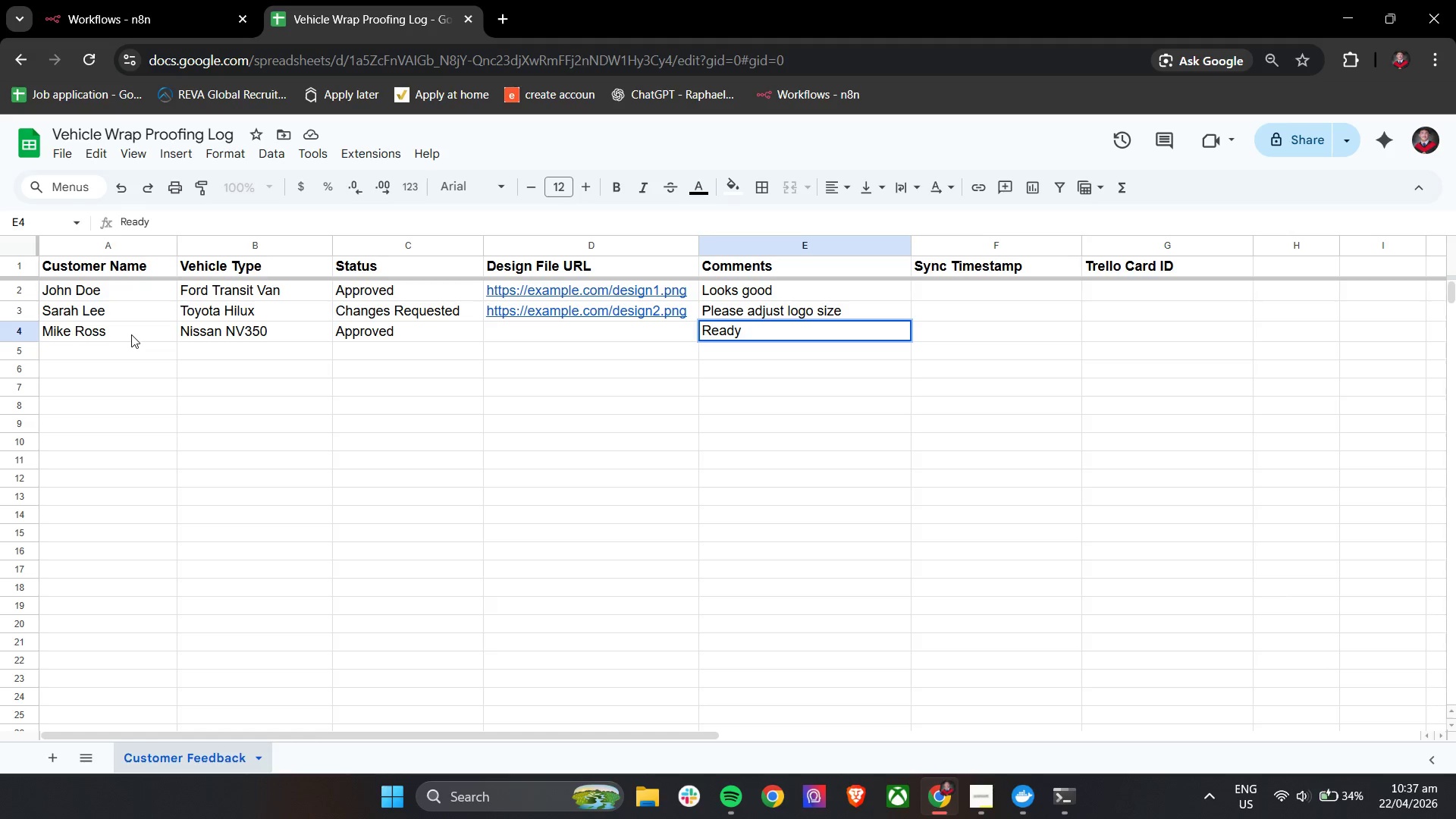 
left_click([749, 443])
 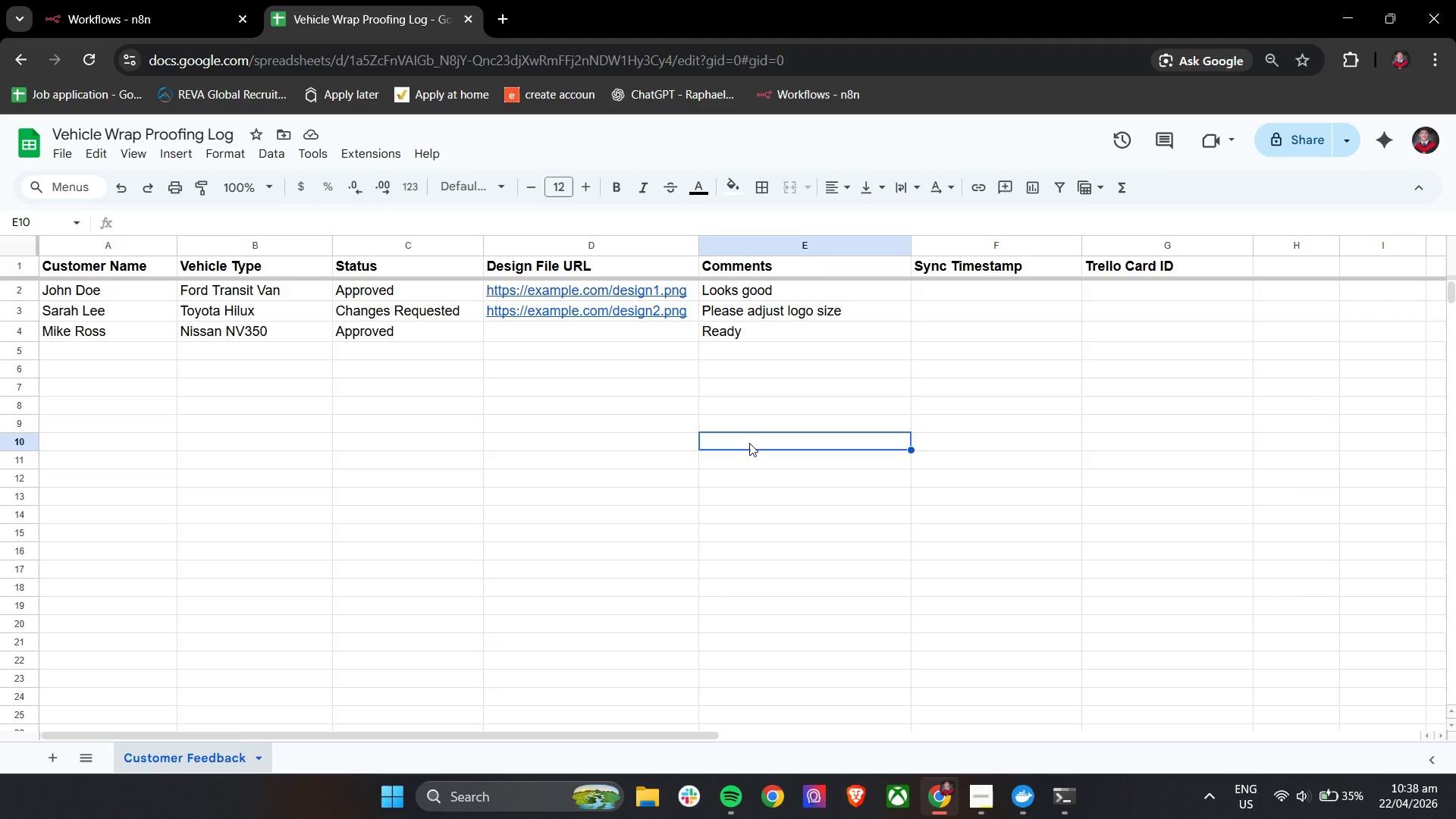 
wait(30.19)
 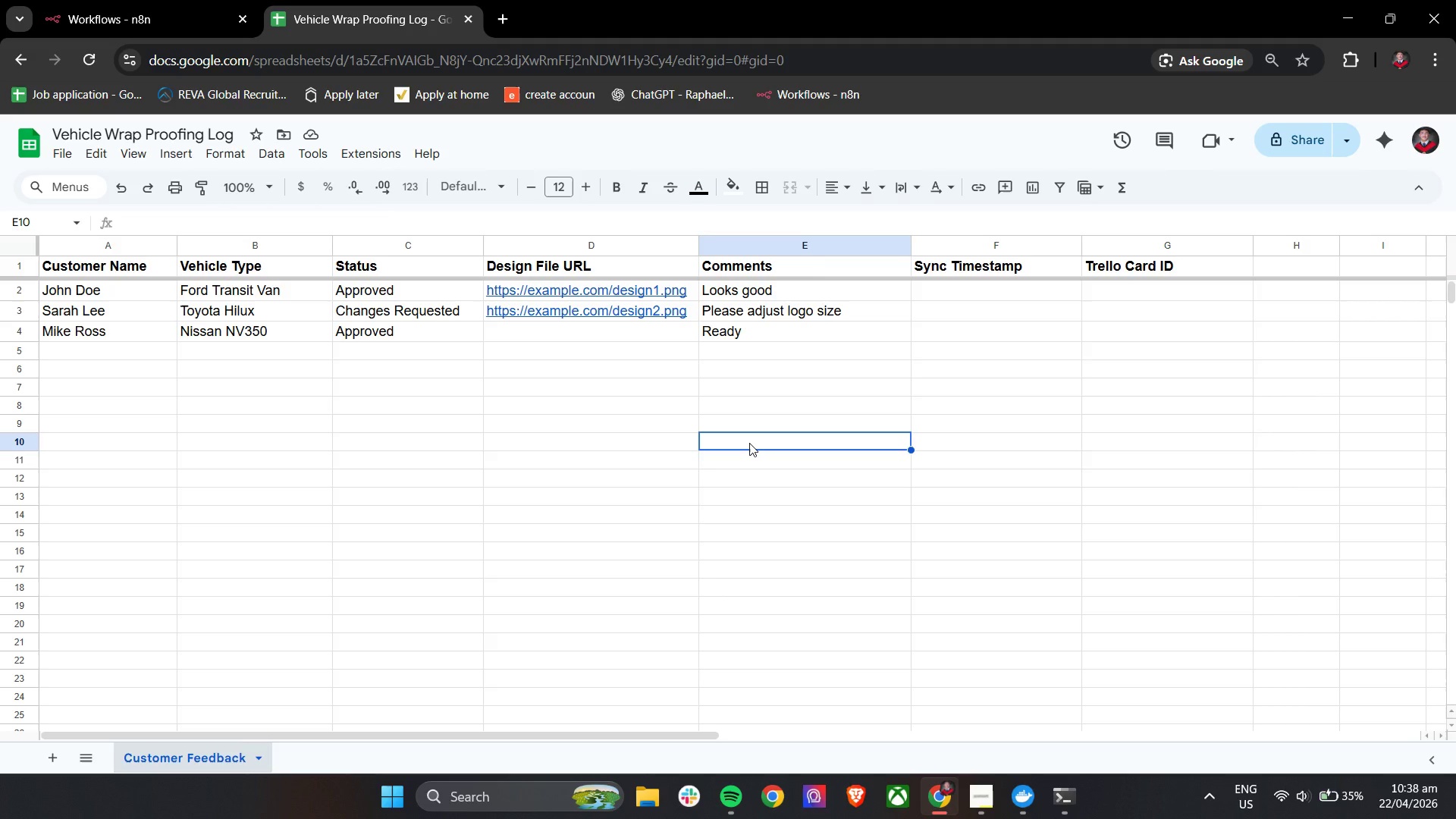 
left_click([114, 0])
 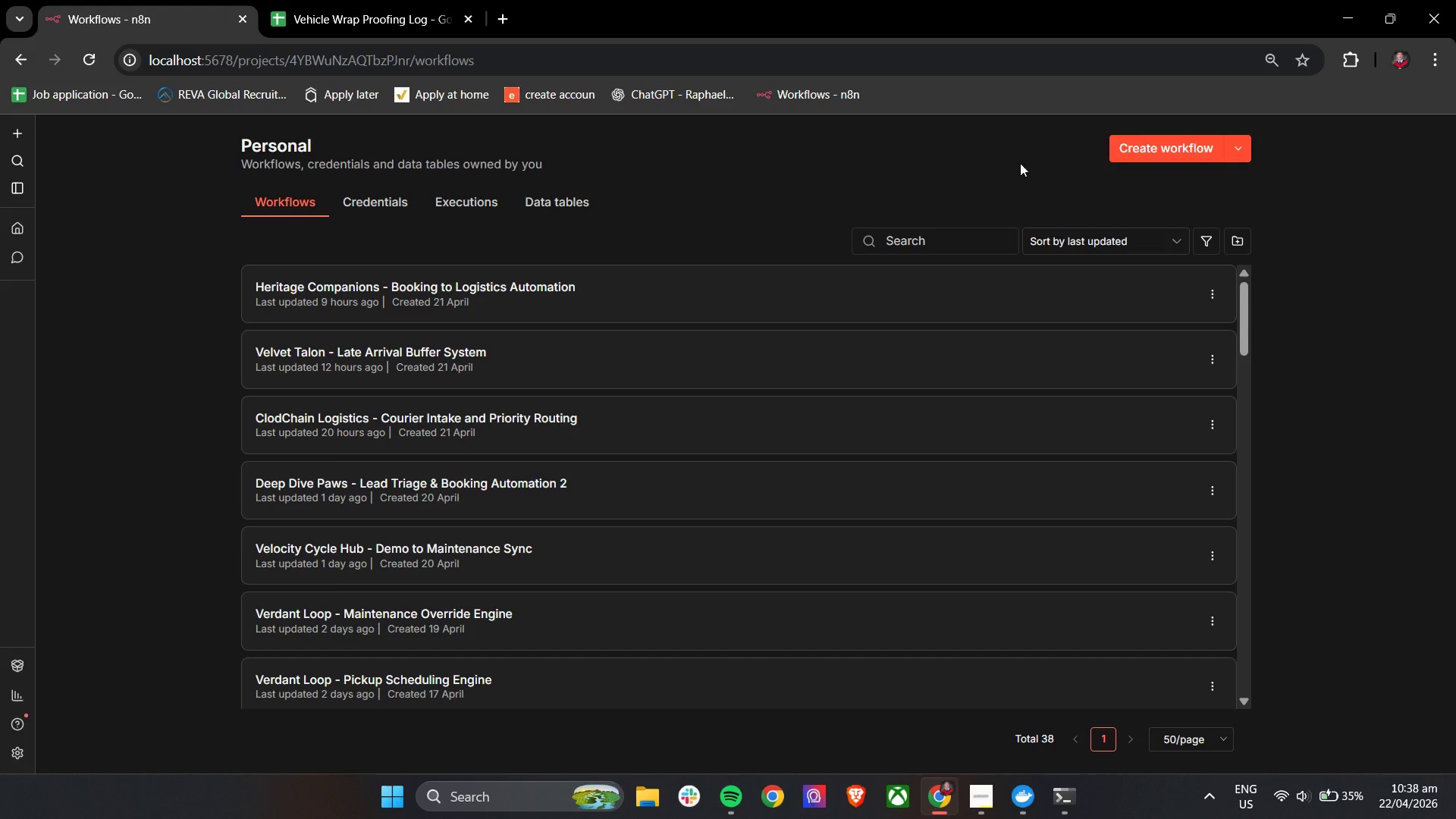 
left_click([1132, 157])
 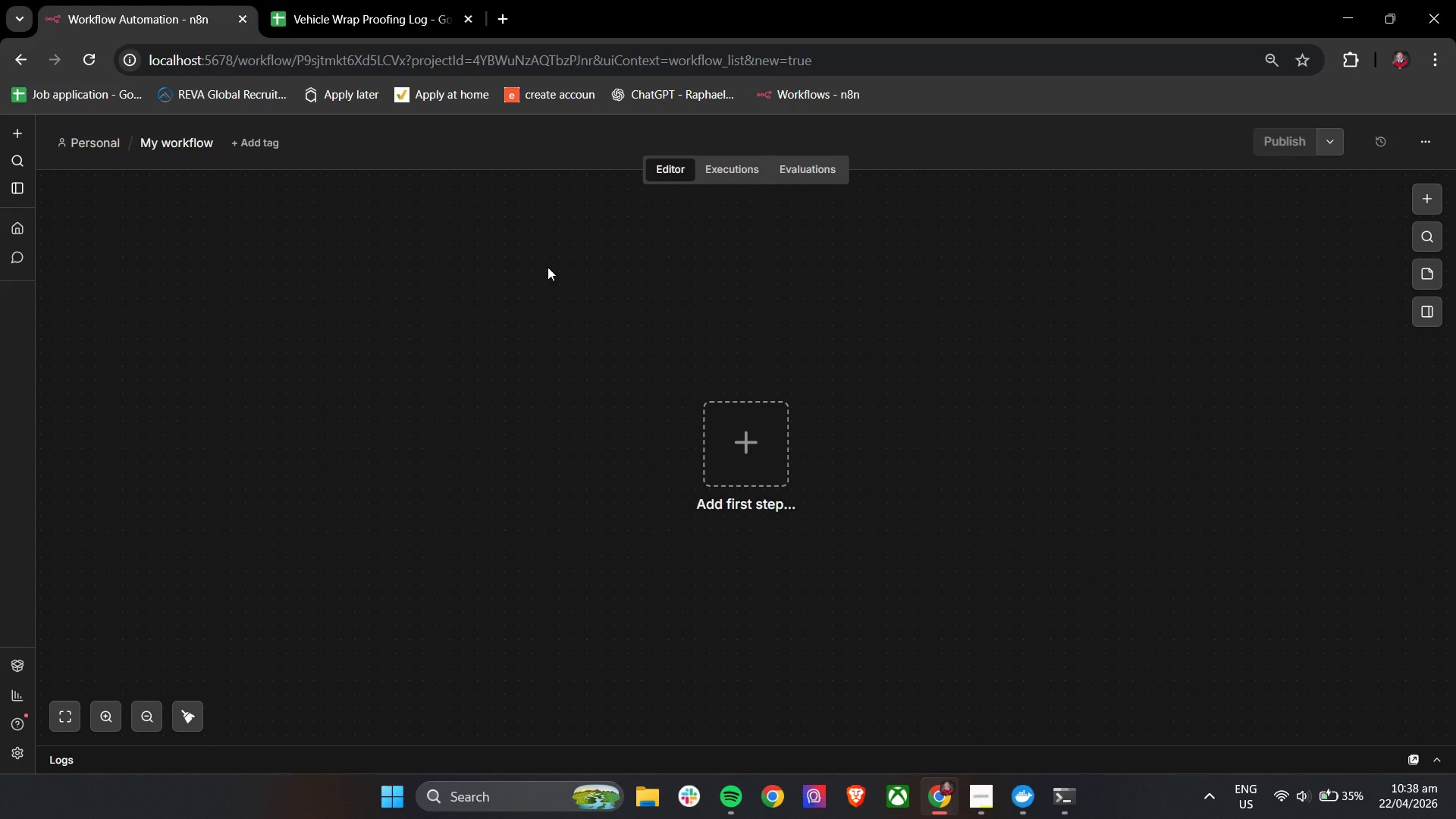 
wait(29.69)
 